 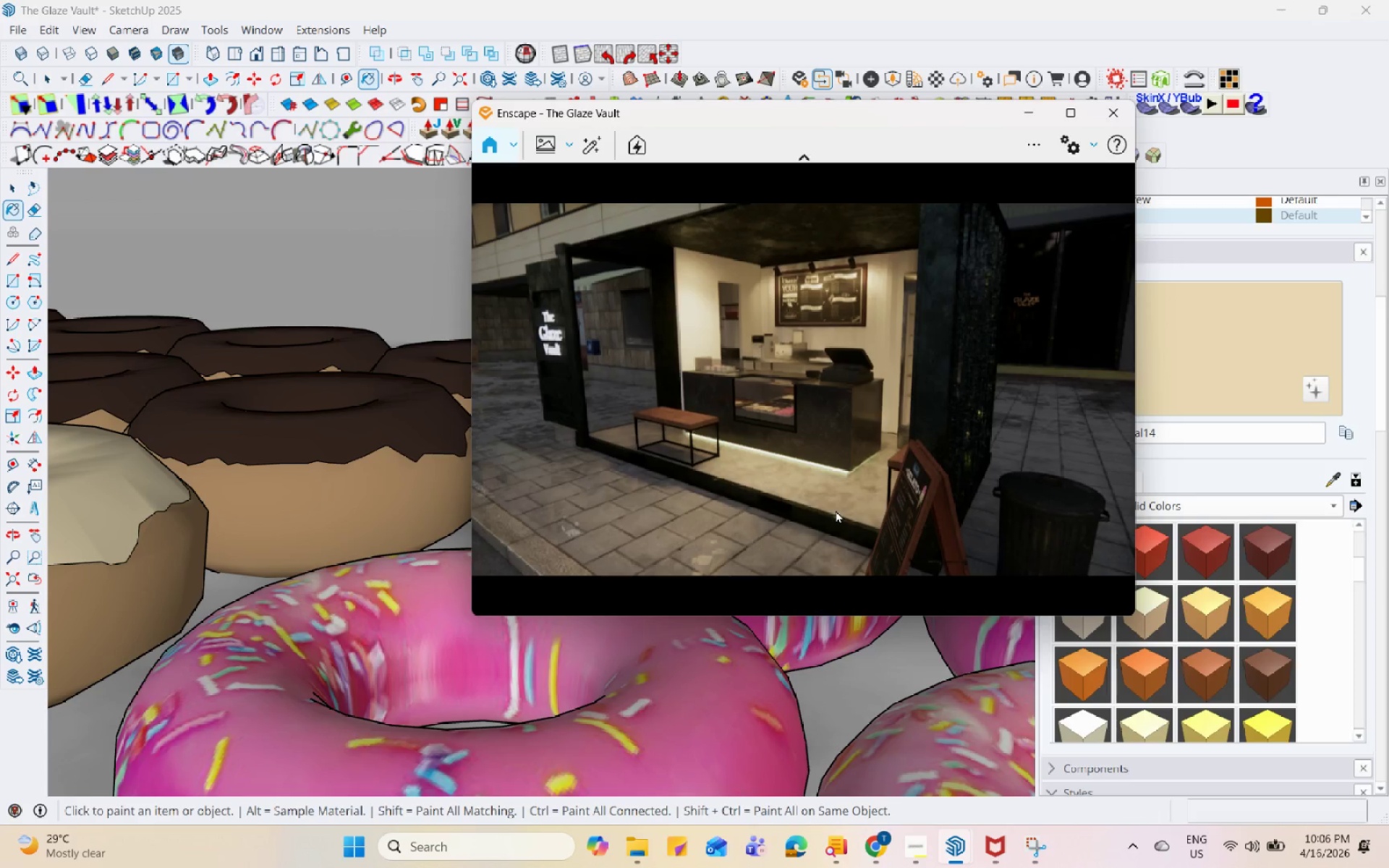 
scroll: coordinate [841, 513], scroll_direction: down, amount: 2.0
 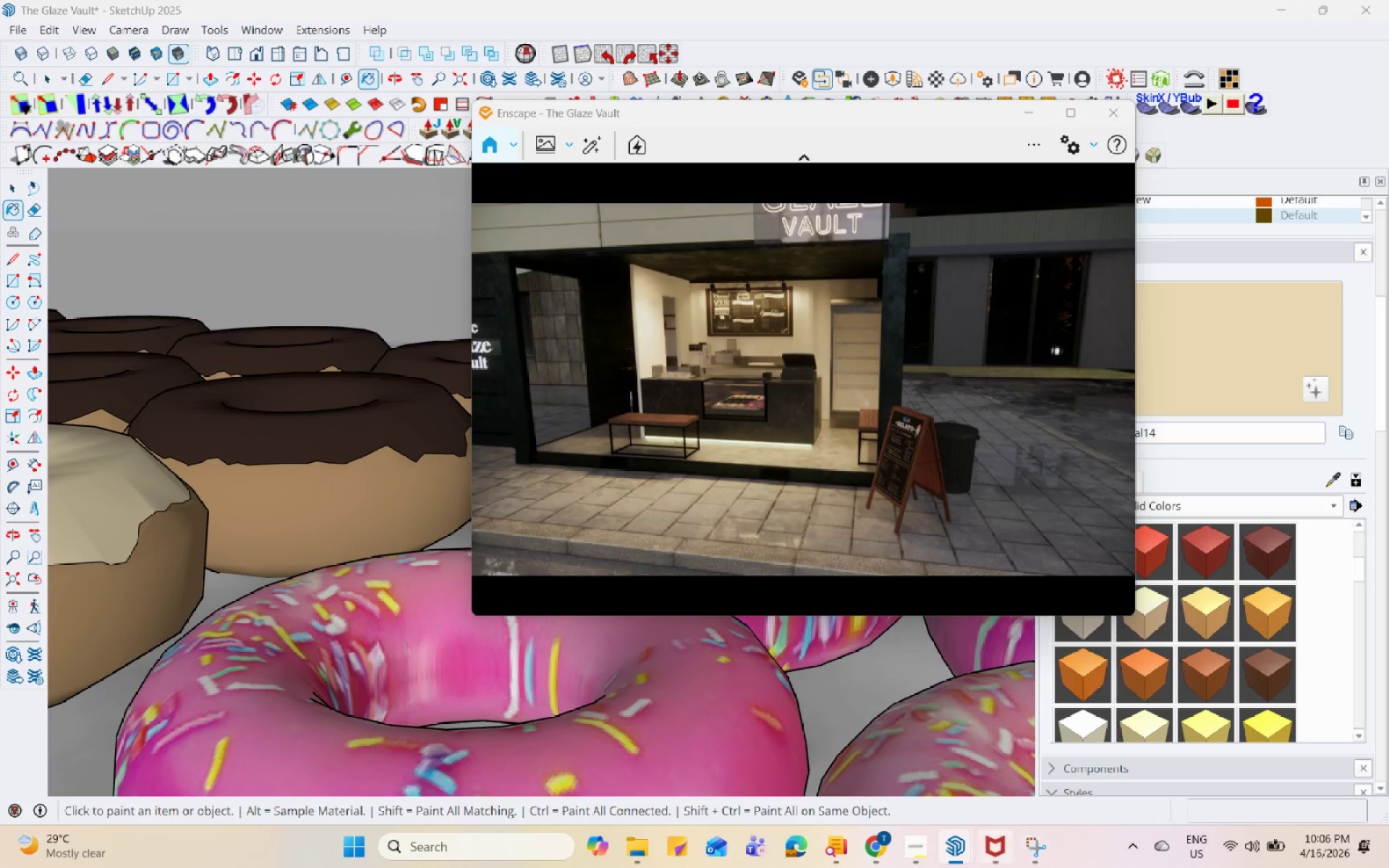 
left_click([1040, 860])
 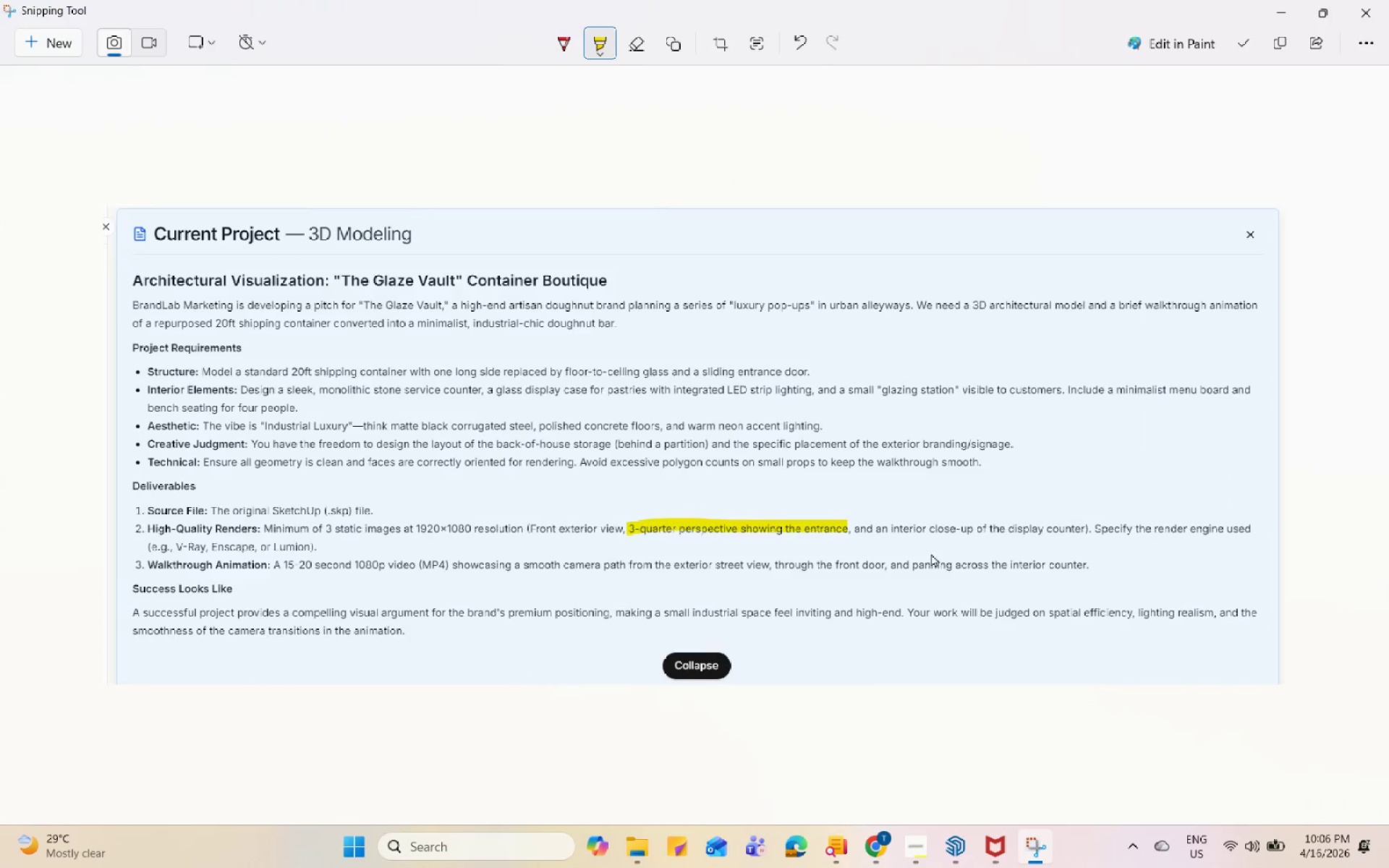 
left_click_drag(start_coordinate=[873, 529], to_coordinate=[1078, 530])
 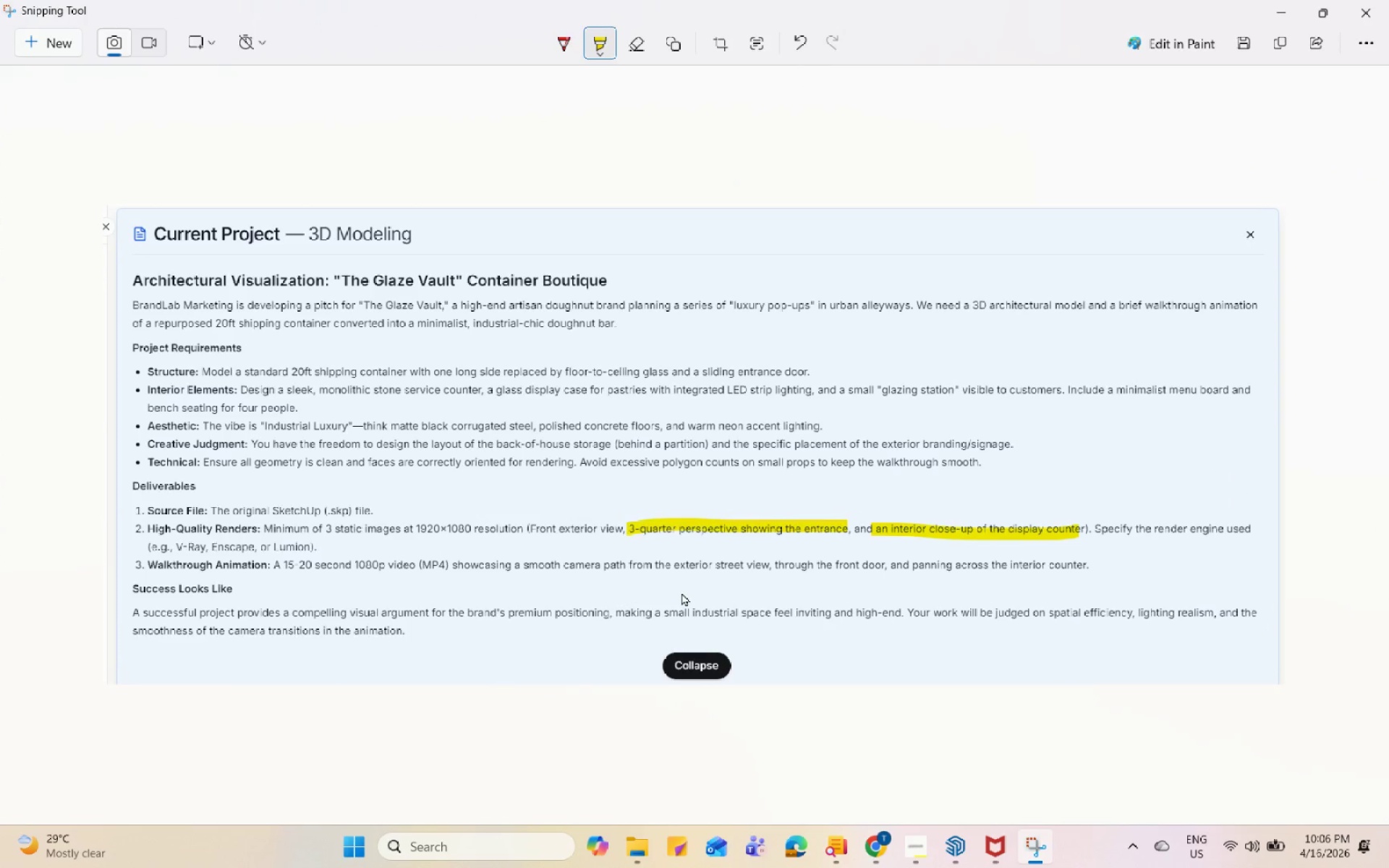 
wait(7.53)
 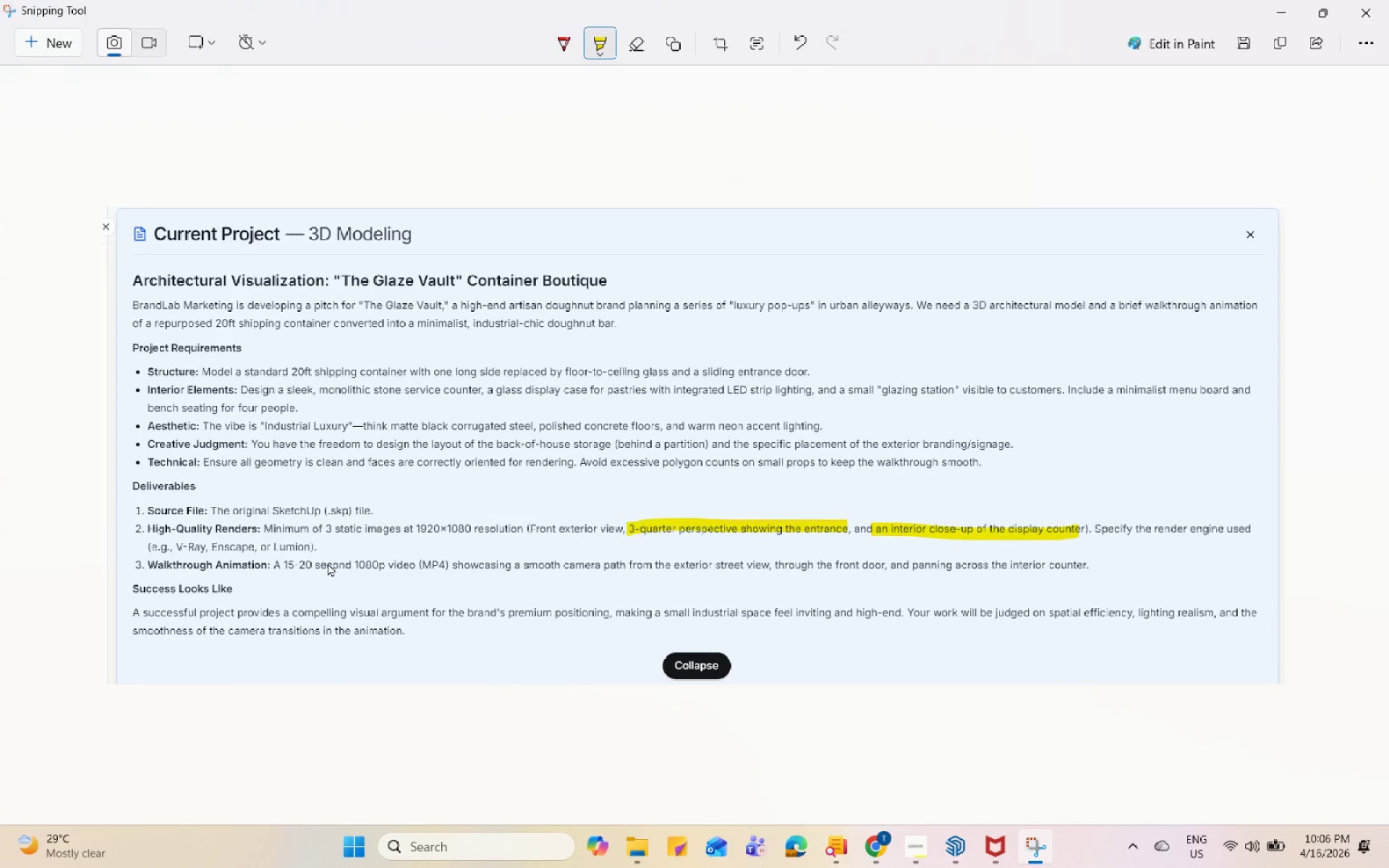 
left_click([1043, 854])
 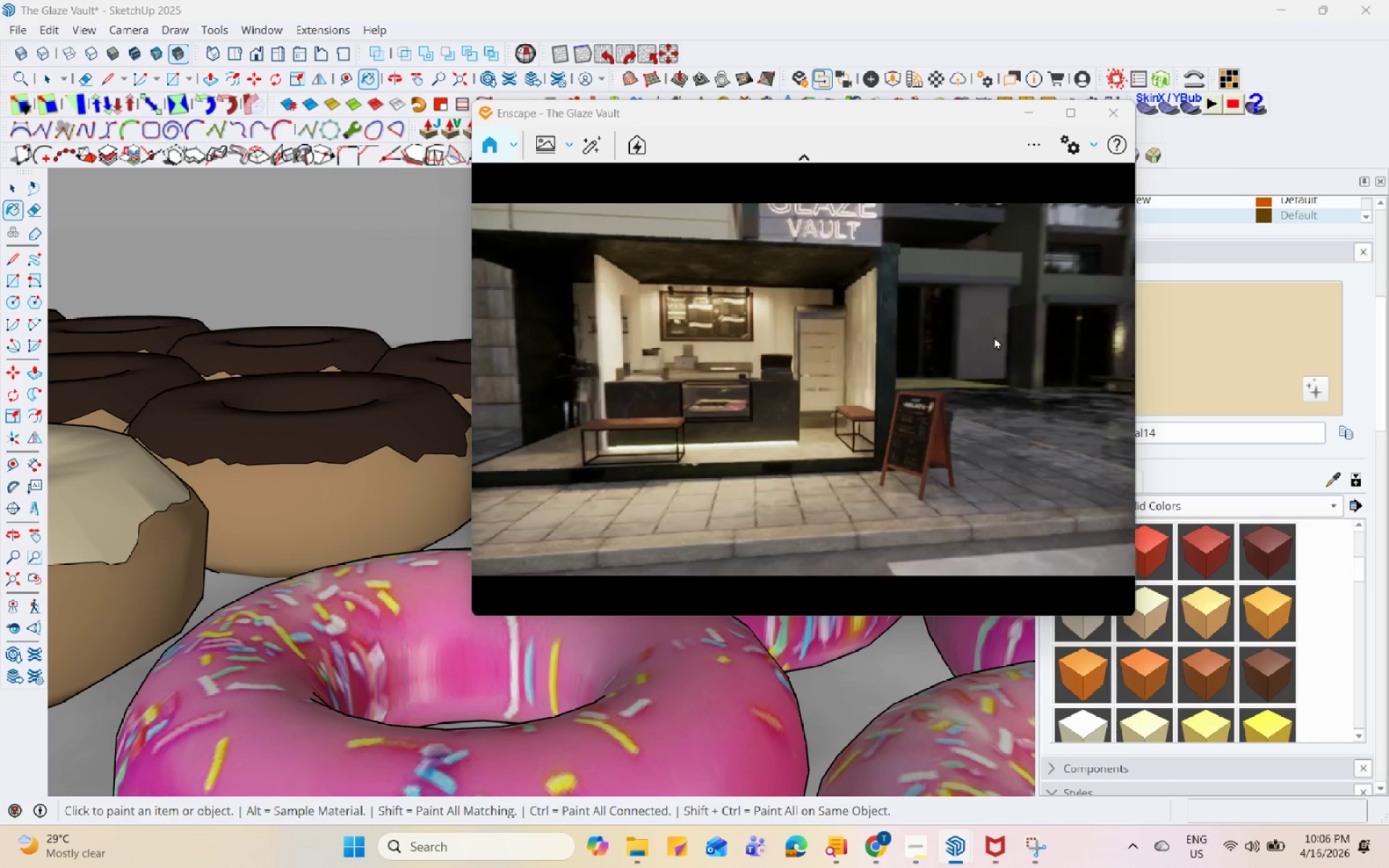 
scroll: coordinate [394, 574], scroll_direction: down, amount: 83.0
 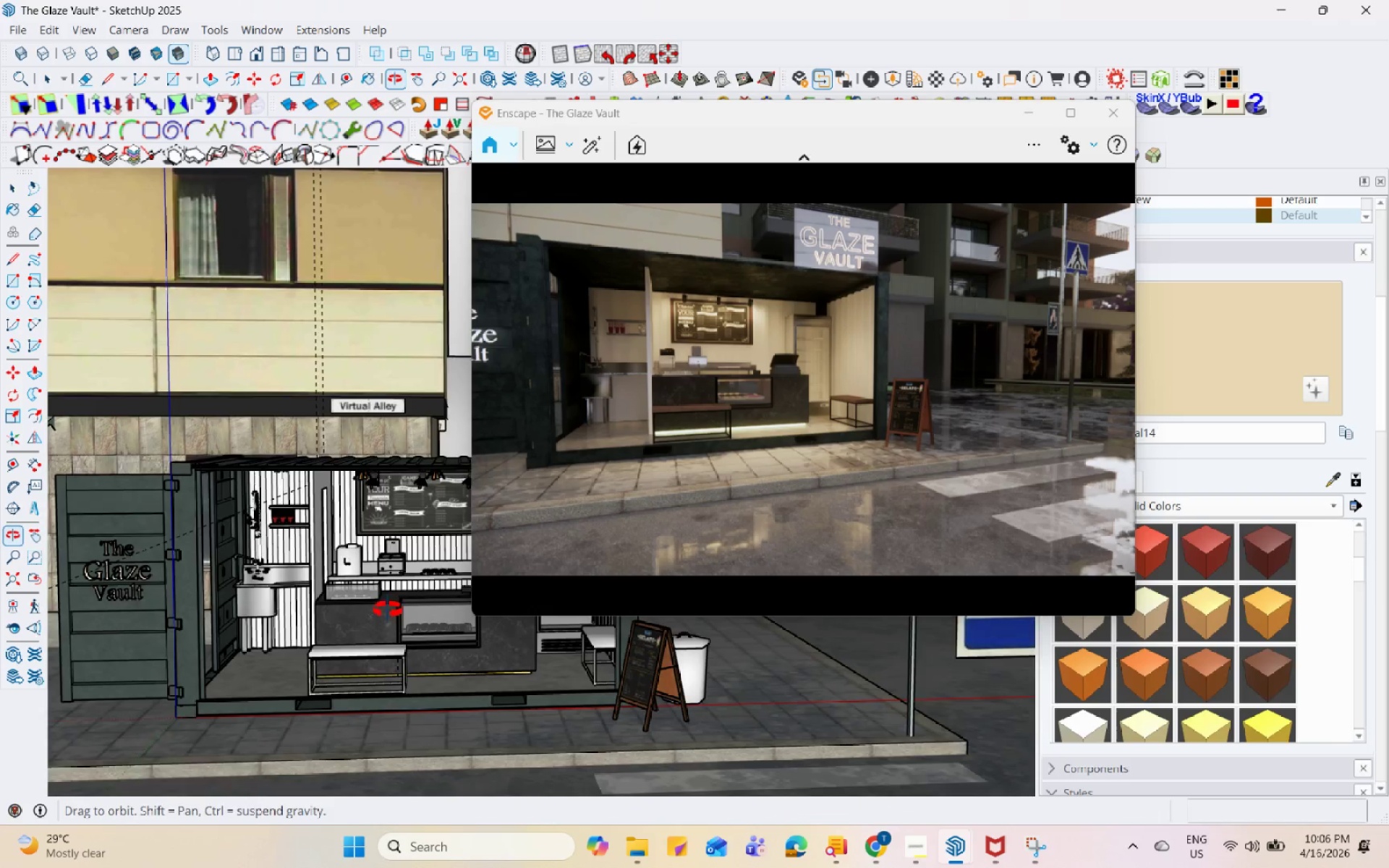 
scroll: coordinate [335, 610], scroll_direction: up, amount: 1.0
 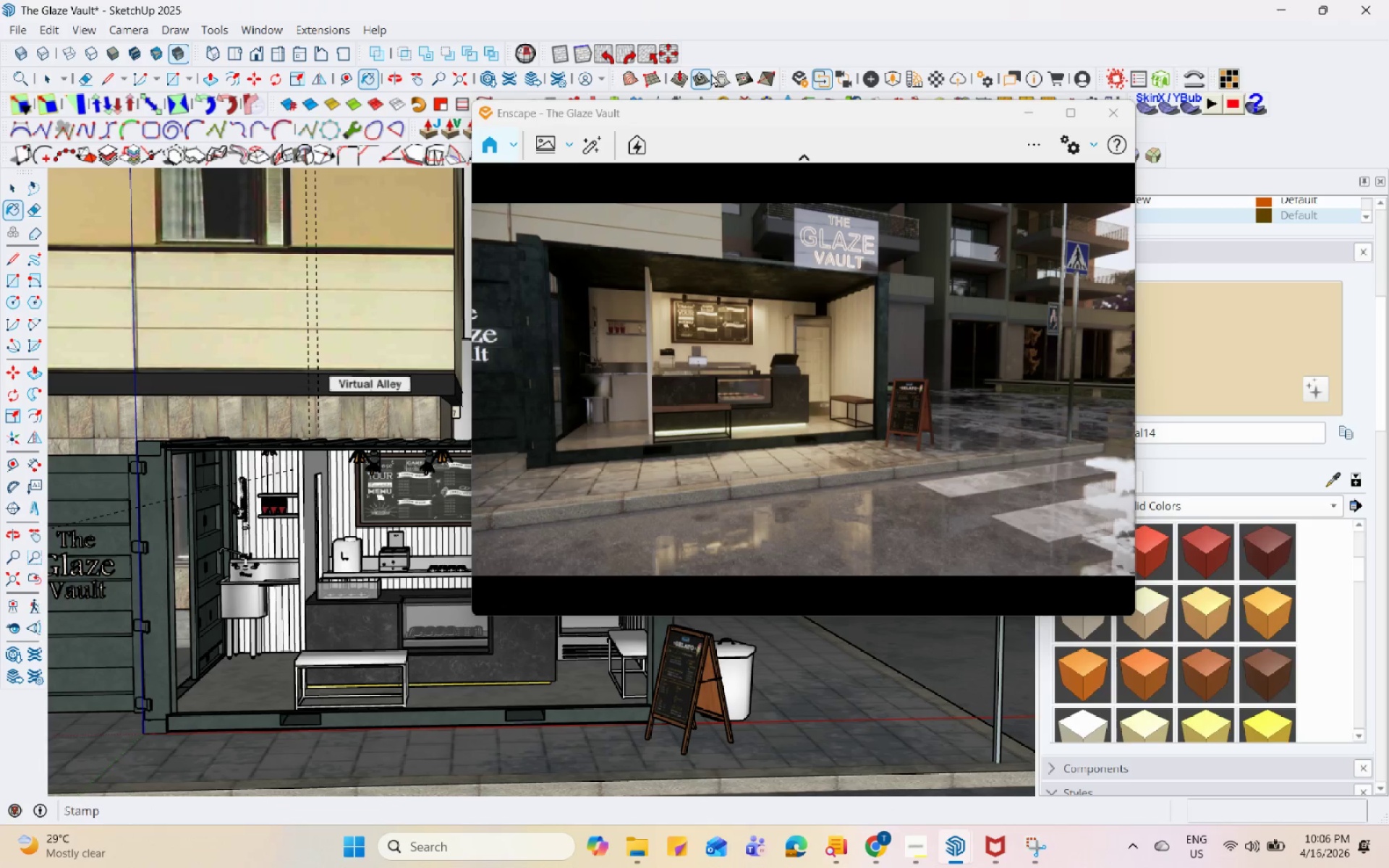 
left_click([842, 70])
 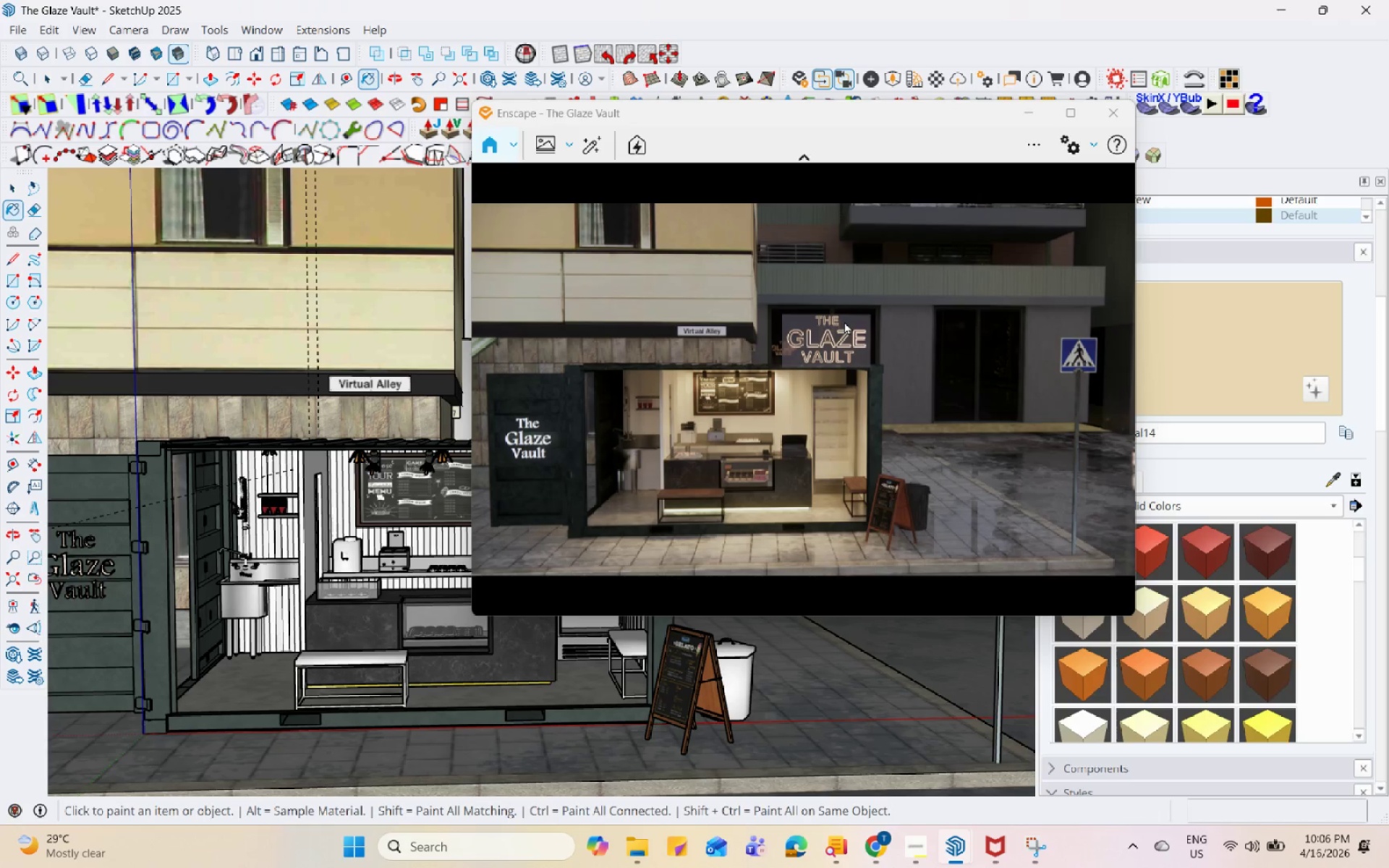 
scroll: coordinate [777, 419], scroll_direction: down, amount: 12.0
 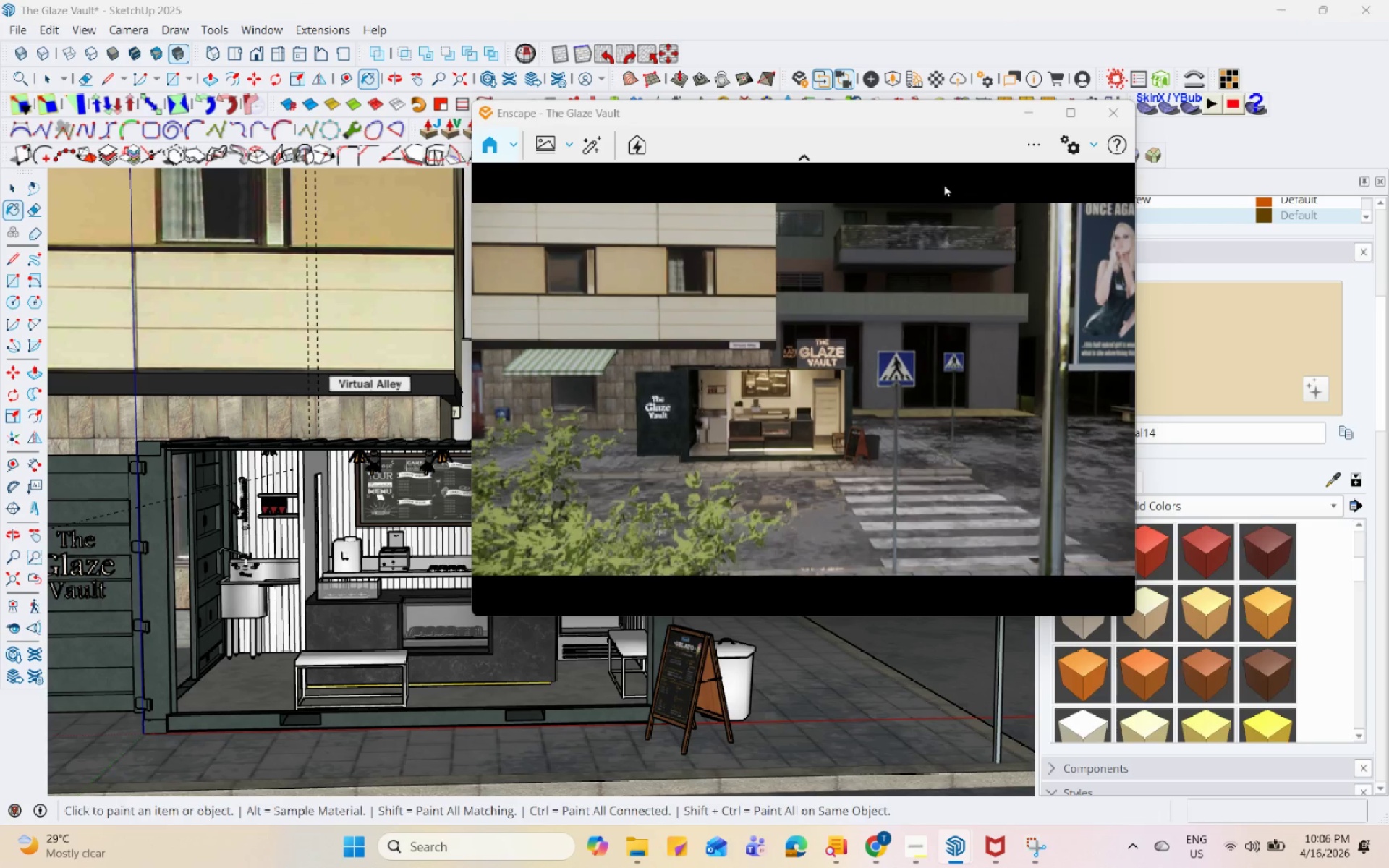 
scroll: coordinate [703, 491], scroll_direction: up, amount: 3.0
 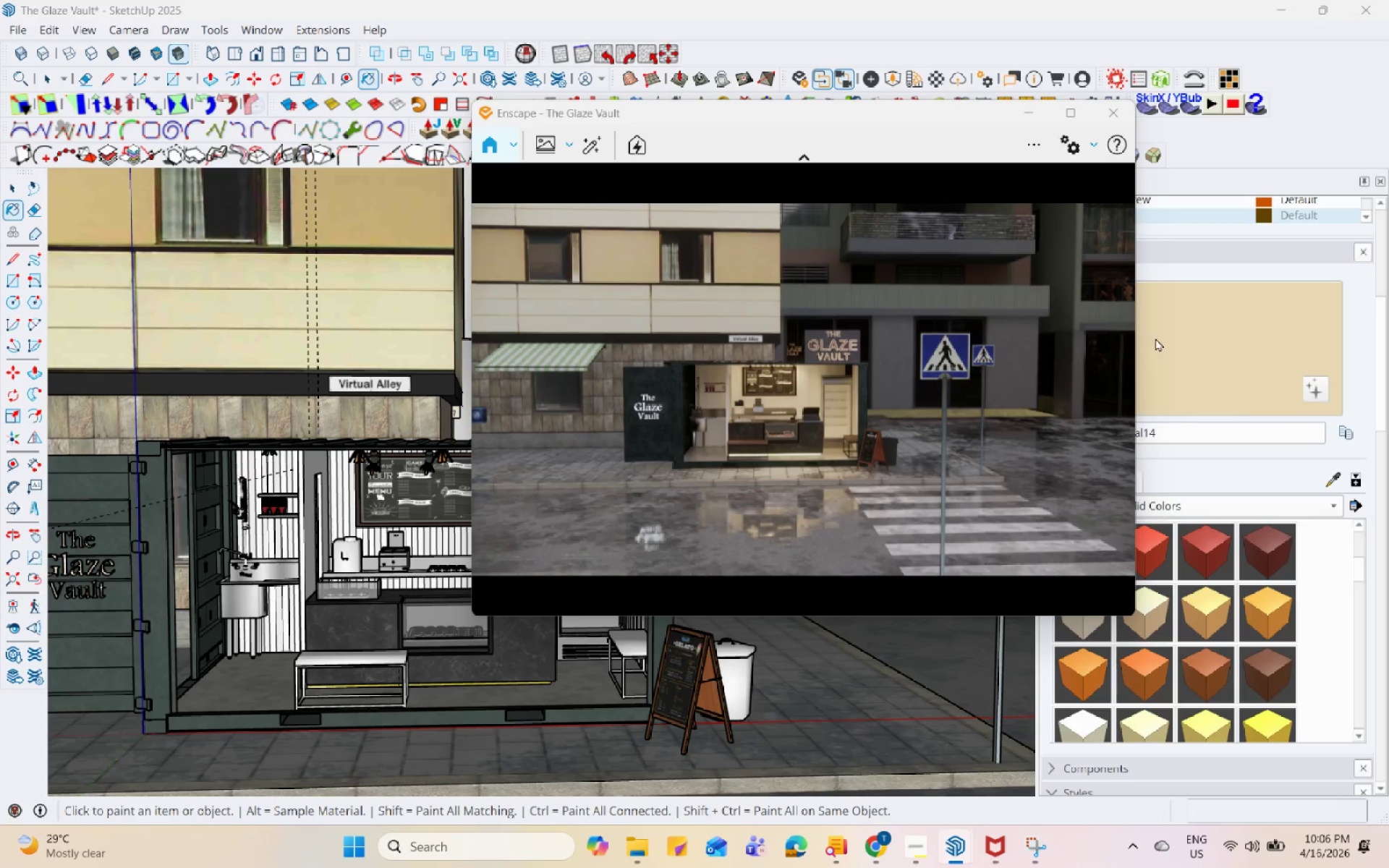 
left_click_drag(start_coordinate=[934, 109], to_coordinate=[730, 72])
 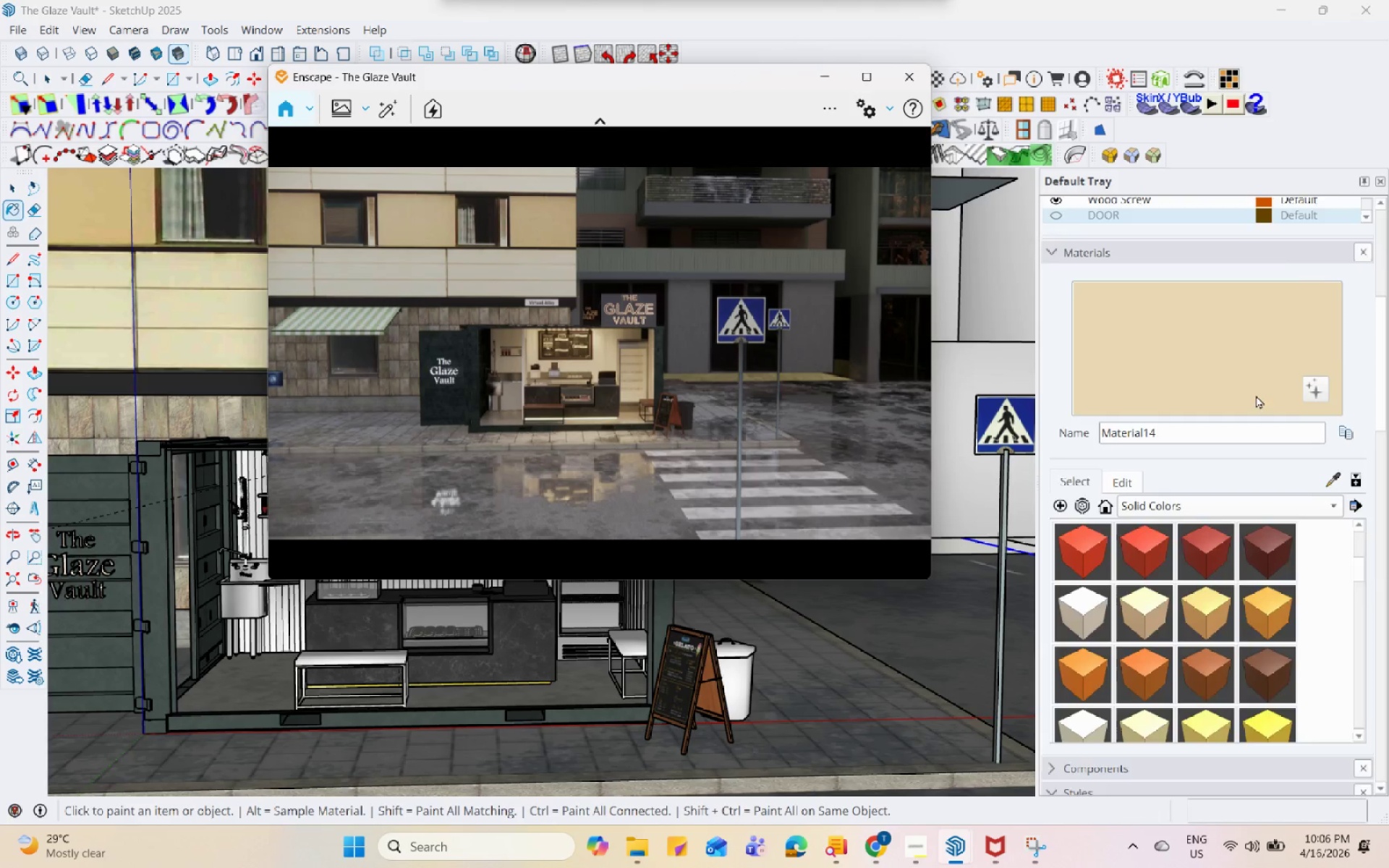 
scroll: coordinate [1299, 417], scroll_direction: up, amount: 3.0
 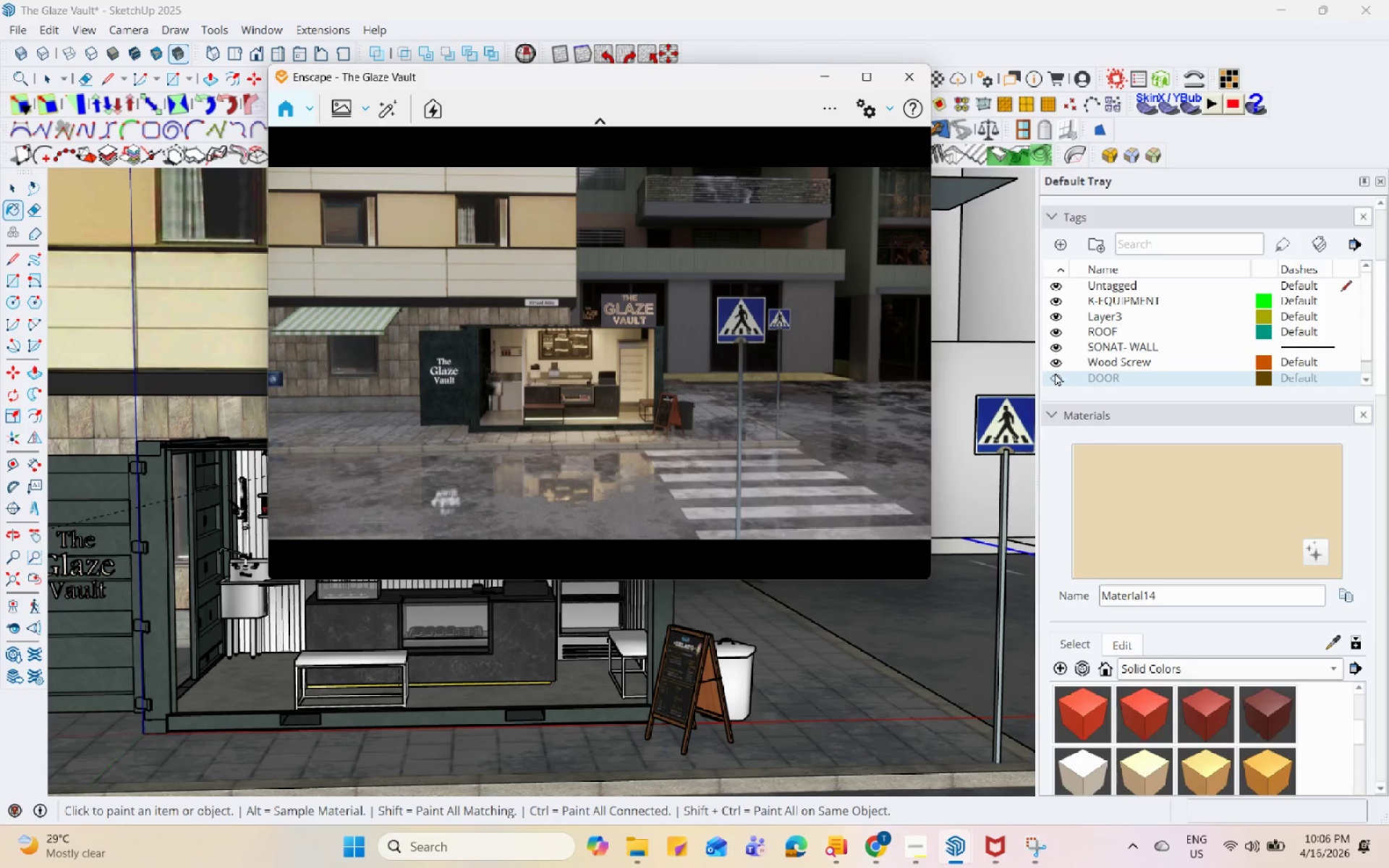 
left_click([1054, 376])
 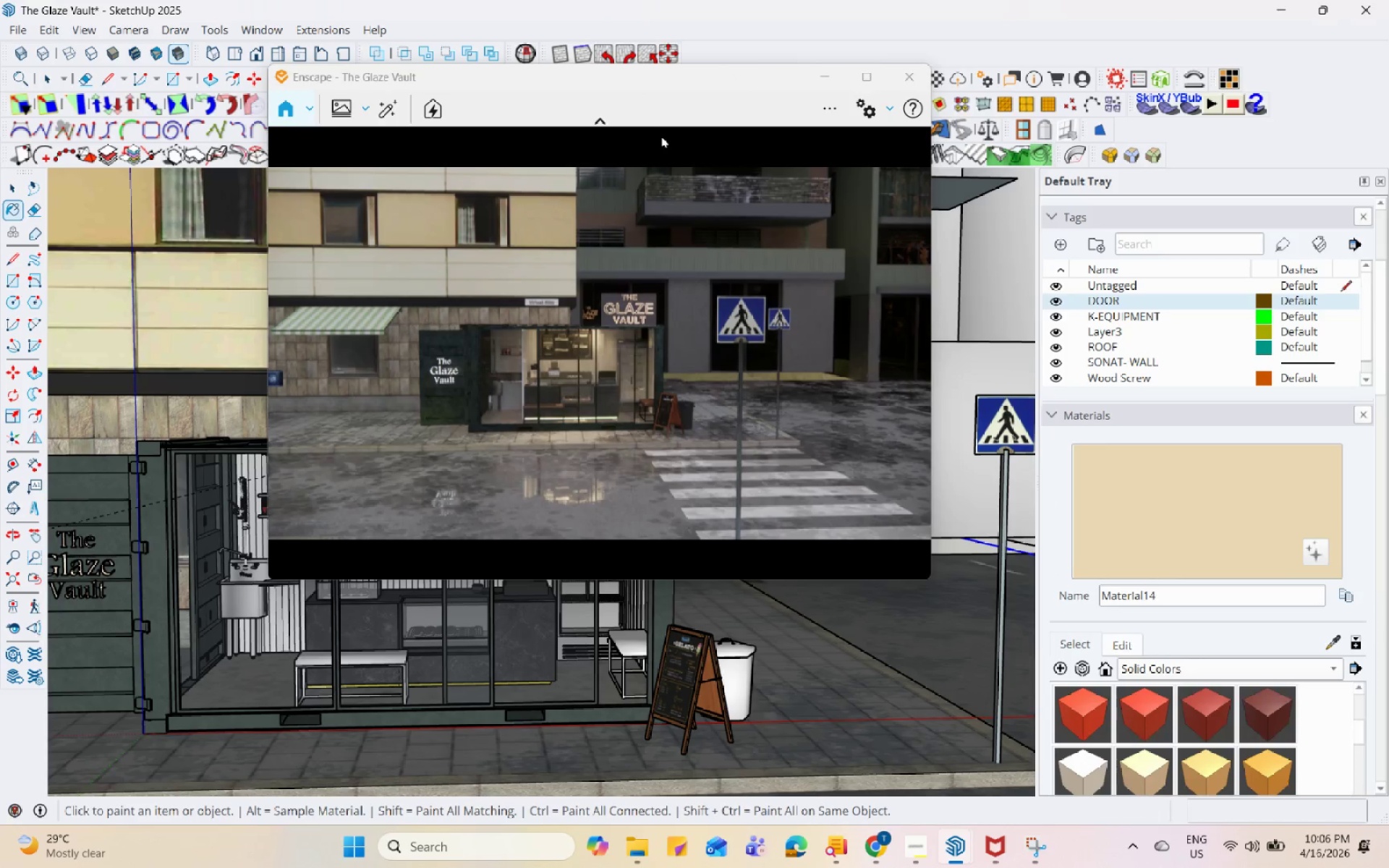 
left_click_drag(start_coordinate=[676, 72], to_coordinate=[1018, 75])
 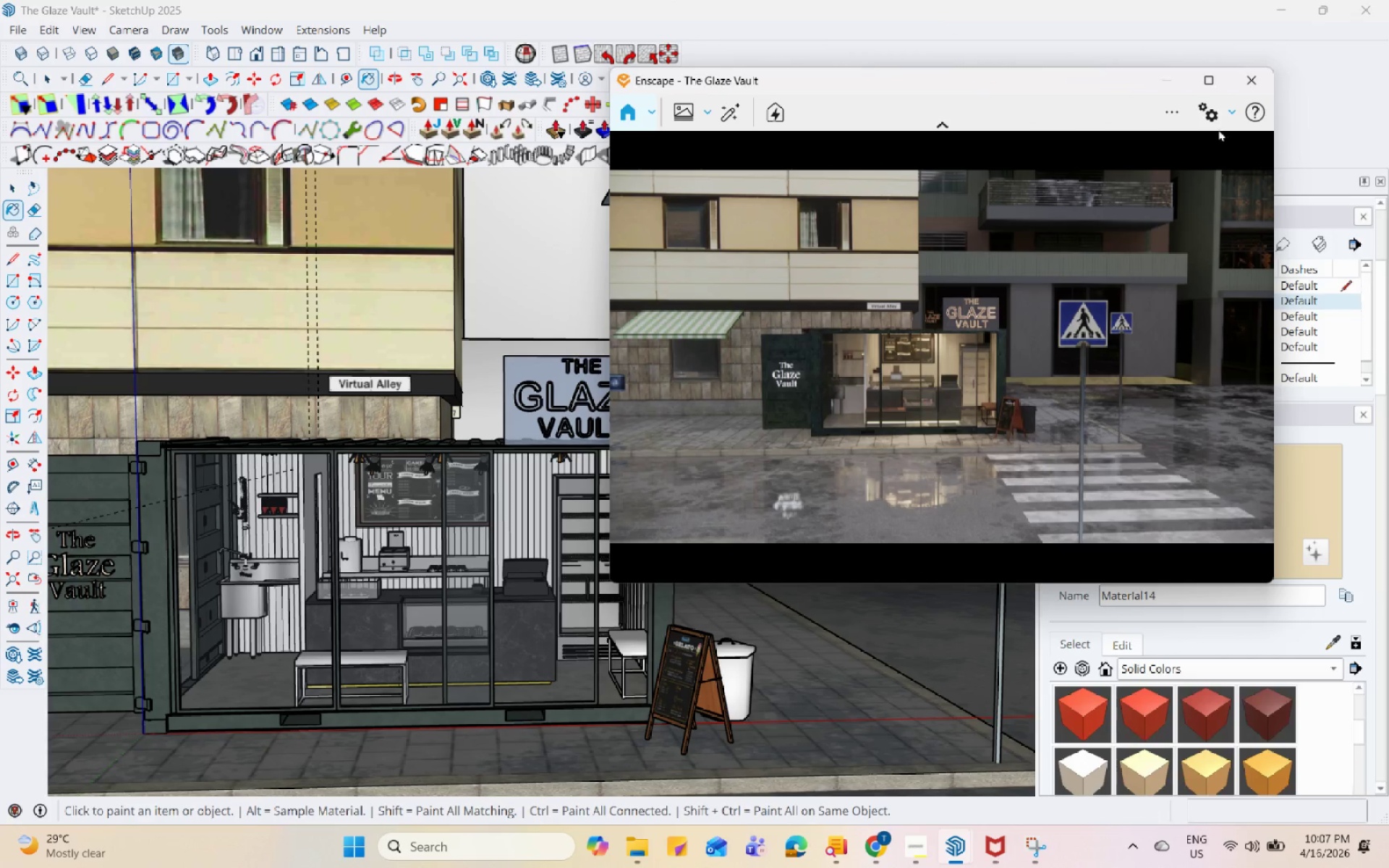 
double_click([1192, 140])
 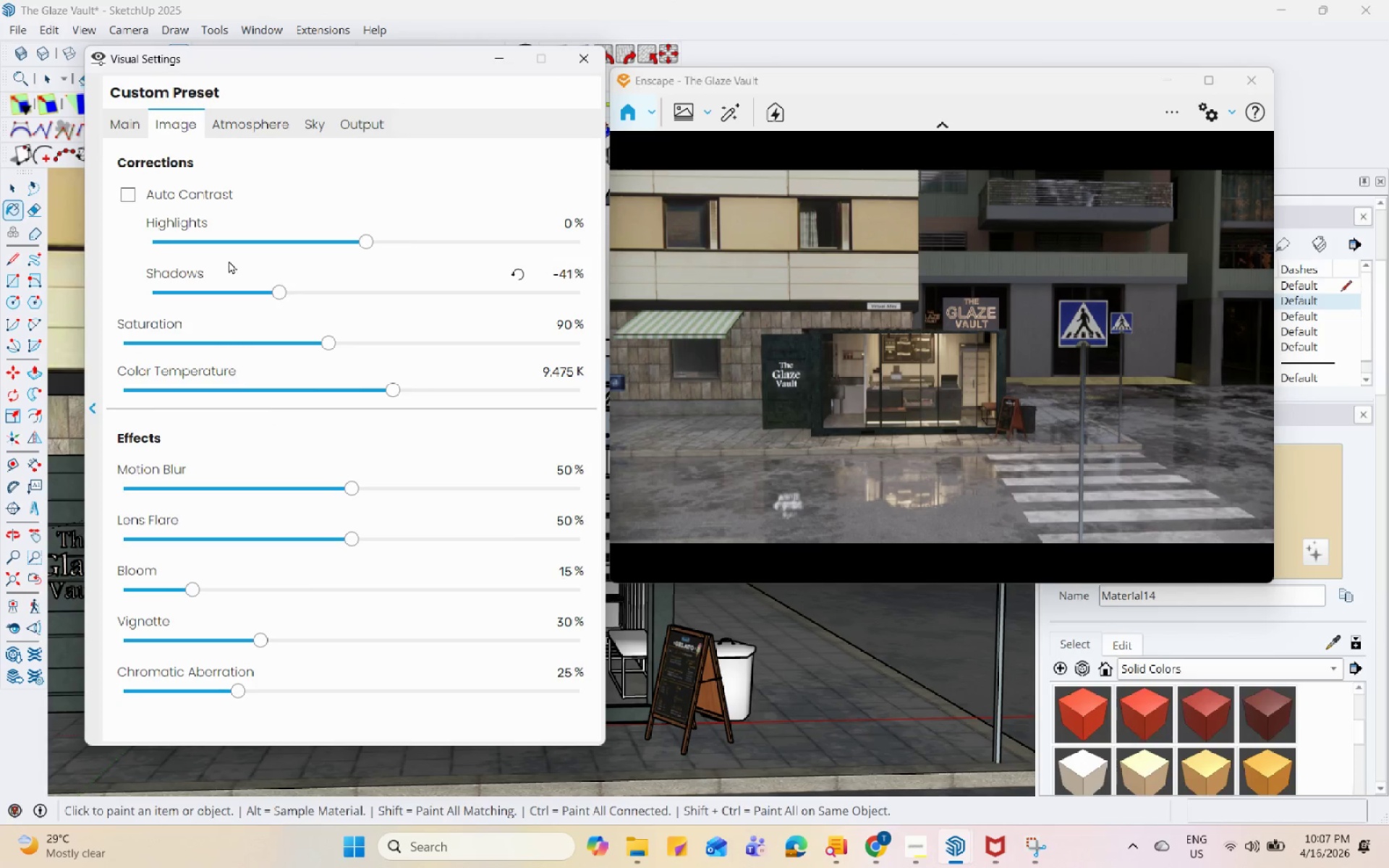 
left_click([129, 128])
 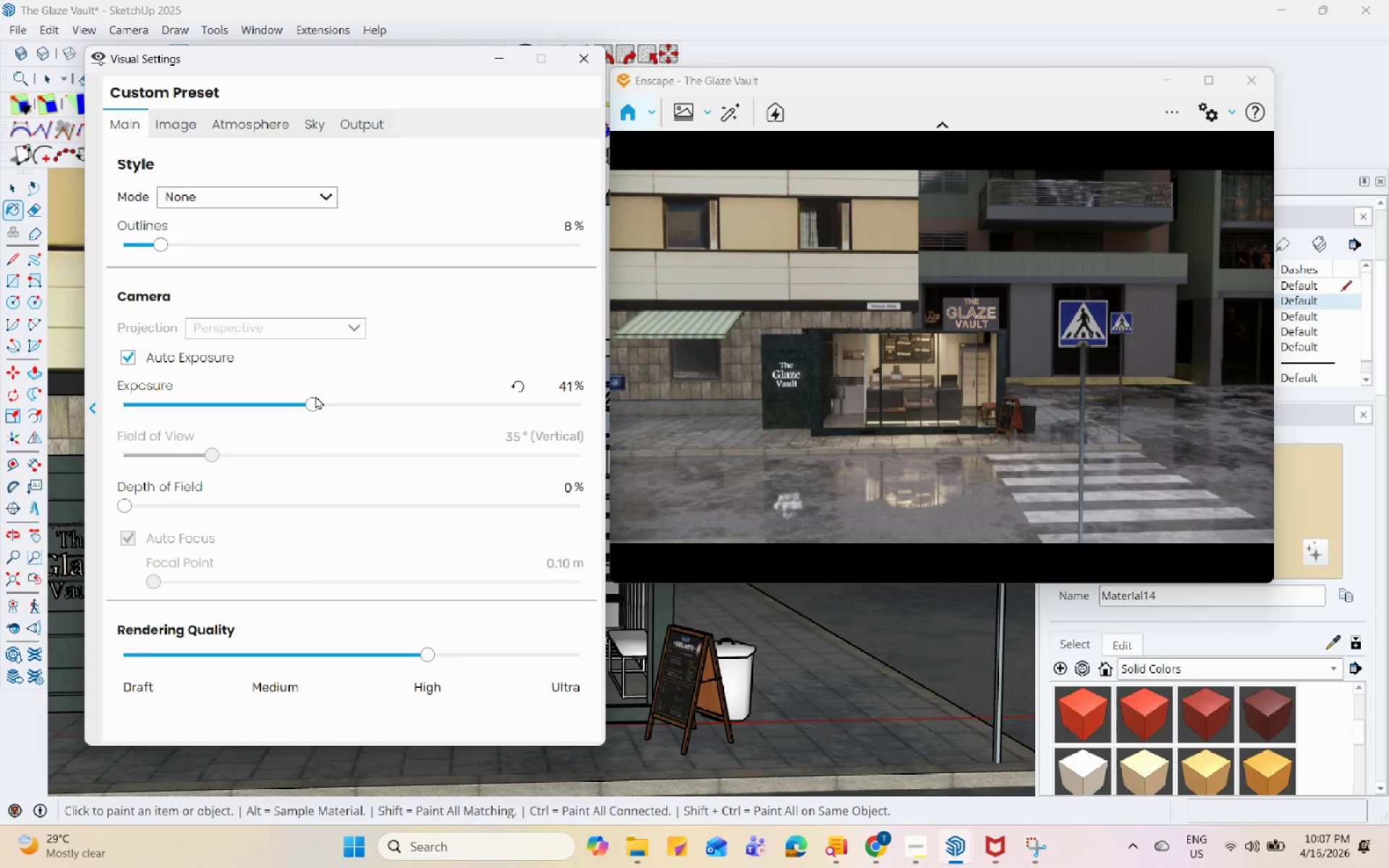 
left_click_drag(start_coordinate=[308, 403], to_coordinate=[286, 403])
 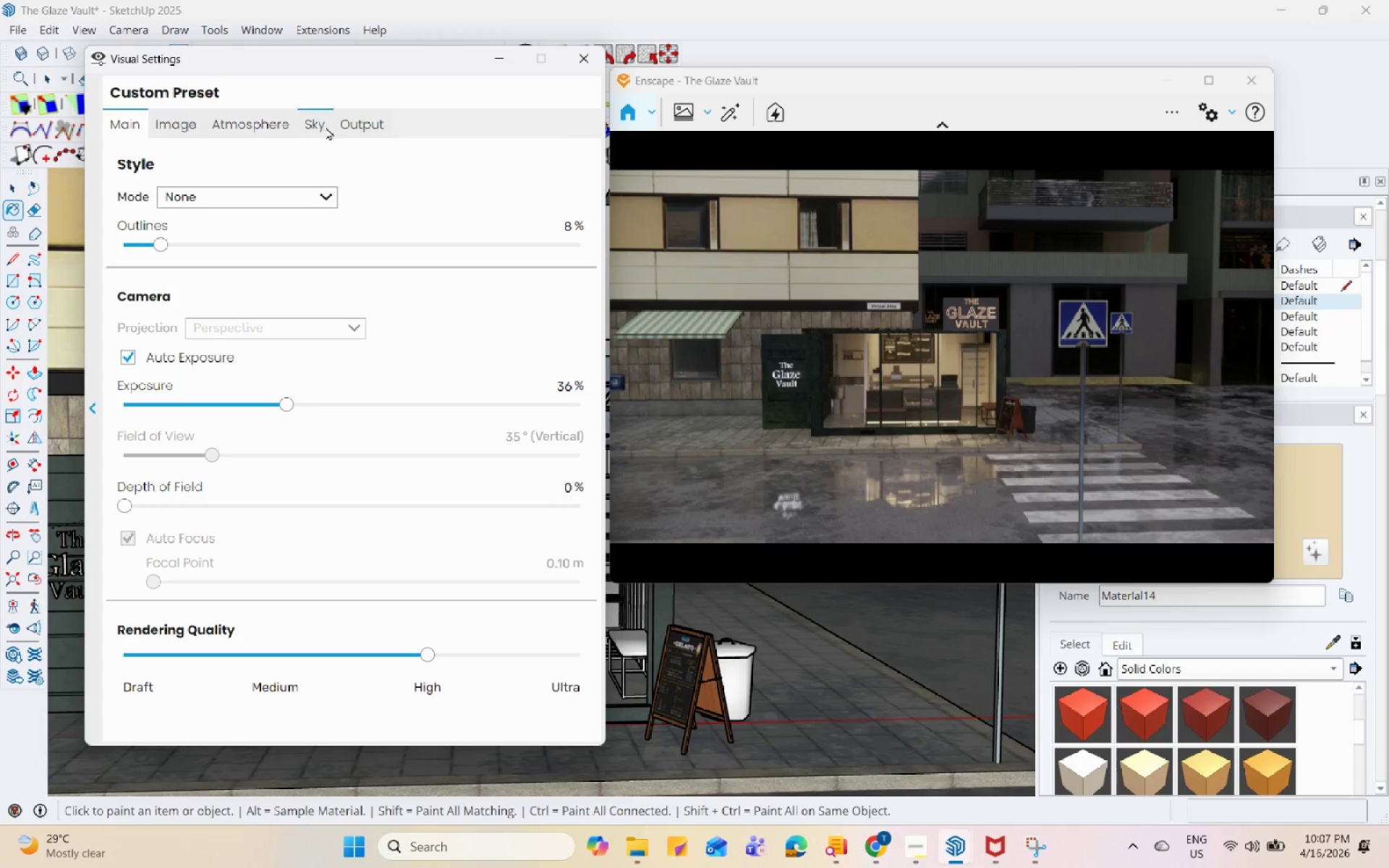 
double_click([241, 120])
 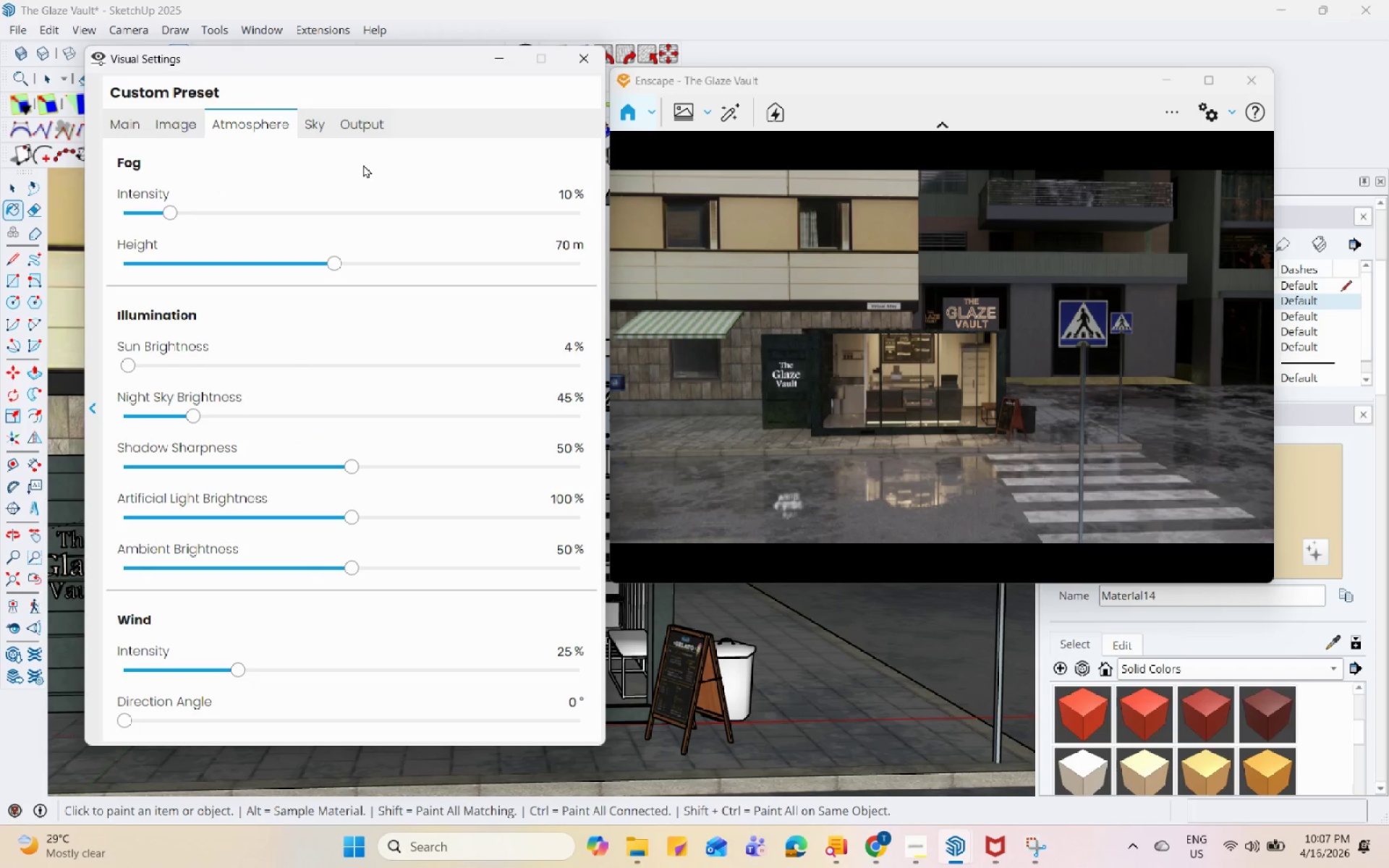 
left_click([369, 127])
 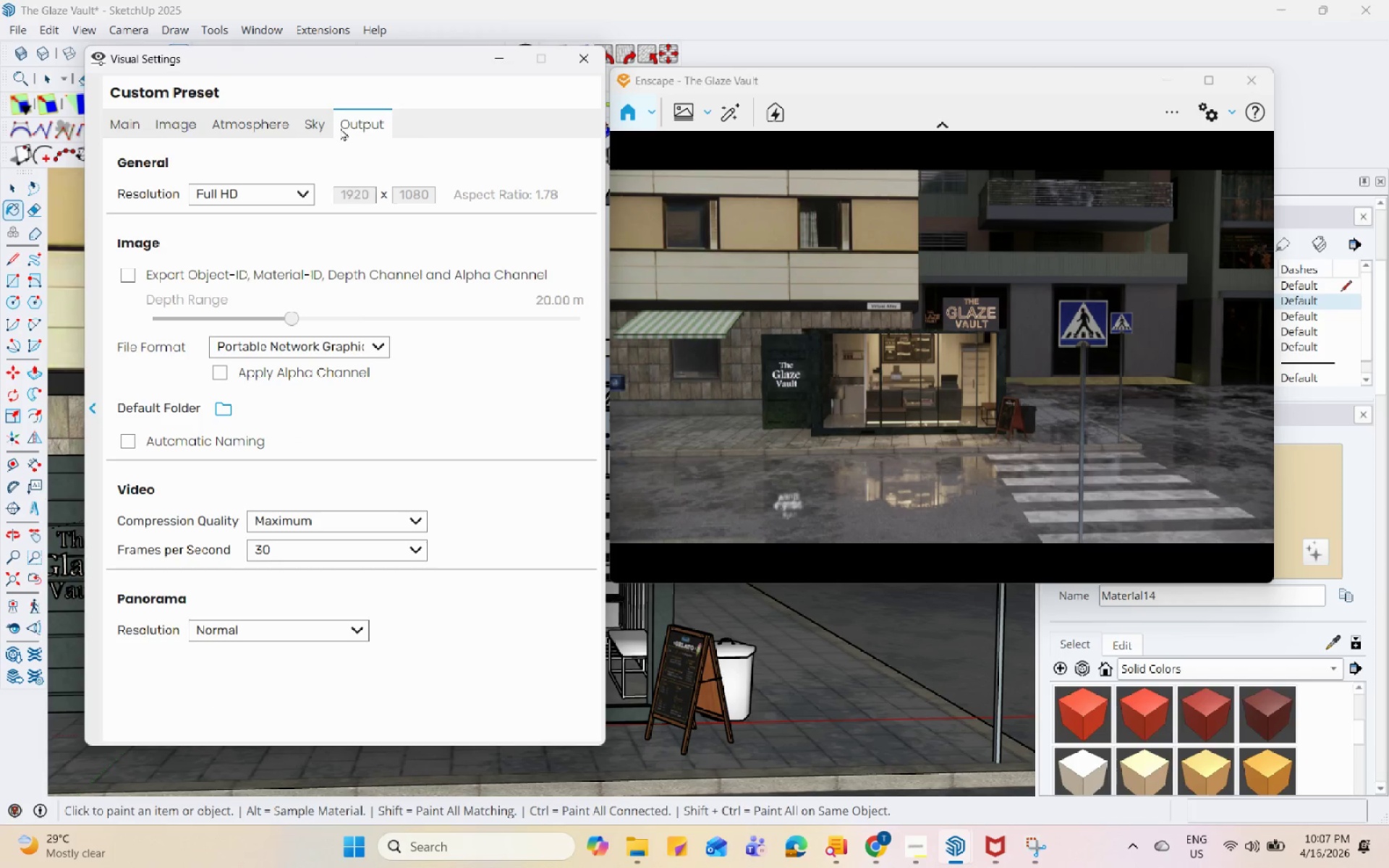 
left_click_drag(start_coordinate=[331, 119], to_coordinate=[327, 118])
 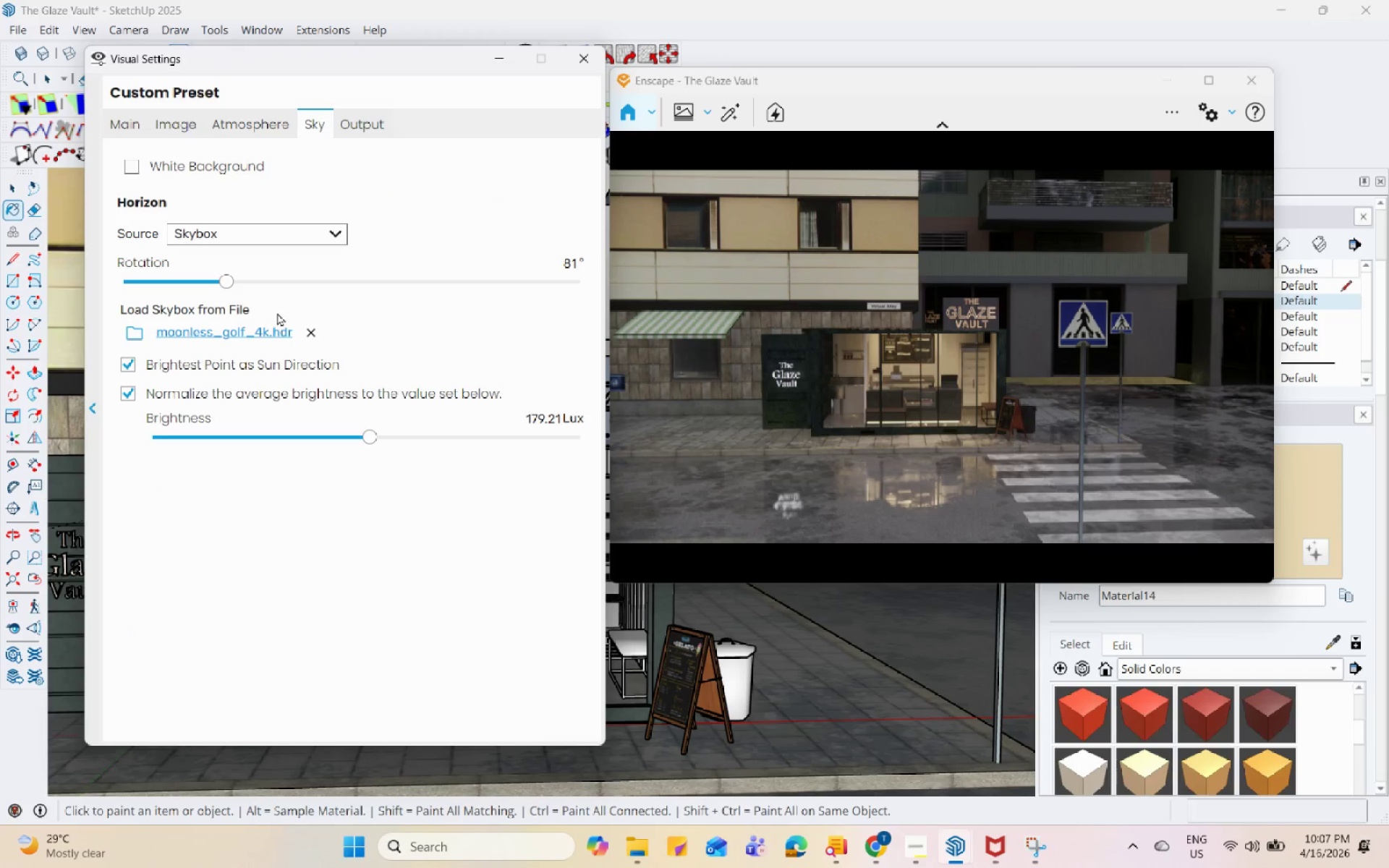 
mouse_move([366, 413])
 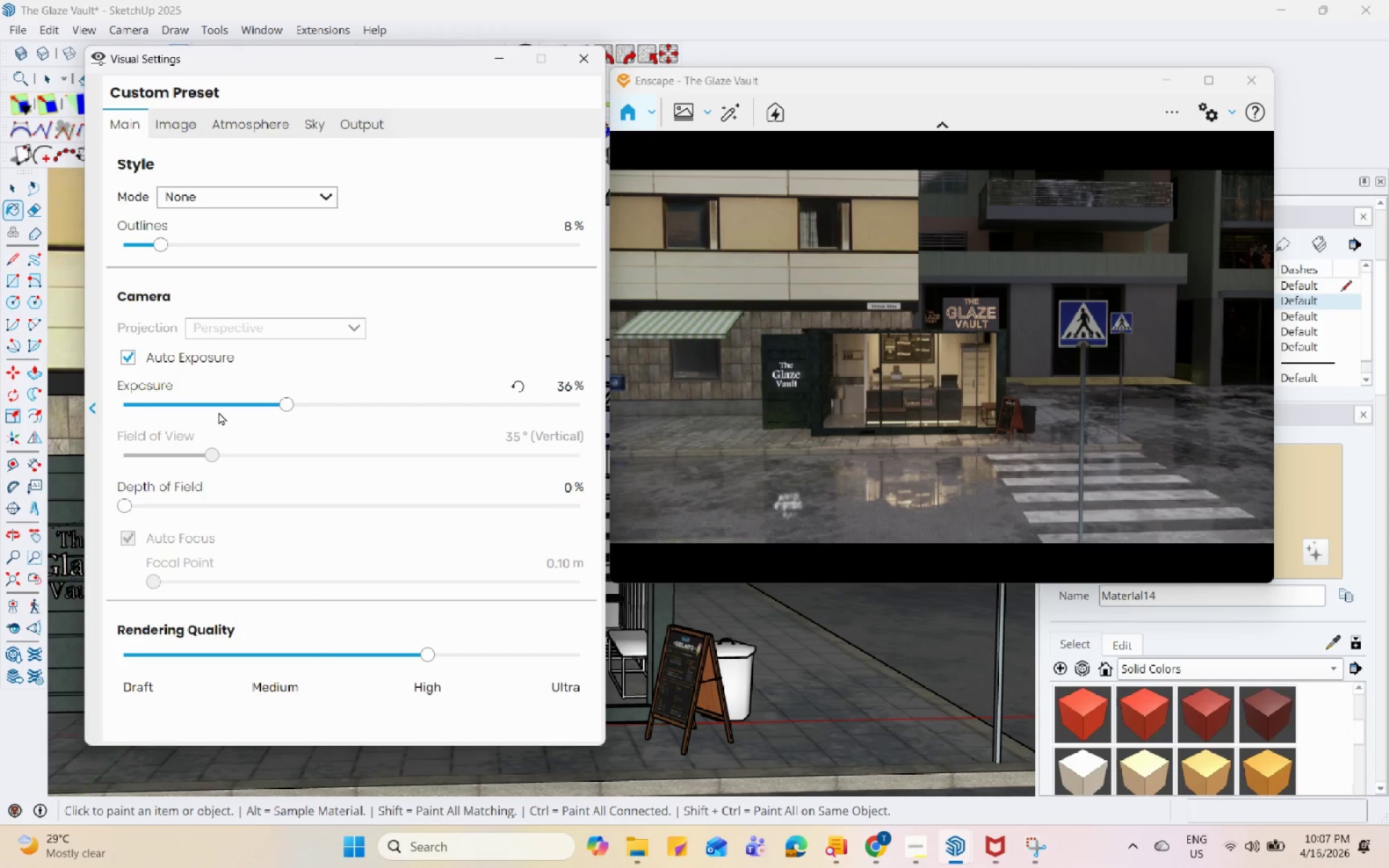 
left_click_drag(start_coordinate=[276, 404], to_coordinate=[239, 404])
 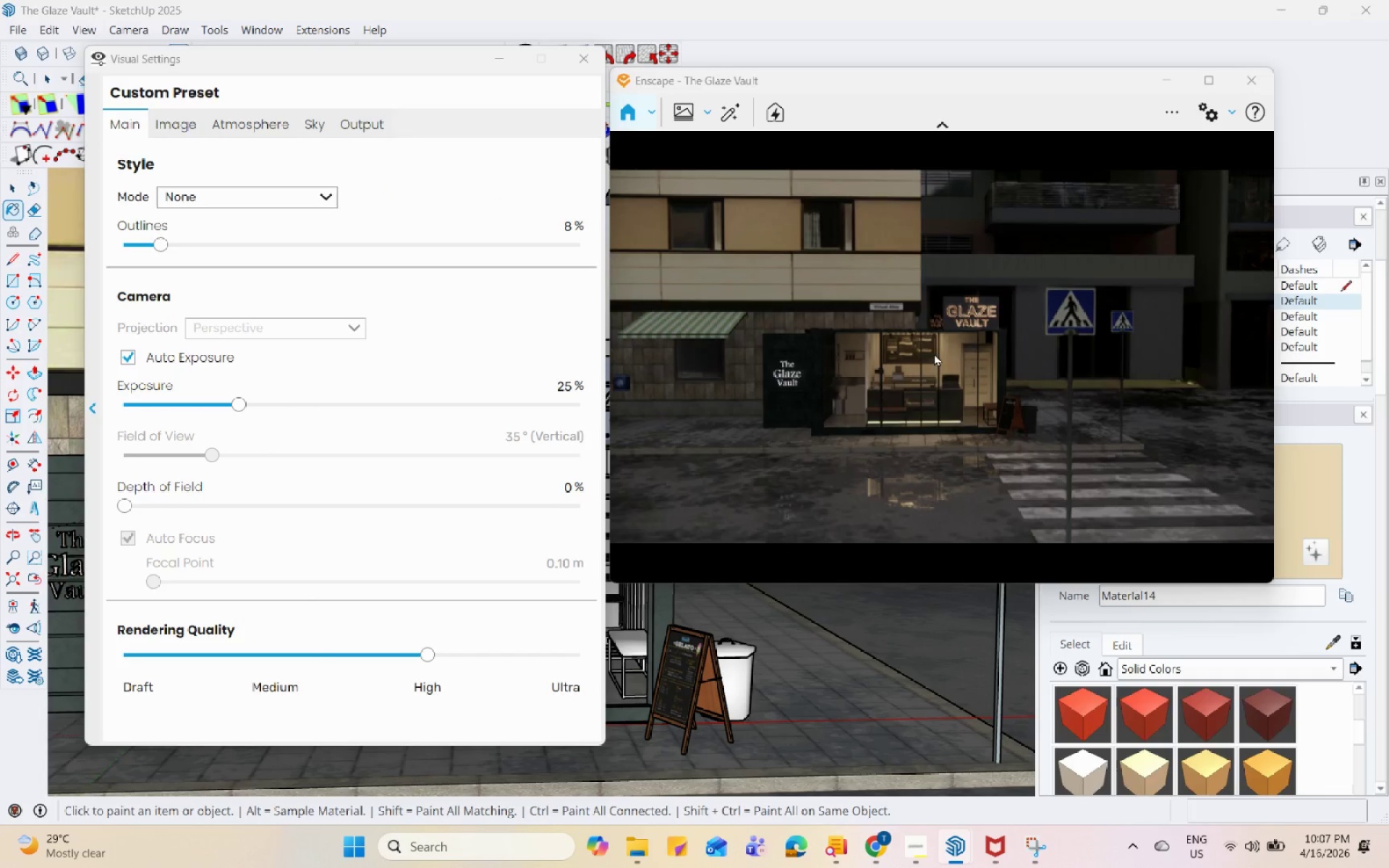 
left_click([165, 127])
 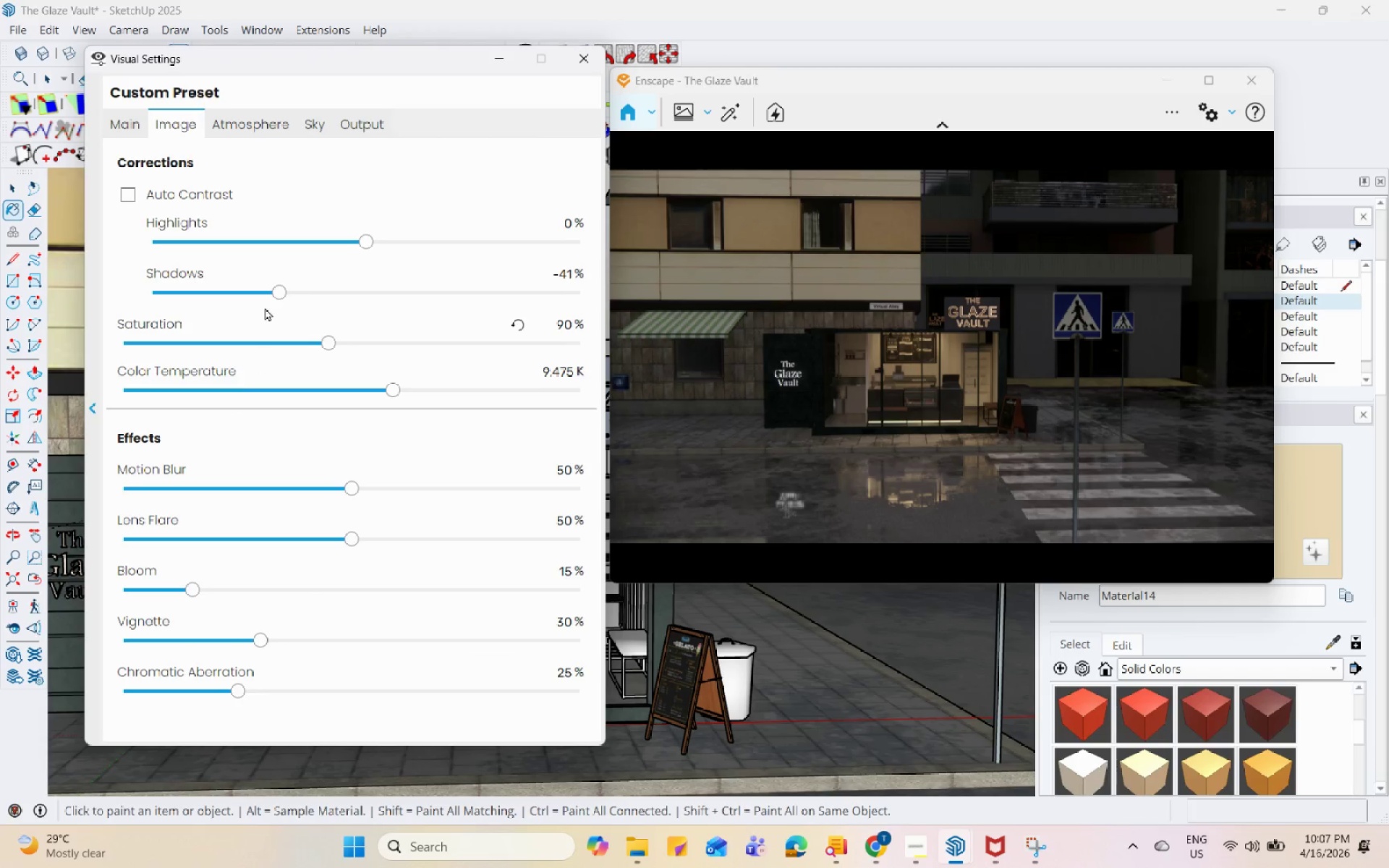 
left_click([258, 109])
 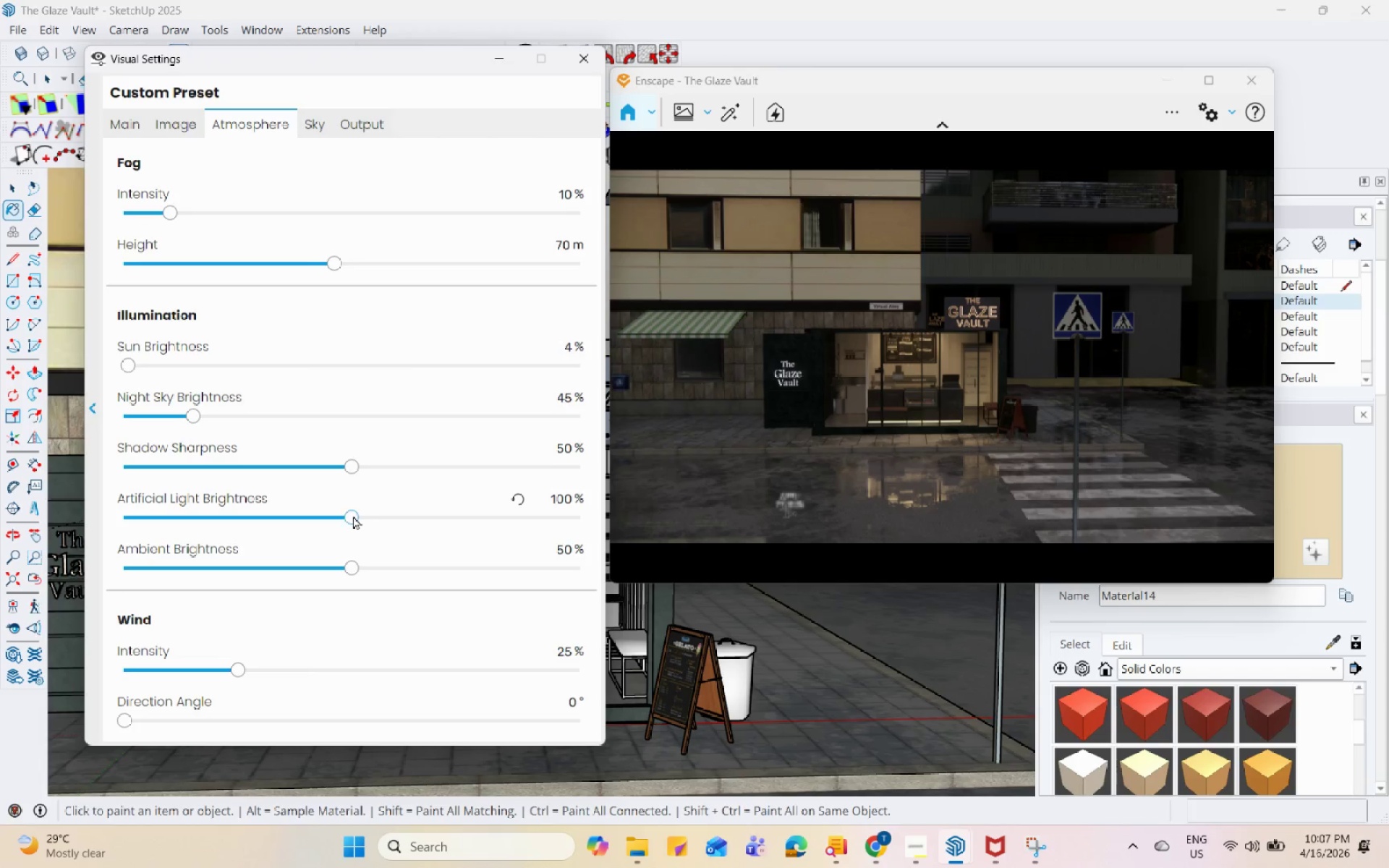 
left_click_drag(start_coordinate=[349, 519], to_coordinate=[403, 521])
 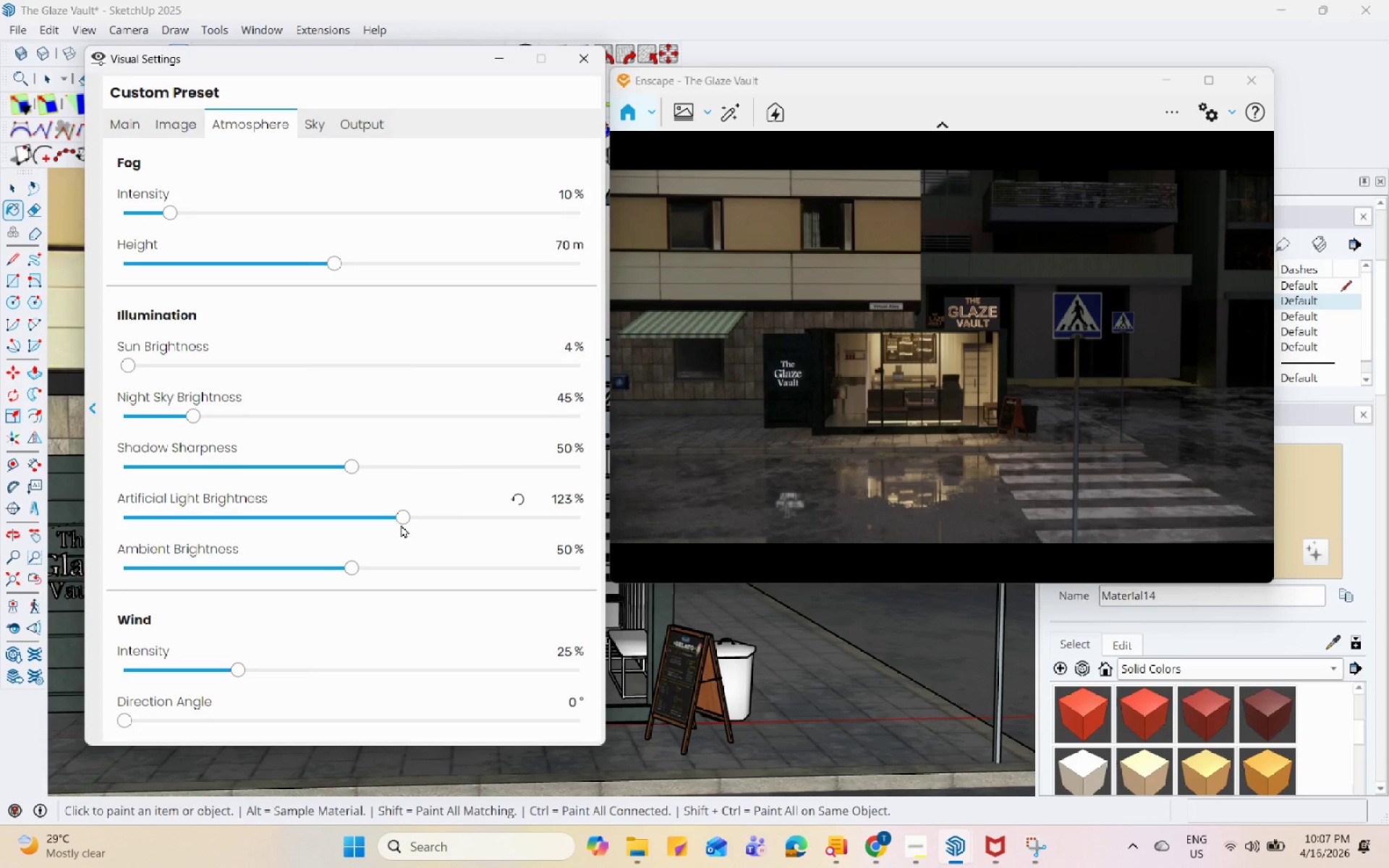 
left_click_drag(start_coordinate=[399, 524], to_coordinate=[381, 522])
 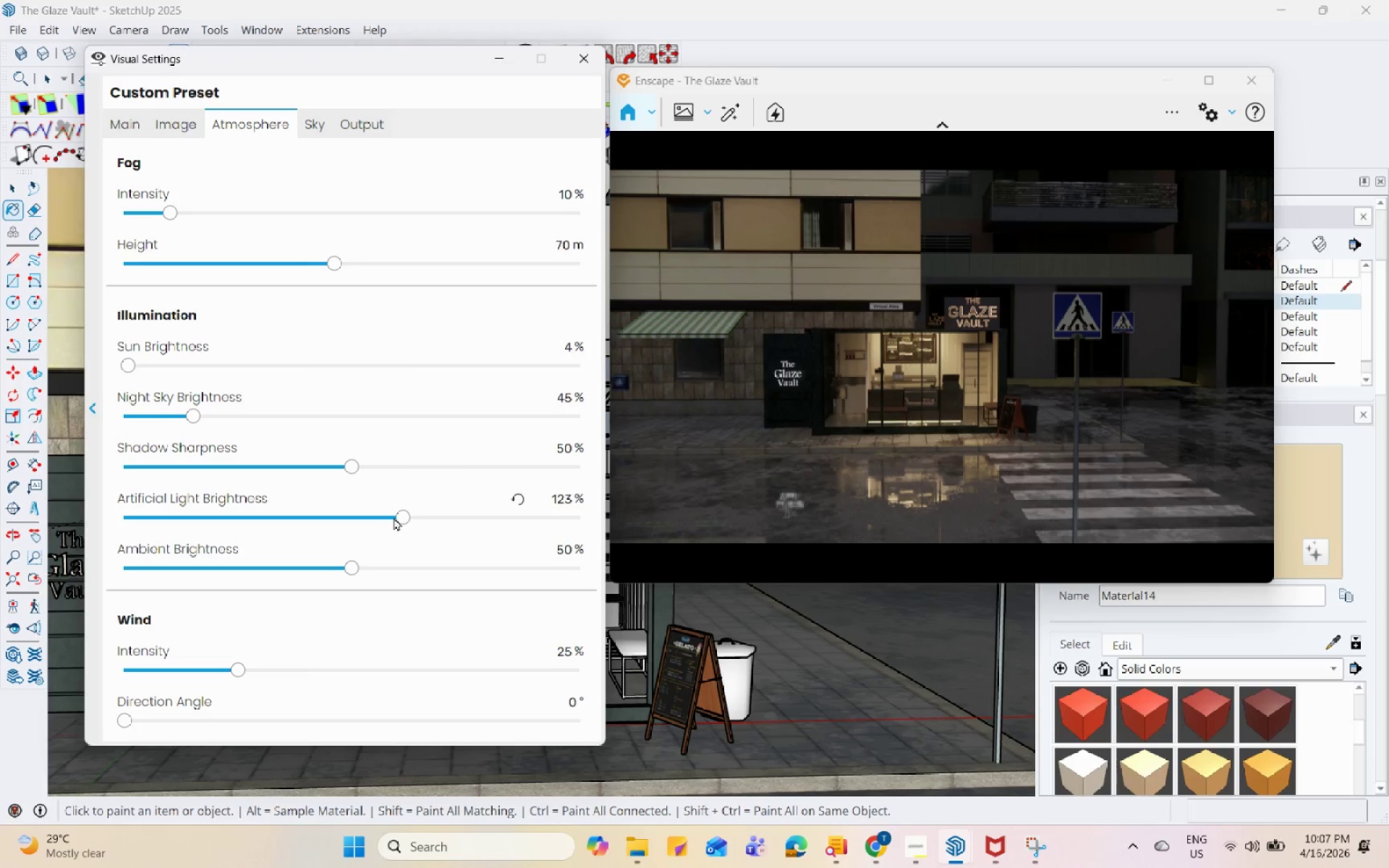 
left_click_drag(start_coordinate=[395, 517], to_coordinate=[368, 517])
 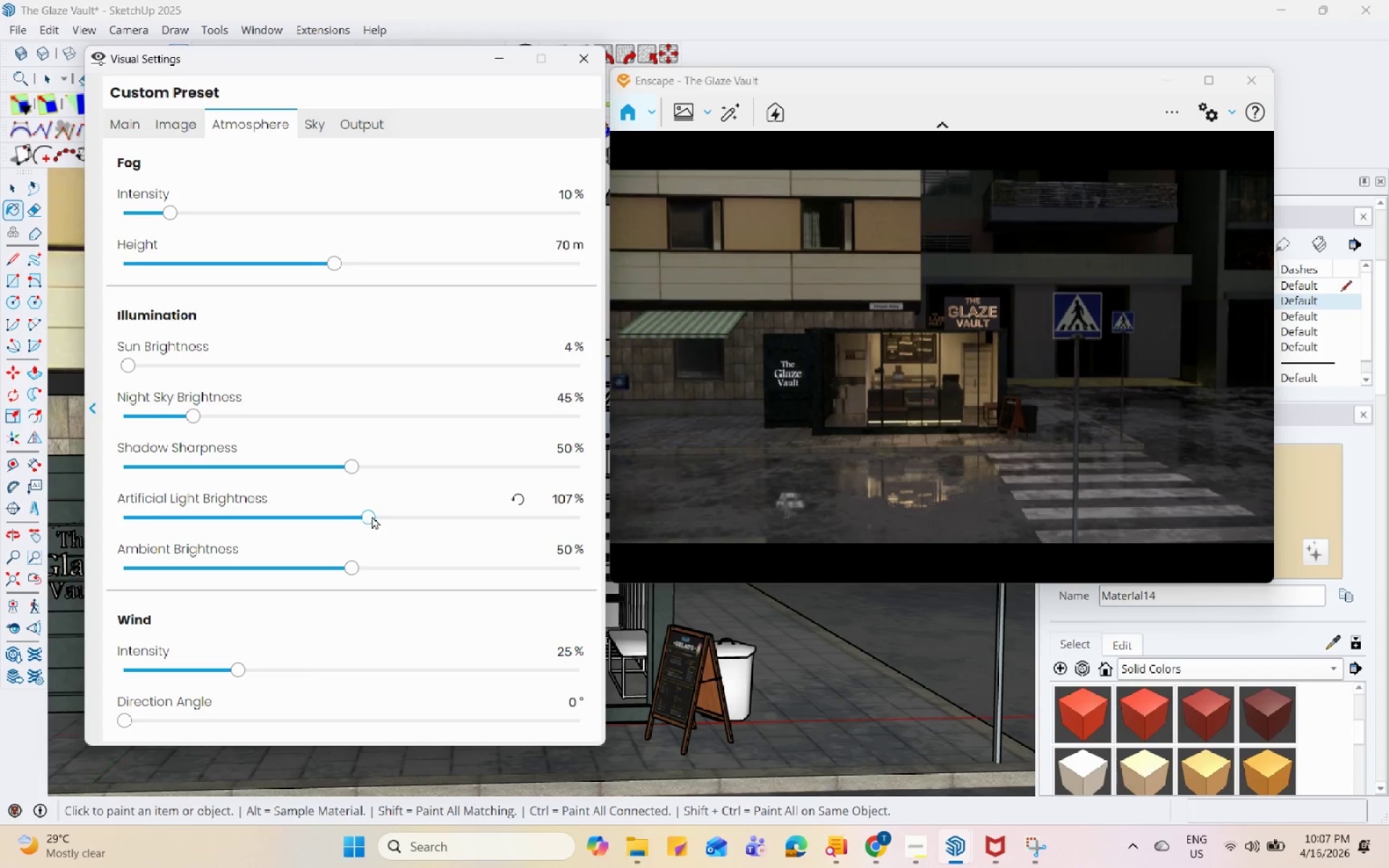 
left_click_drag(start_coordinate=[376, 512], to_coordinate=[389, 511])
 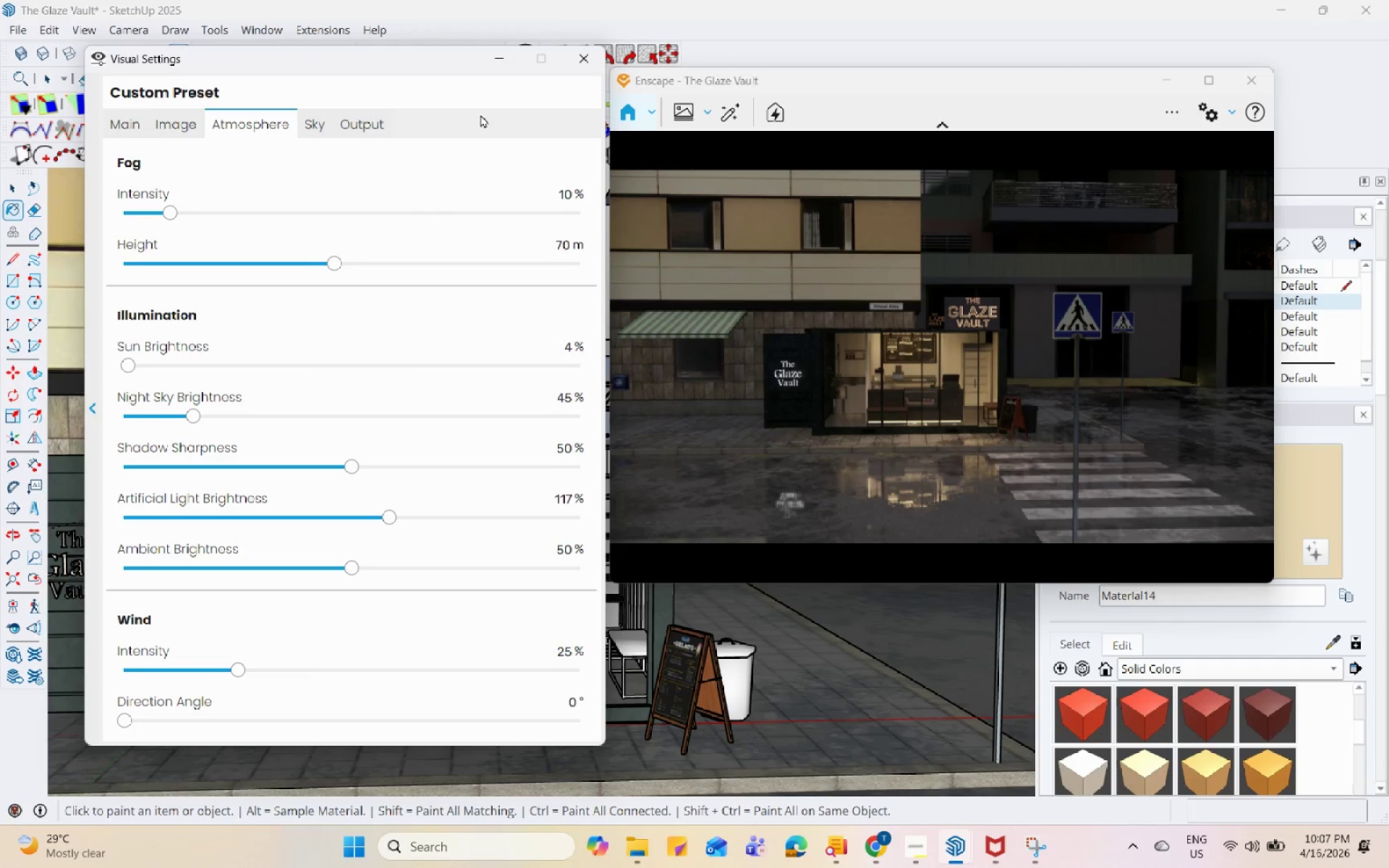 
left_click([502, 62])
 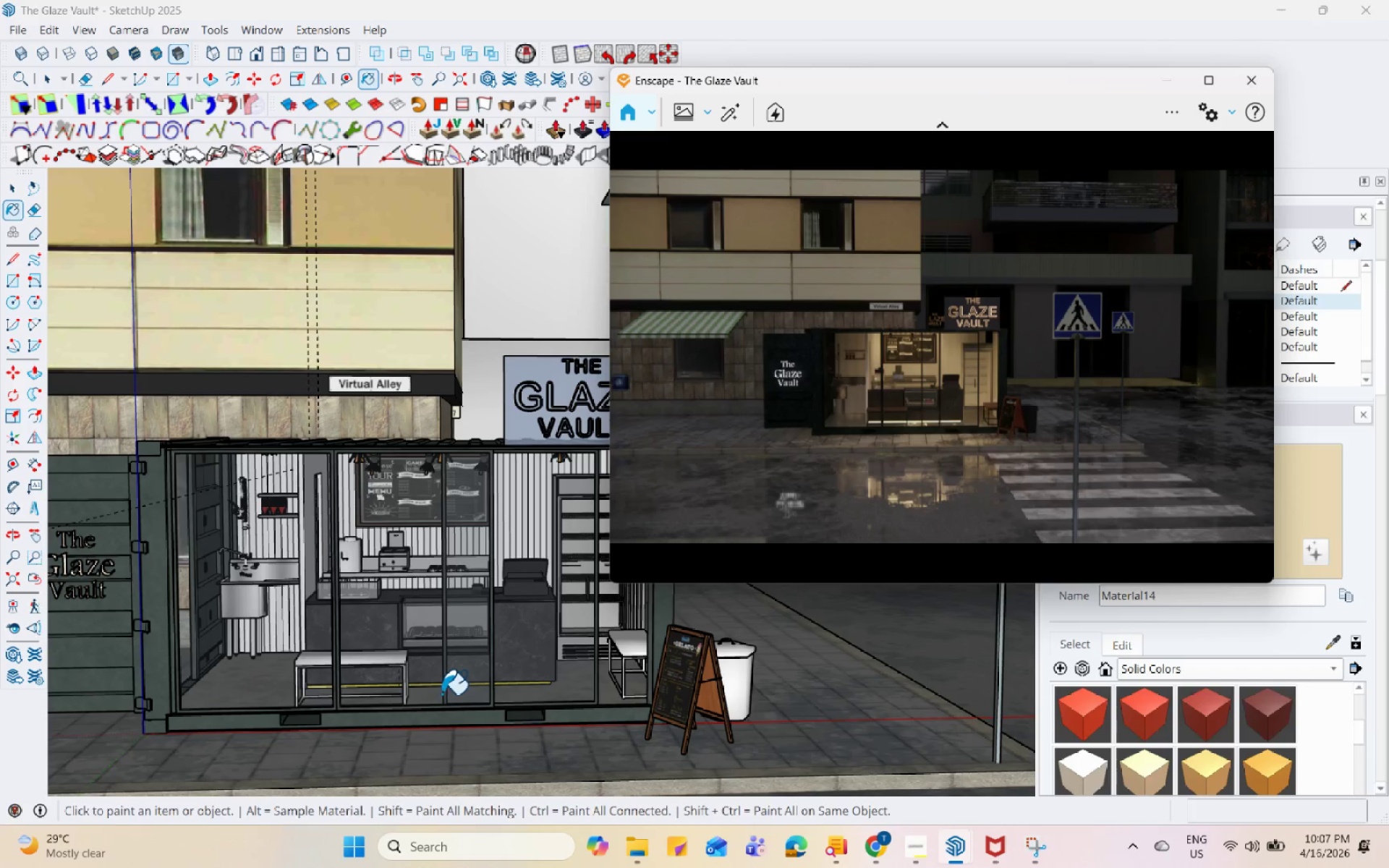 
key(Space)
 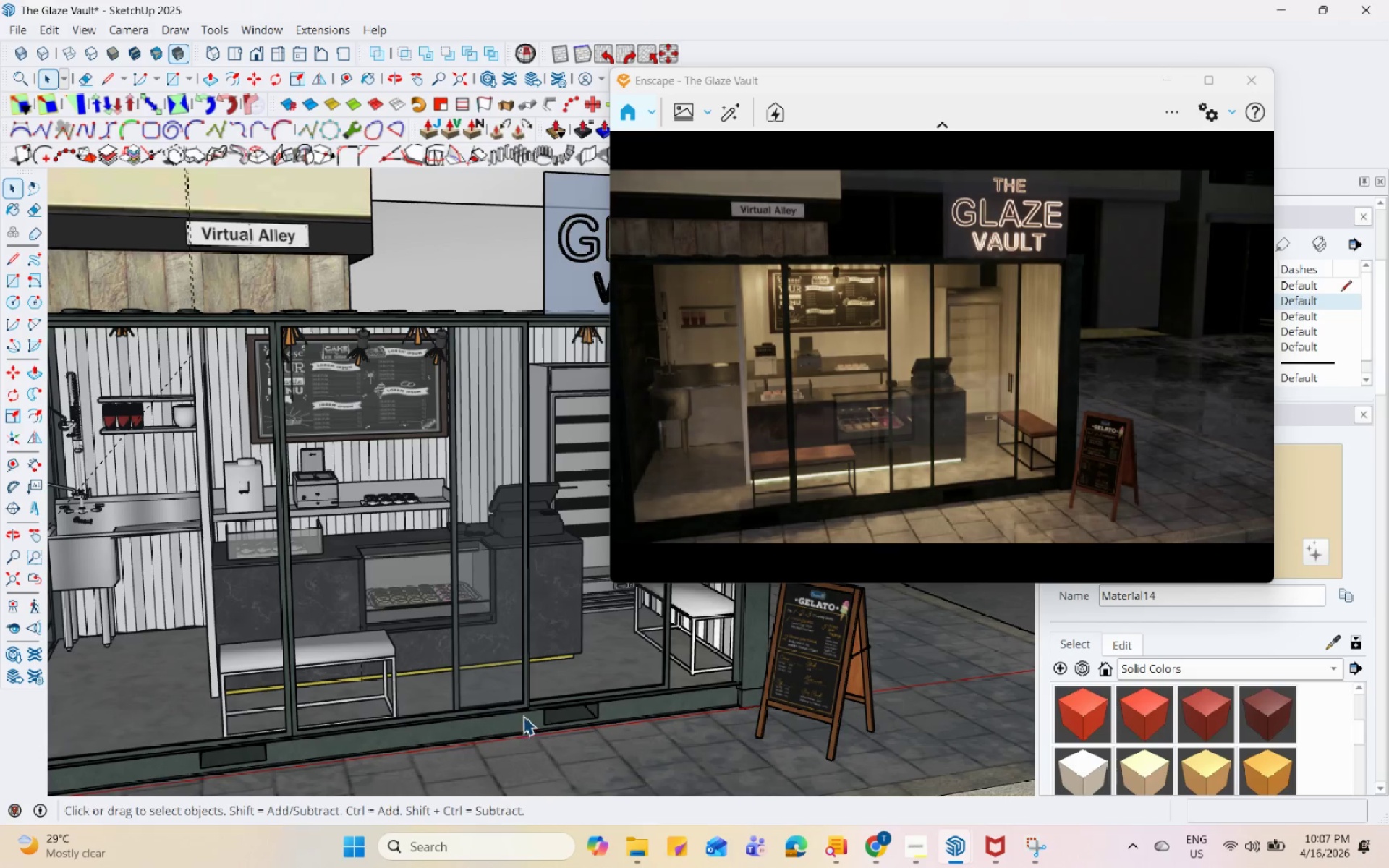 
scroll: coordinate [527, 734], scroll_direction: up, amount: 4.0
 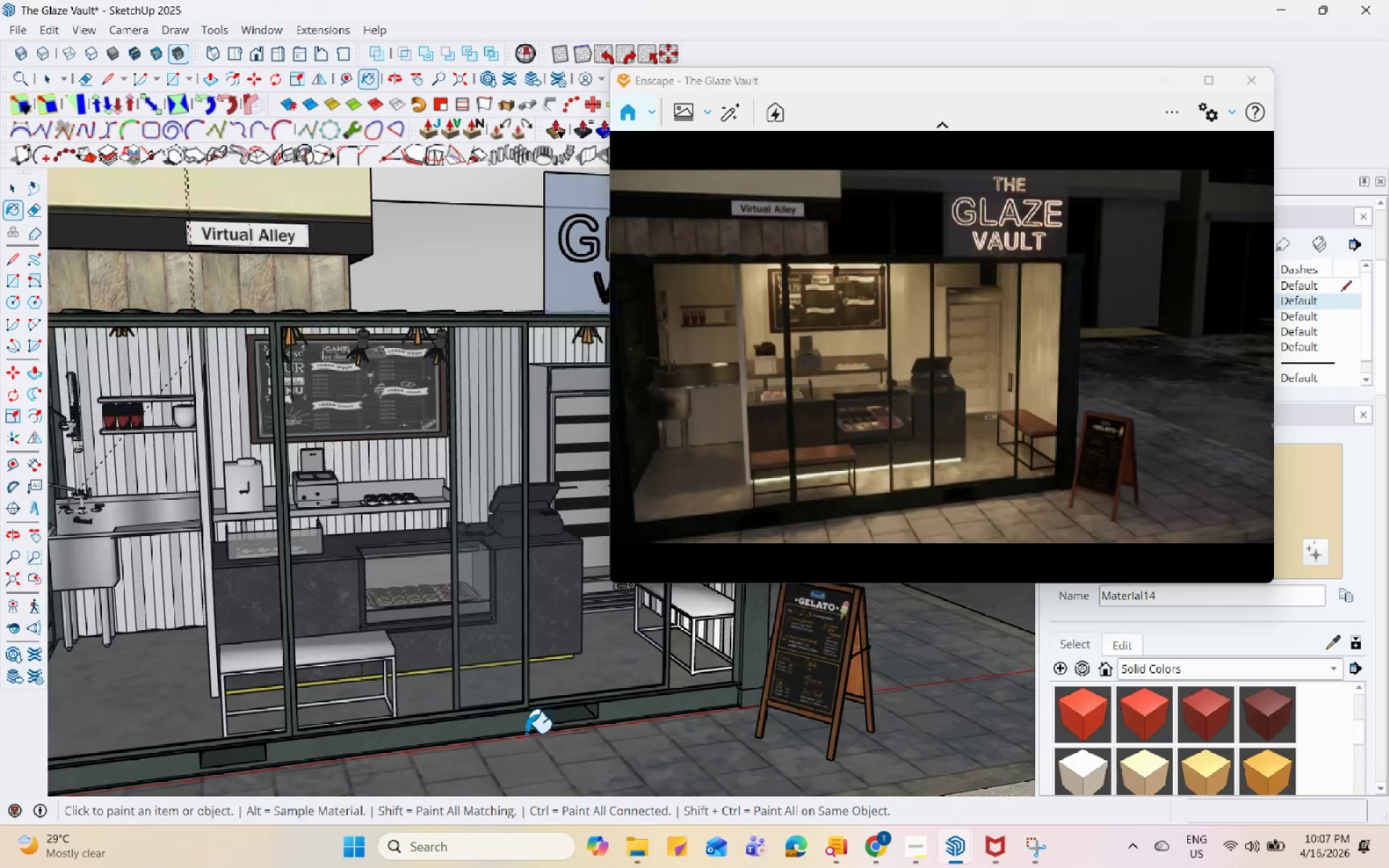 
scroll: coordinate [417, 424], scroll_direction: down, amount: 13.0
 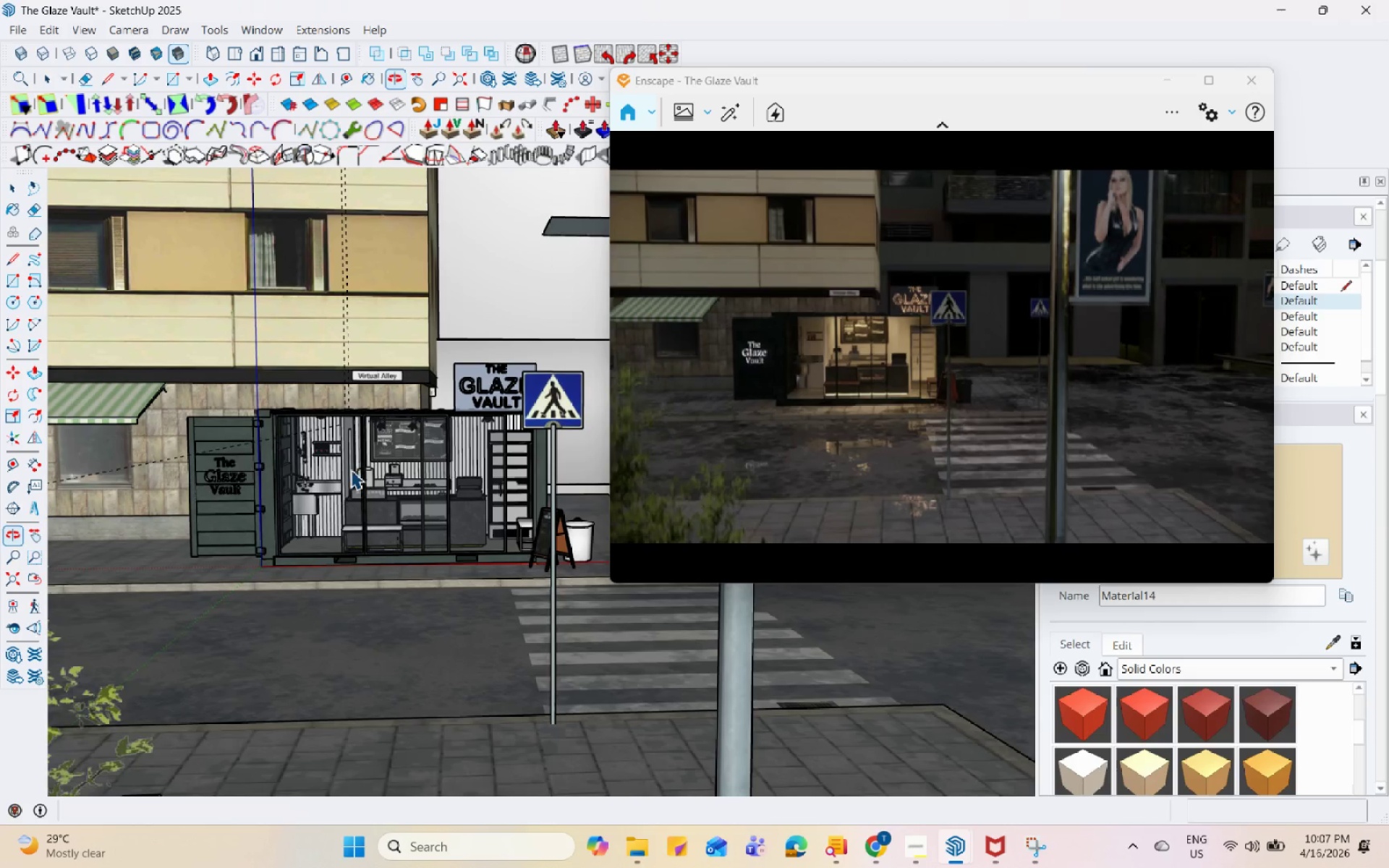 
scroll: coordinate [254, 480], scroll_direction: up, amount: 1.0
 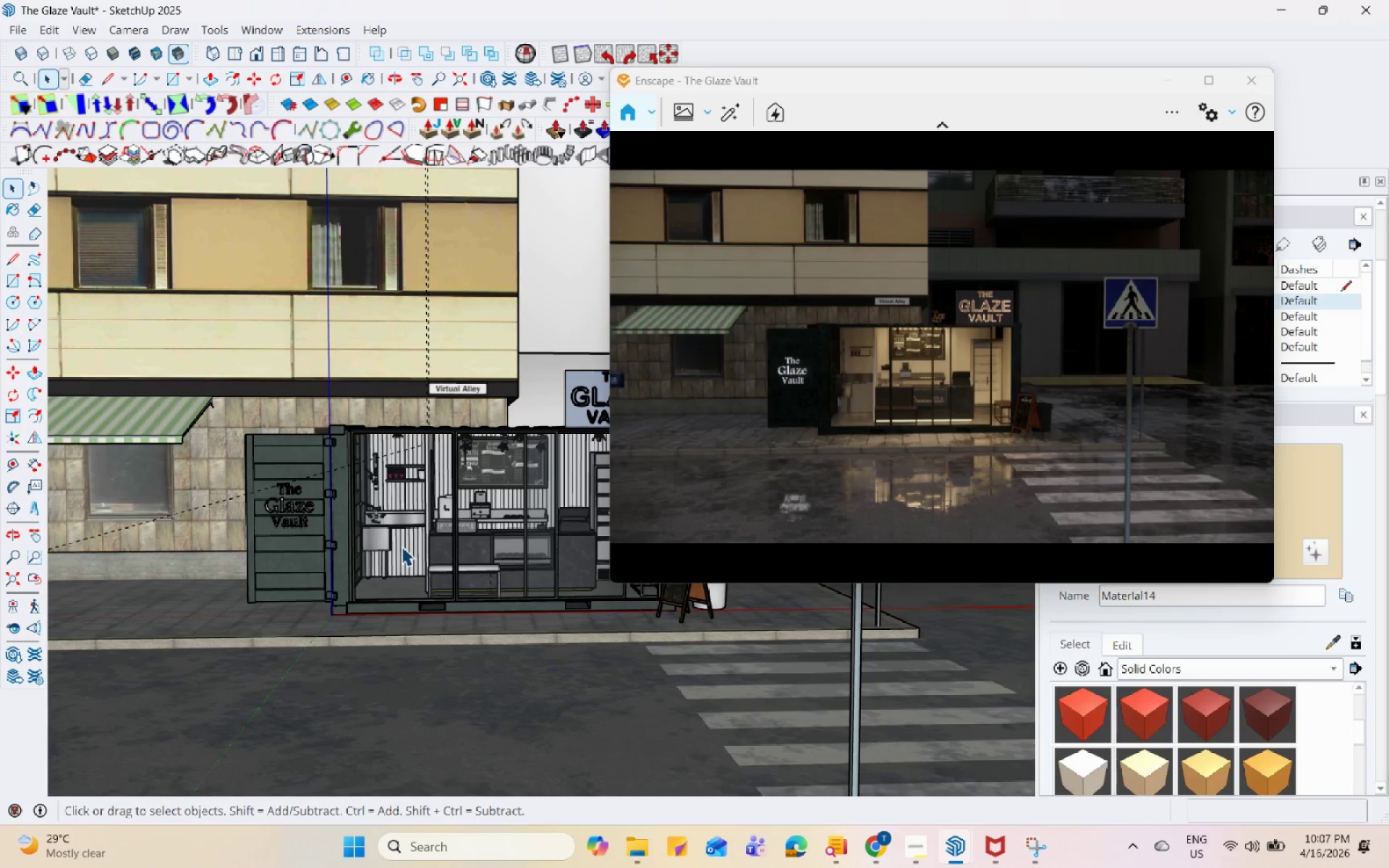 
wait(8.16)
 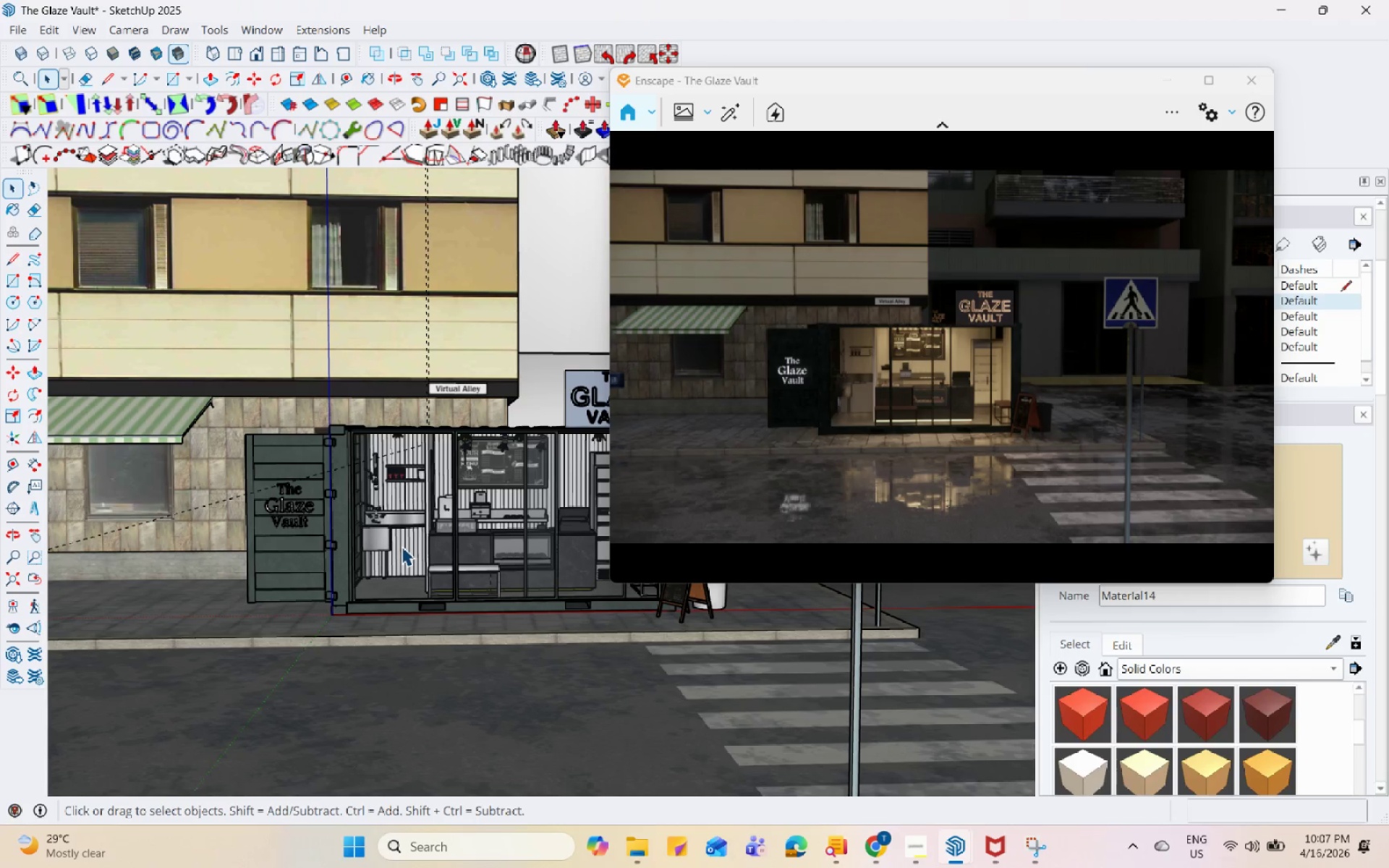 
left_click([433, 362])
 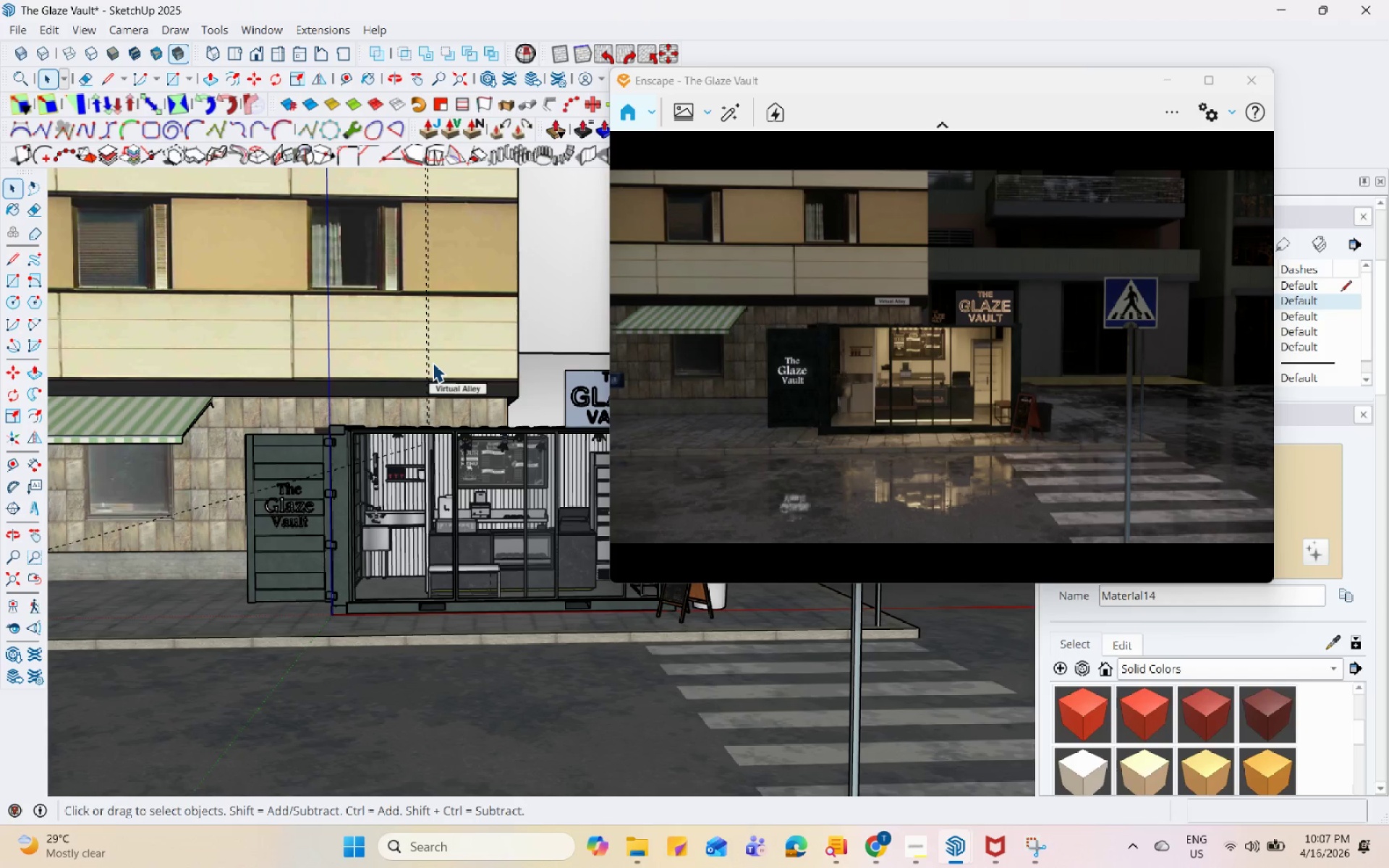 
key(Control+S)
 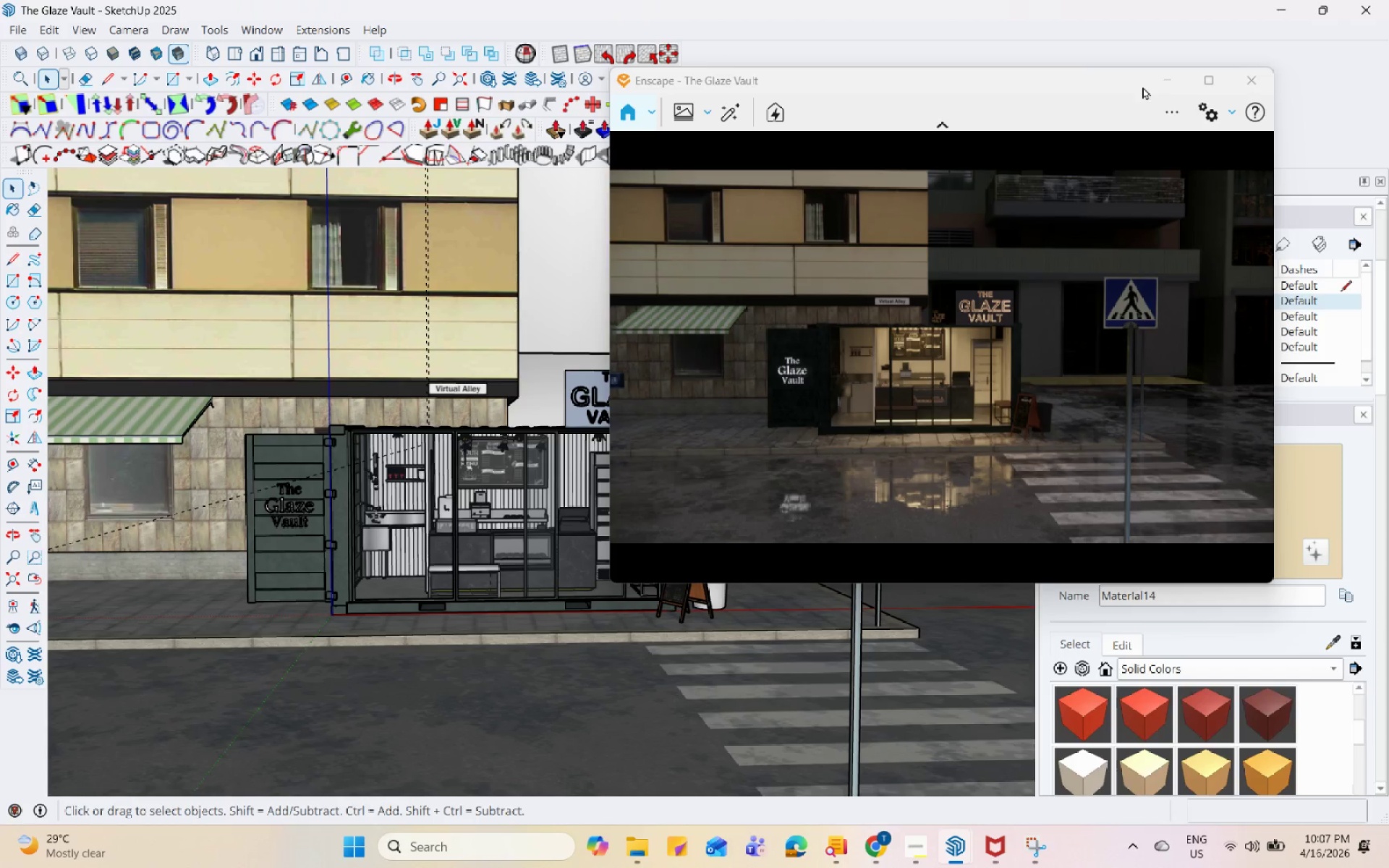 
double_click([1164, 150])
 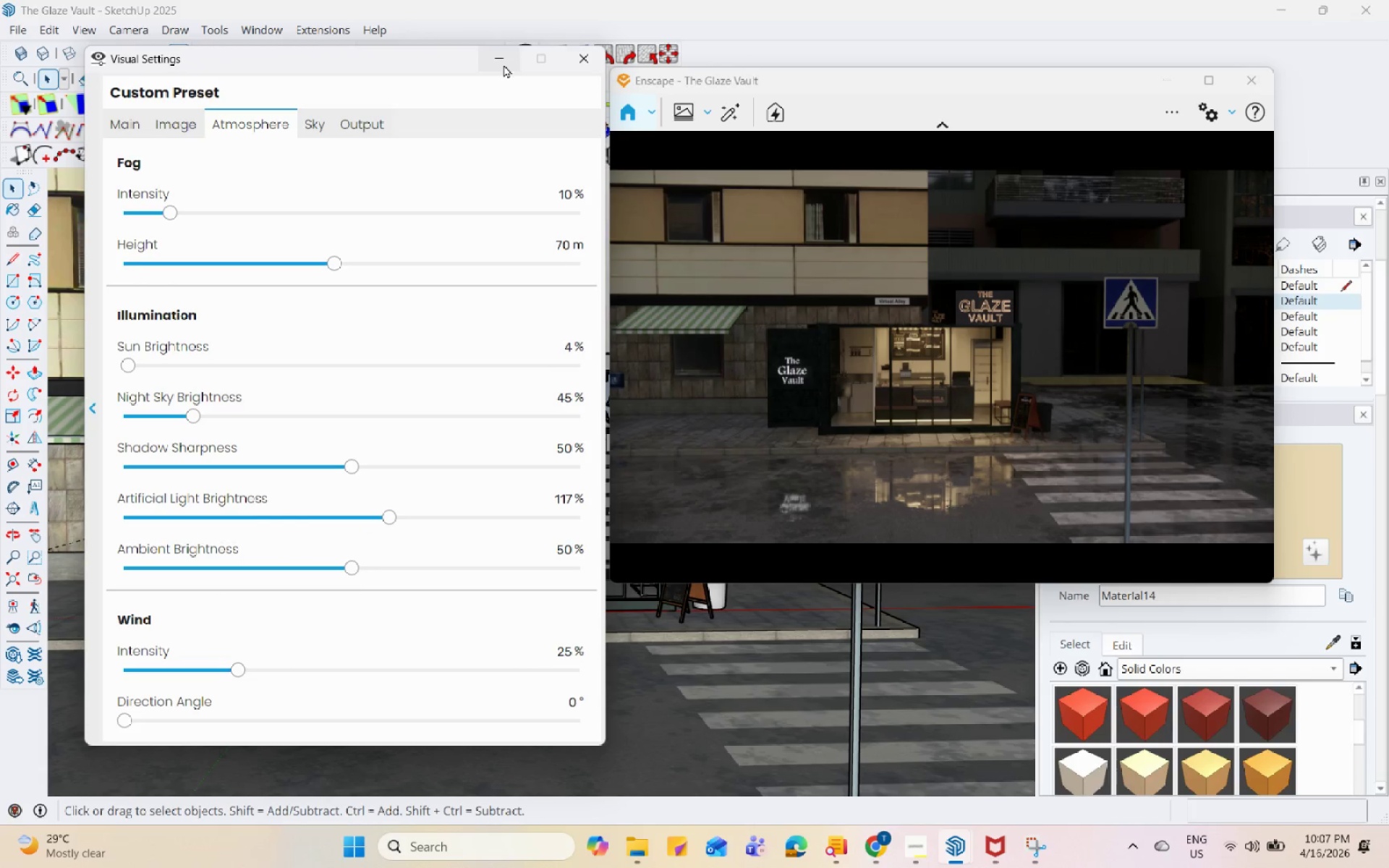 
left_click([504, 64])
 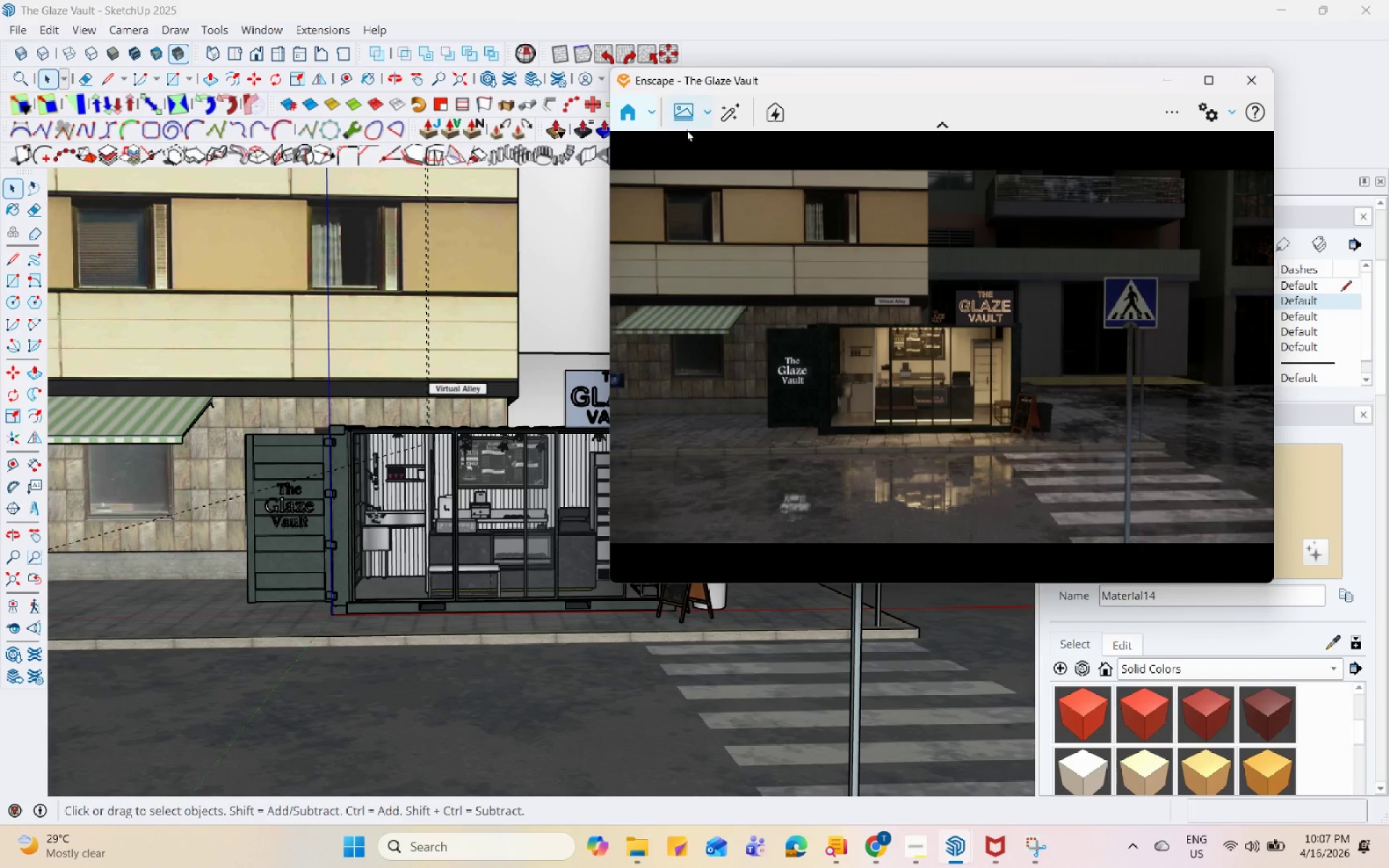 
left_click([701, 124])
 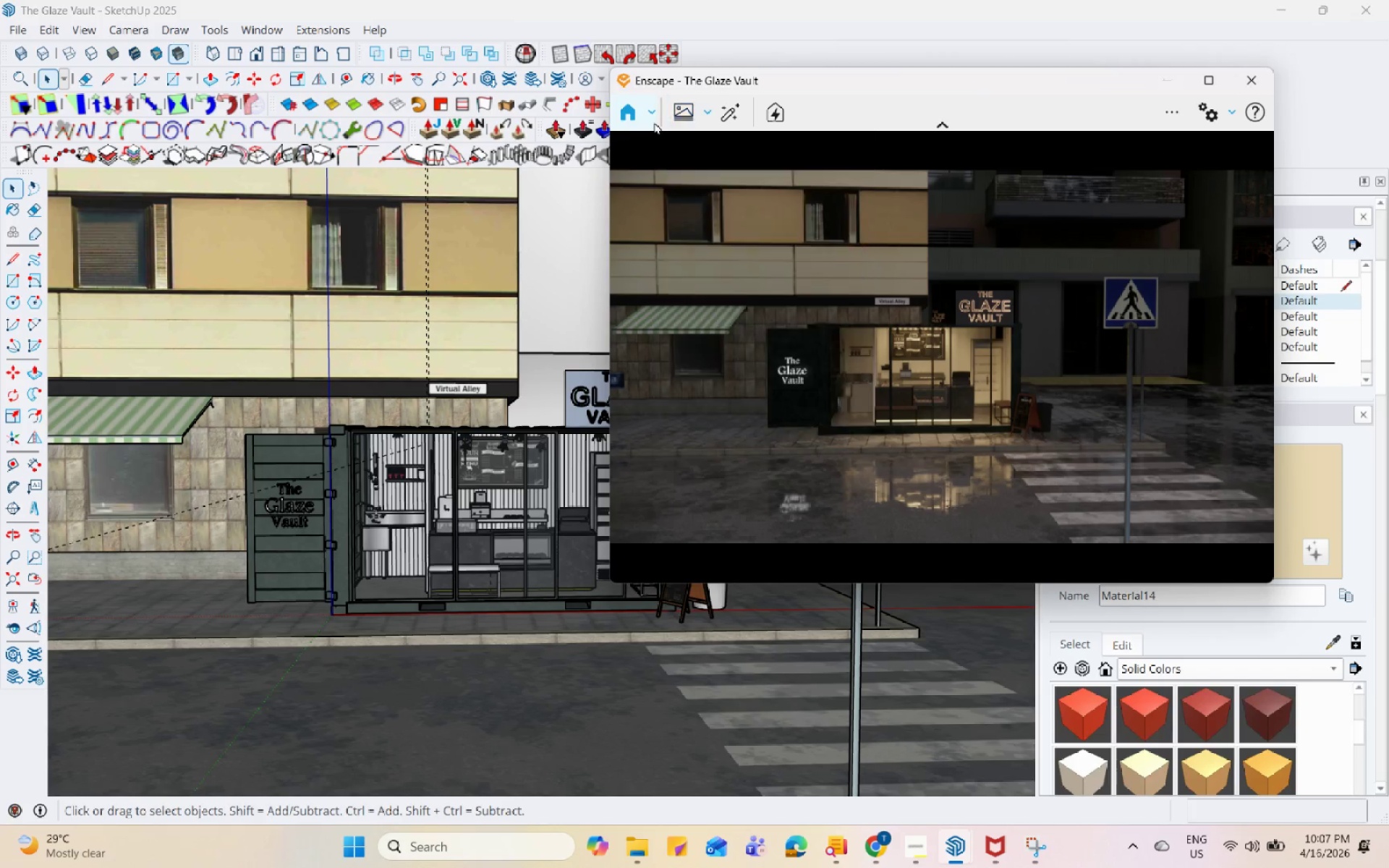 
double_click([651, 122])
 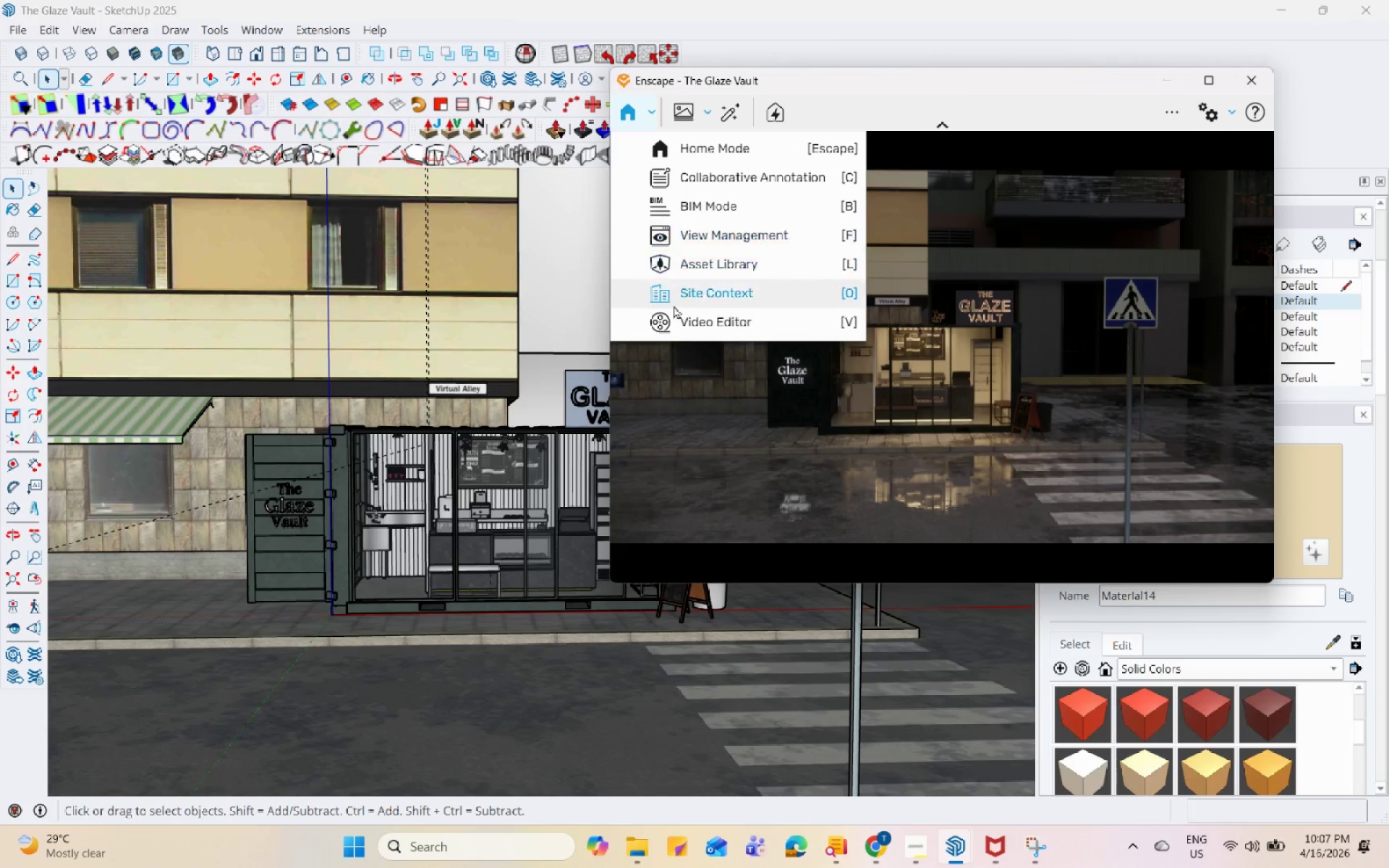 
left_click_drag(start_coordinate=[681, 320], to_coordinate=[890, 59])
 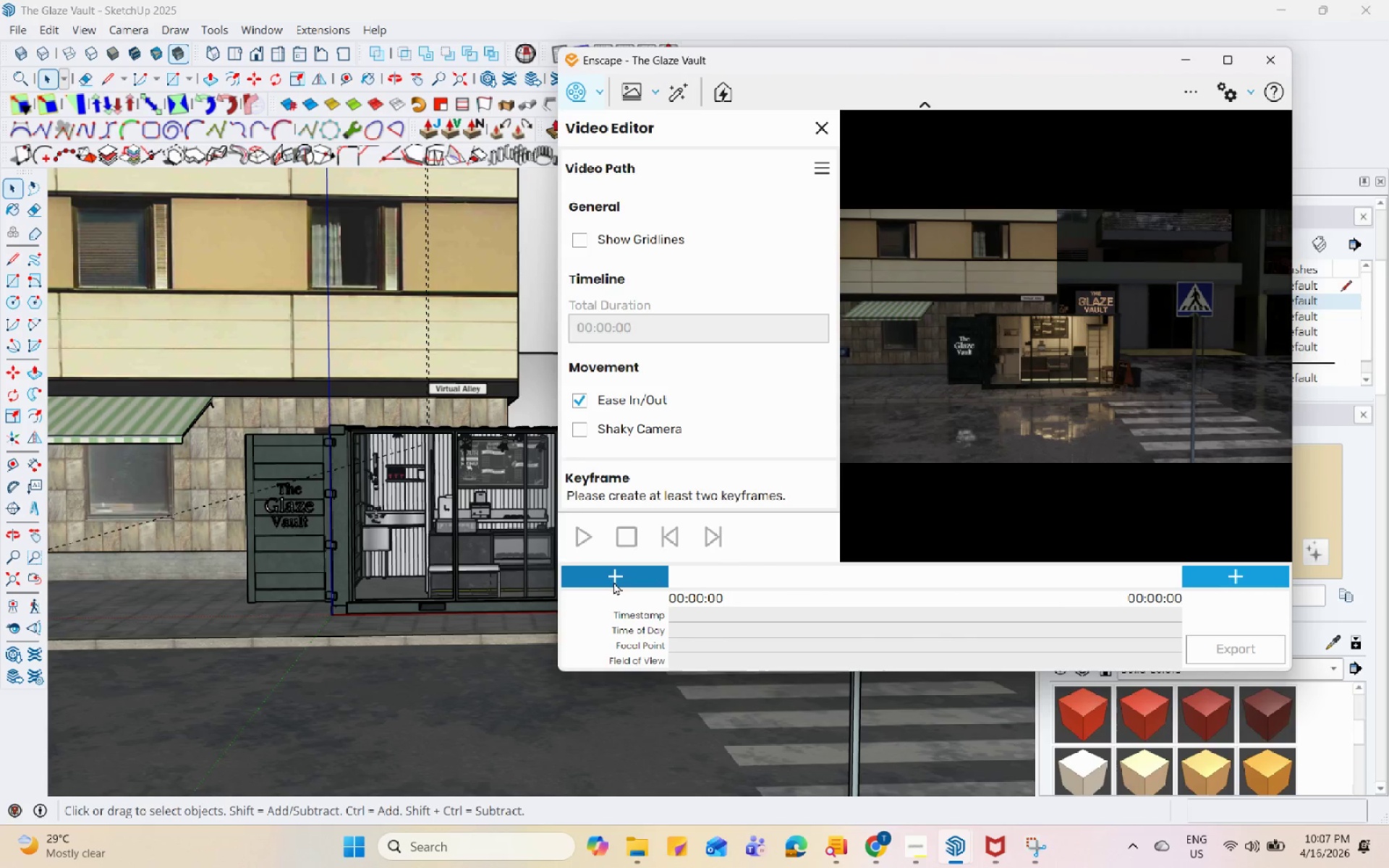 
left_click([613, 582])
 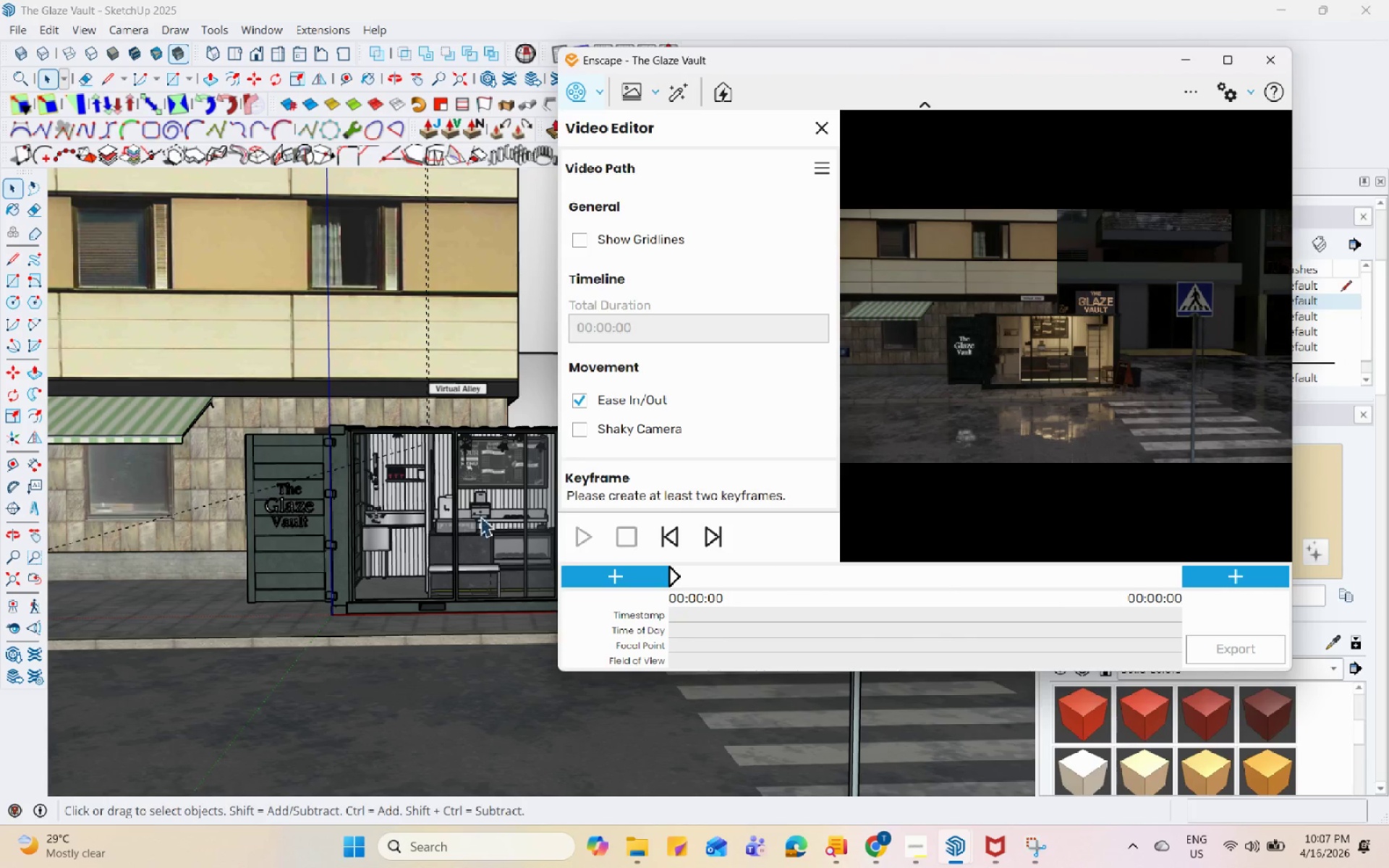 
scroll: coordinate [488, 505], scroll_direction: up, amount: 1.0
 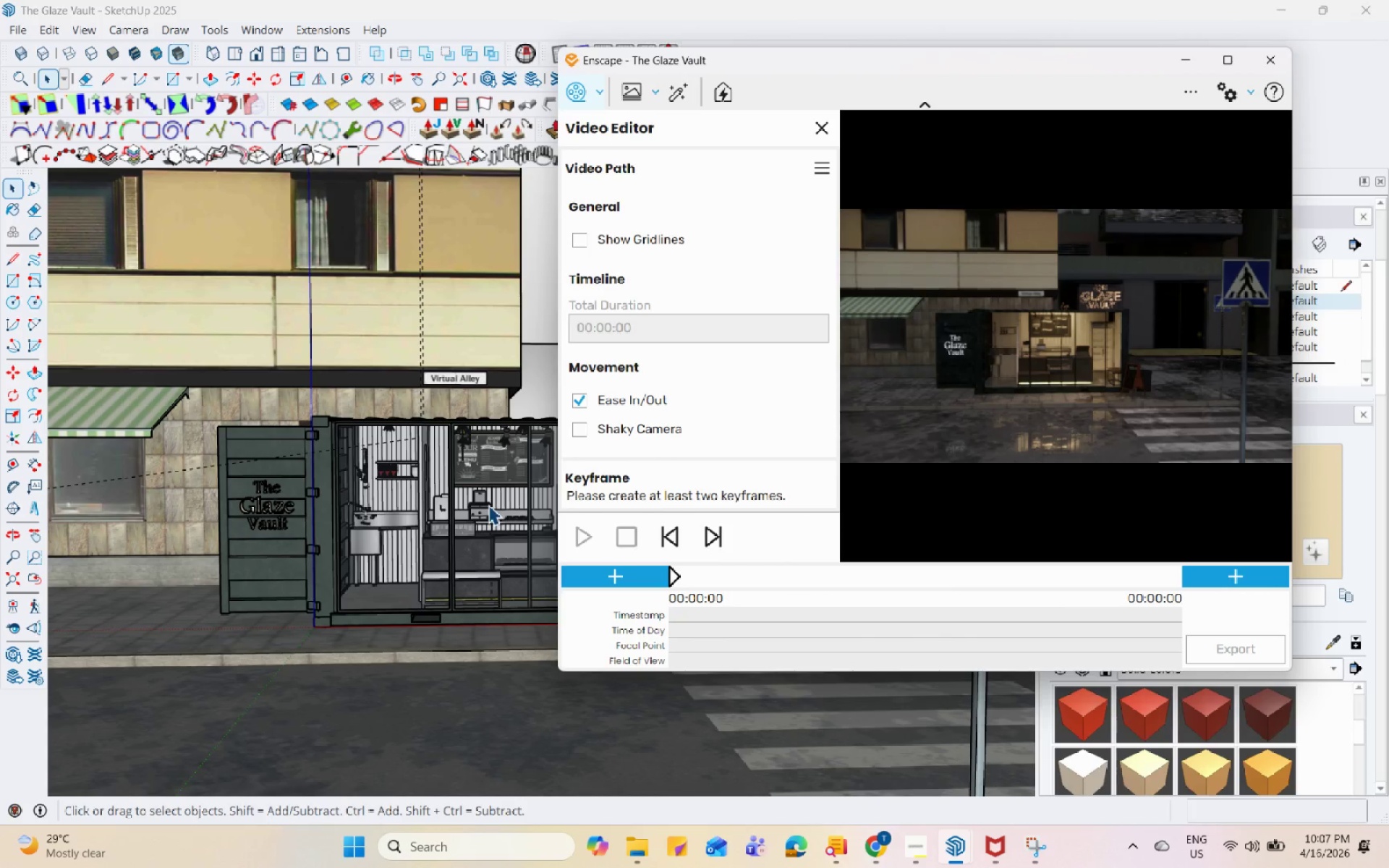 
scroll: coordinate [335, 477], scroll_direction: down, amount: 3.0
 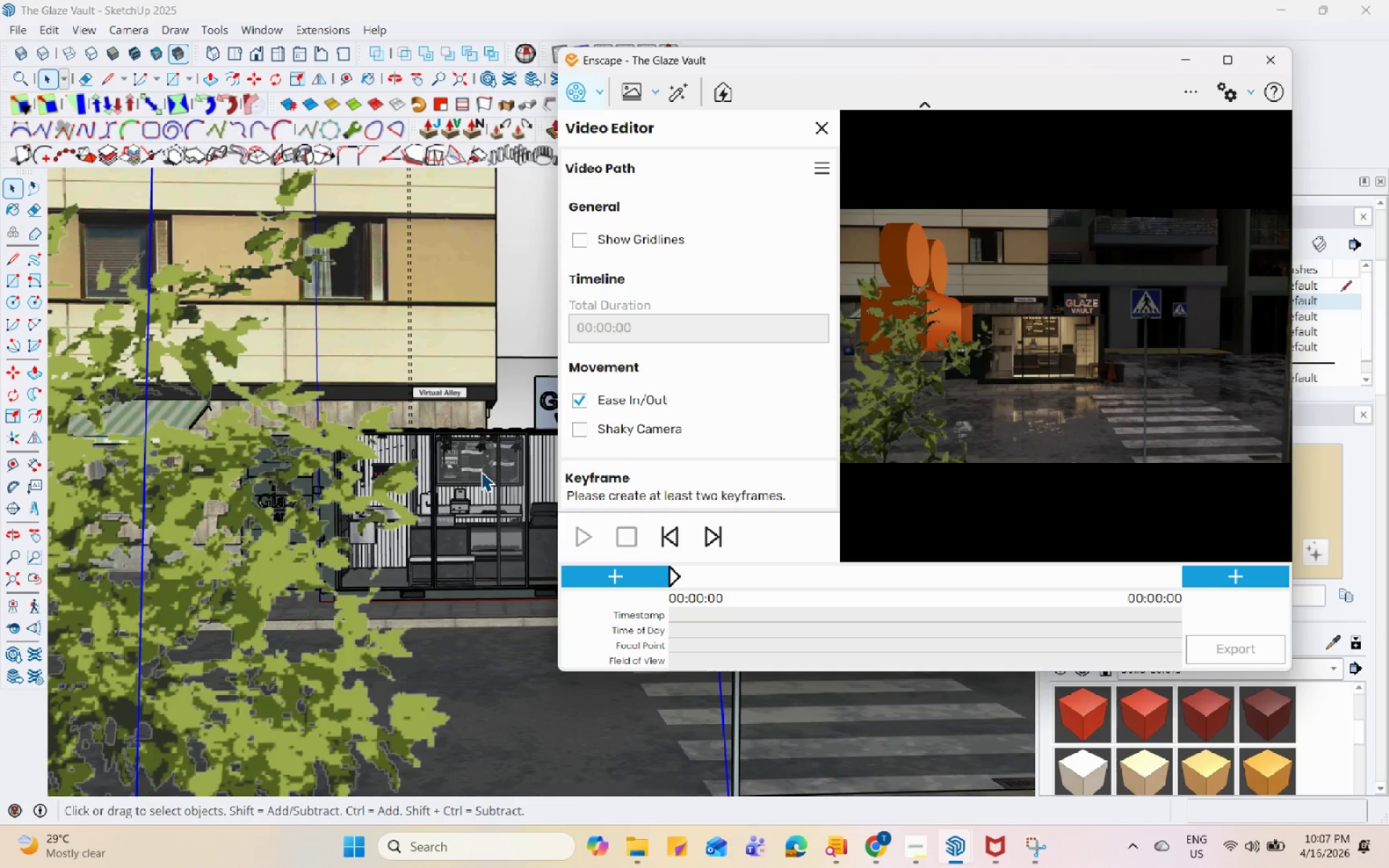 
scroll: coordinate [420, 473], scroll_direction: up, amount: 56.0
 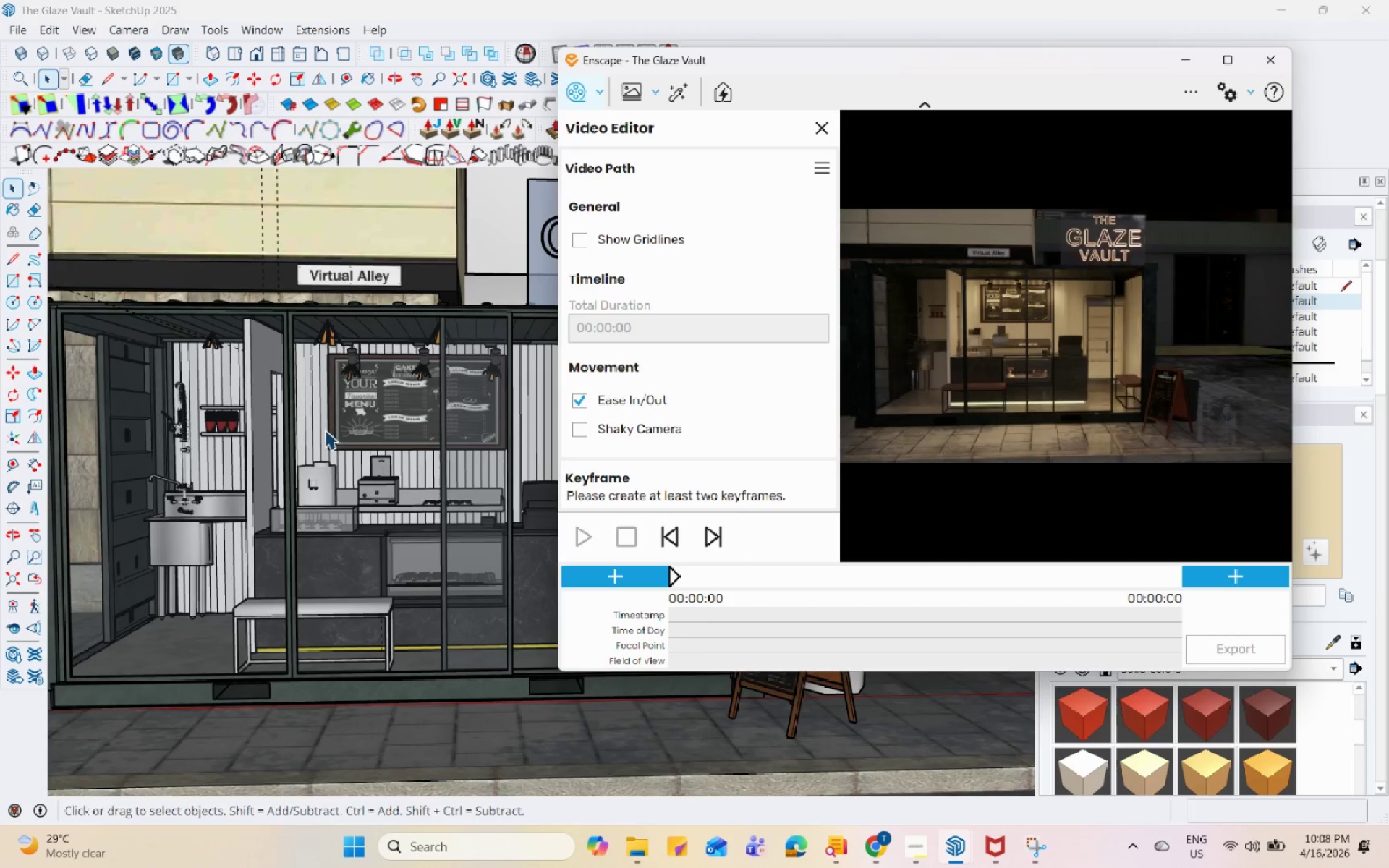 
scroll: coordinate [191, 514], scroll_direction: none, amount: 0.0
 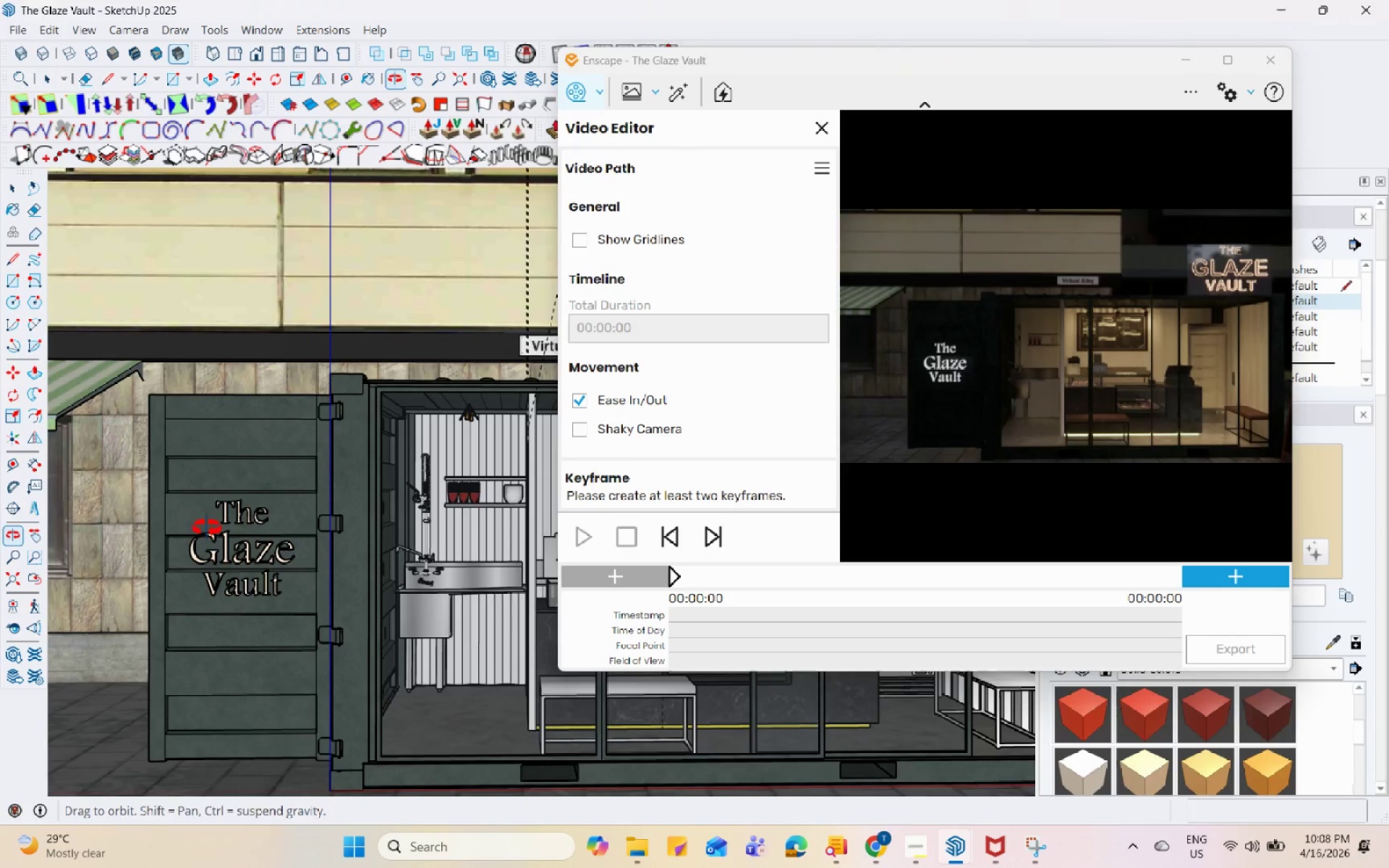 
scroll: coordinate [287, 468], scroll_direction: down, amount: 1.0
 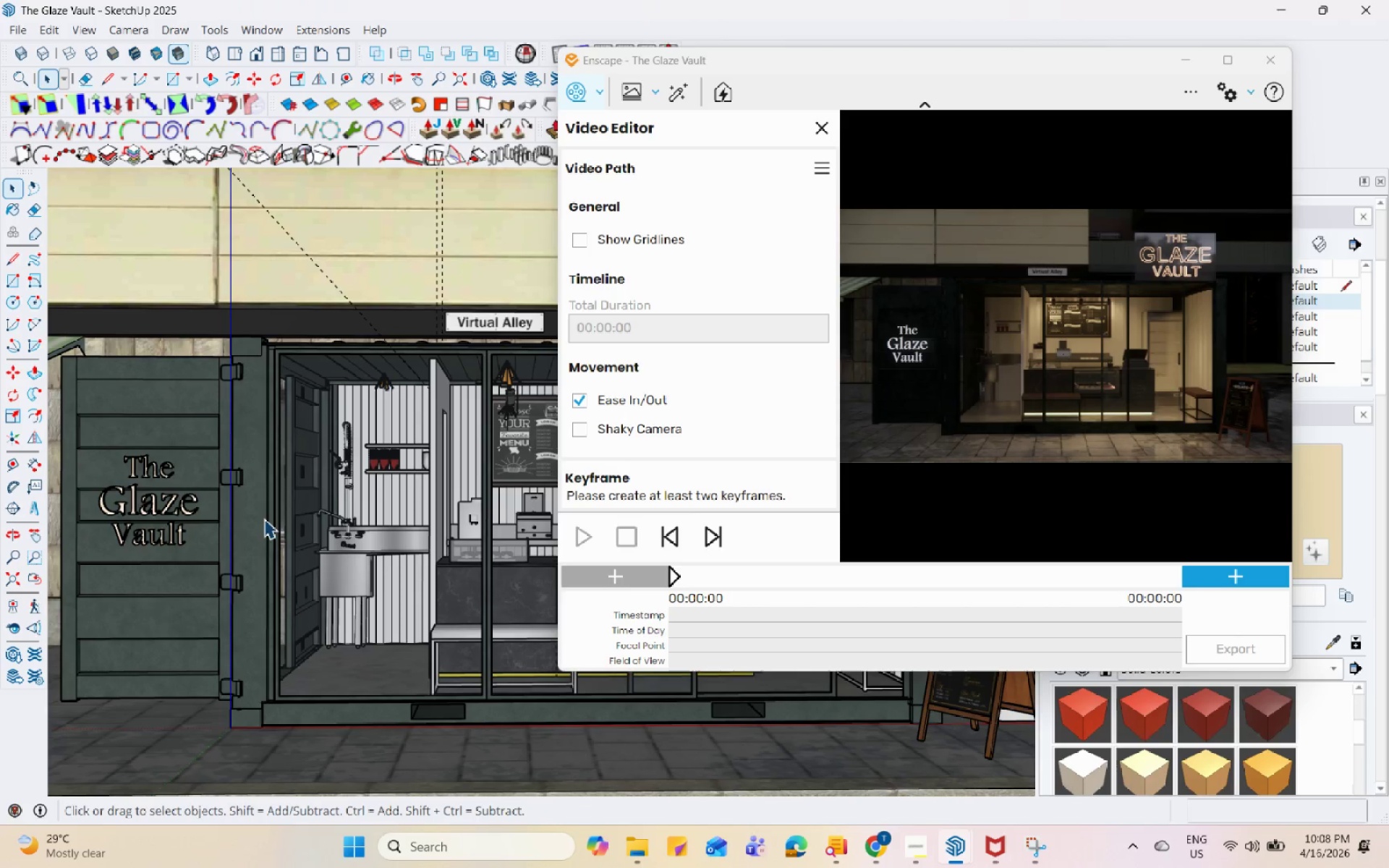 
scroll: coordinate [321, 504], scroll_direction: none, amount: 0.0
 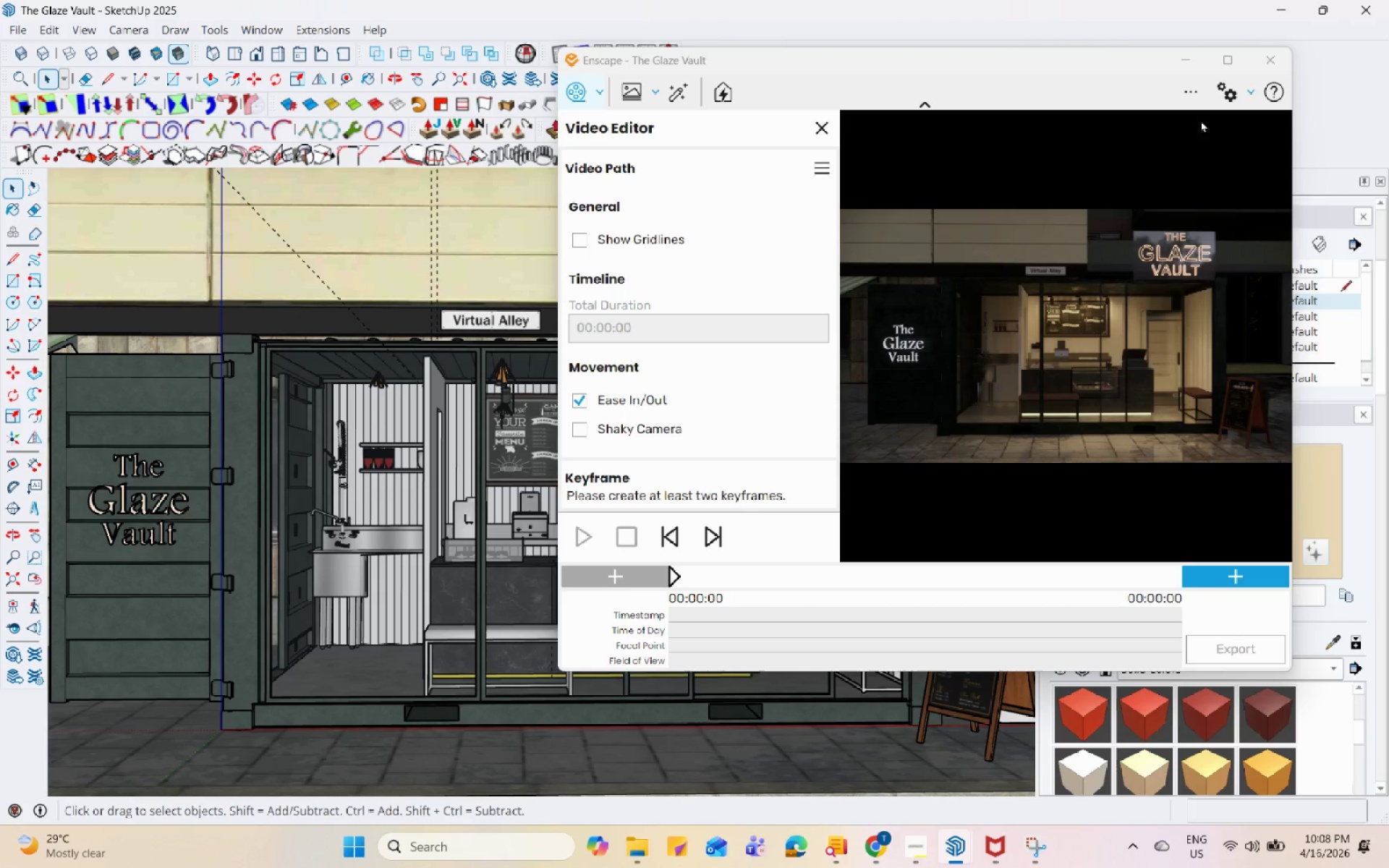 
double_click([1192, 129])
 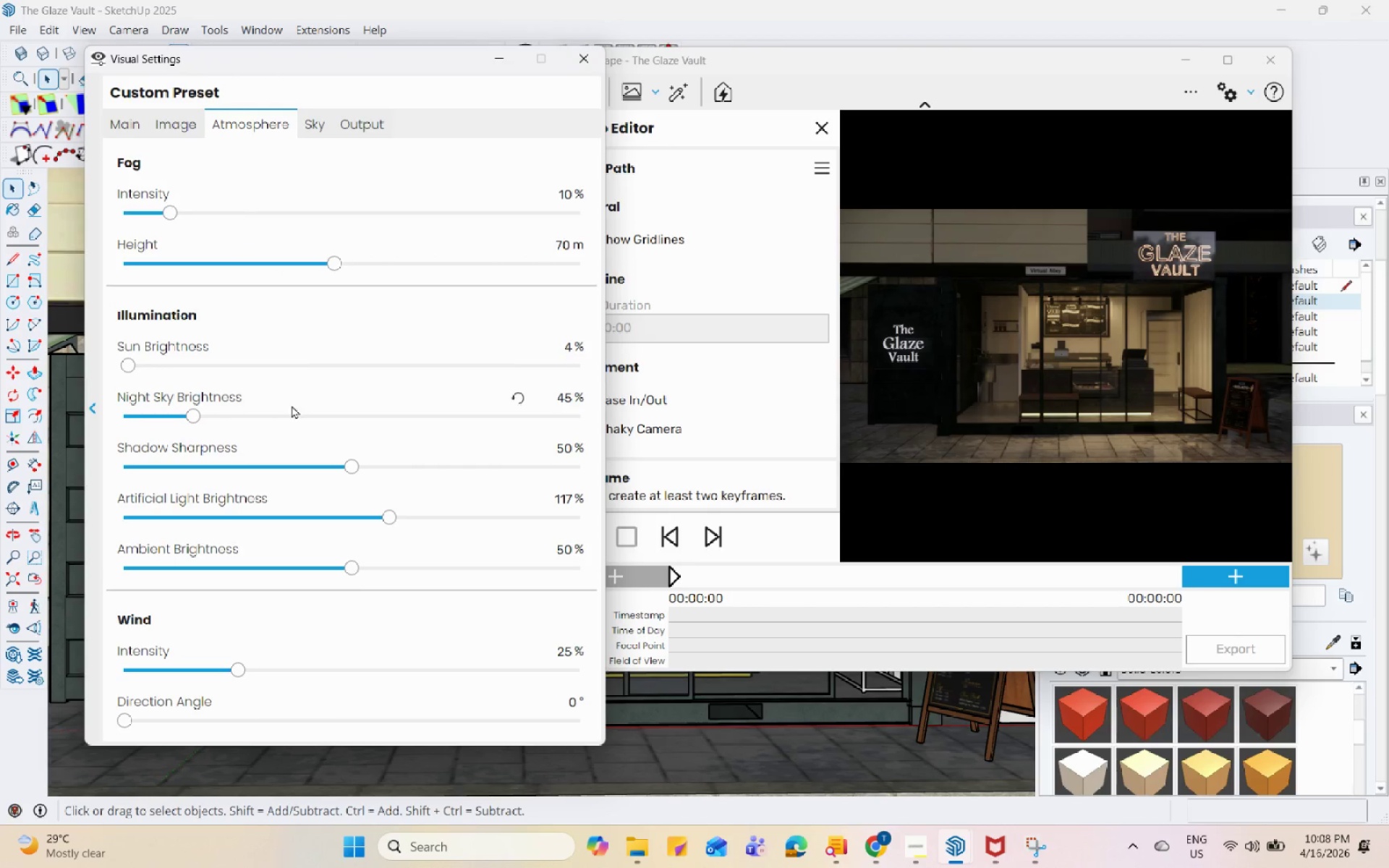 
left_click_drag(start_coordinate=[349, 467], to_coordinate=[388, 460])
 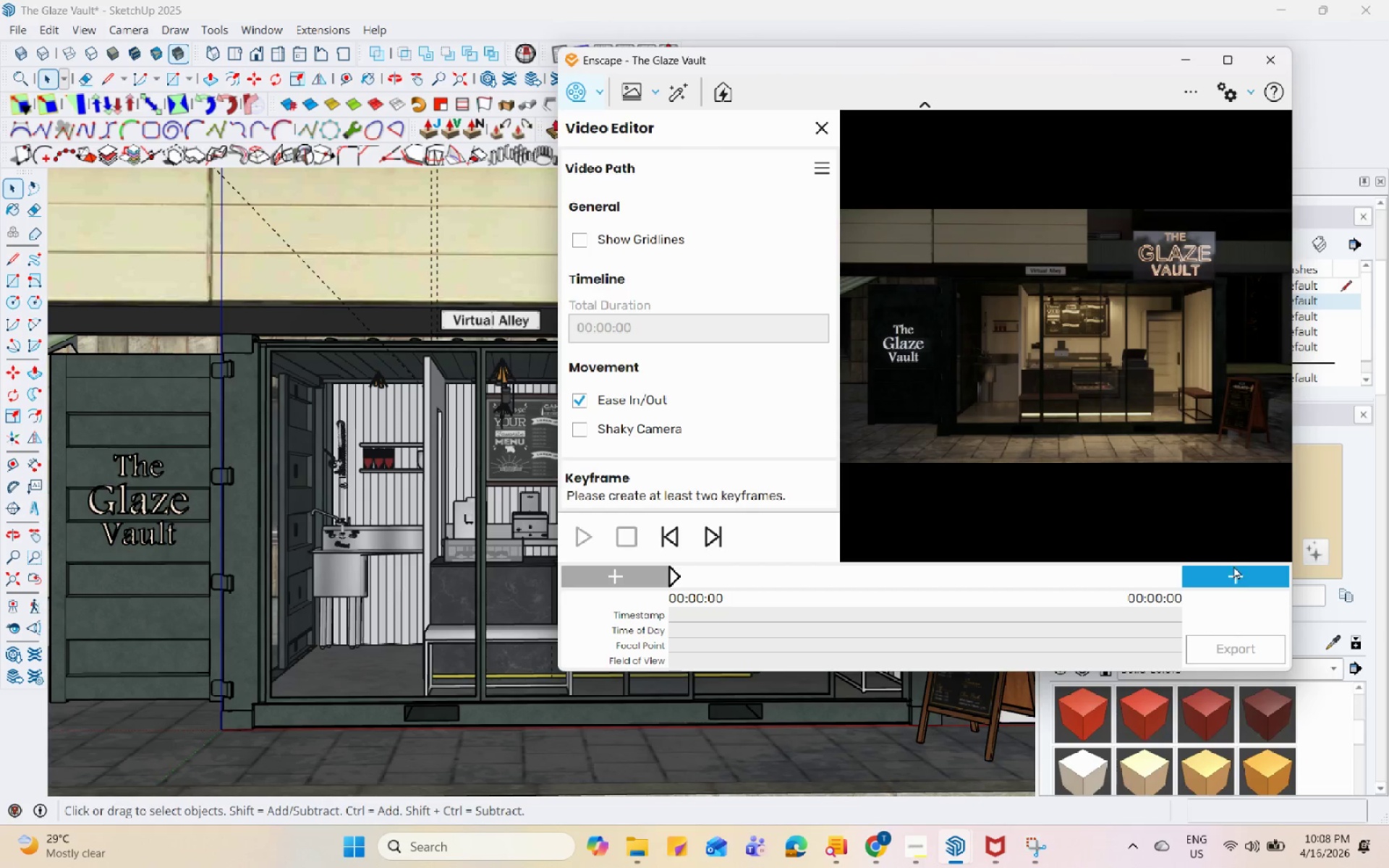 
left_click([1243, 577])
 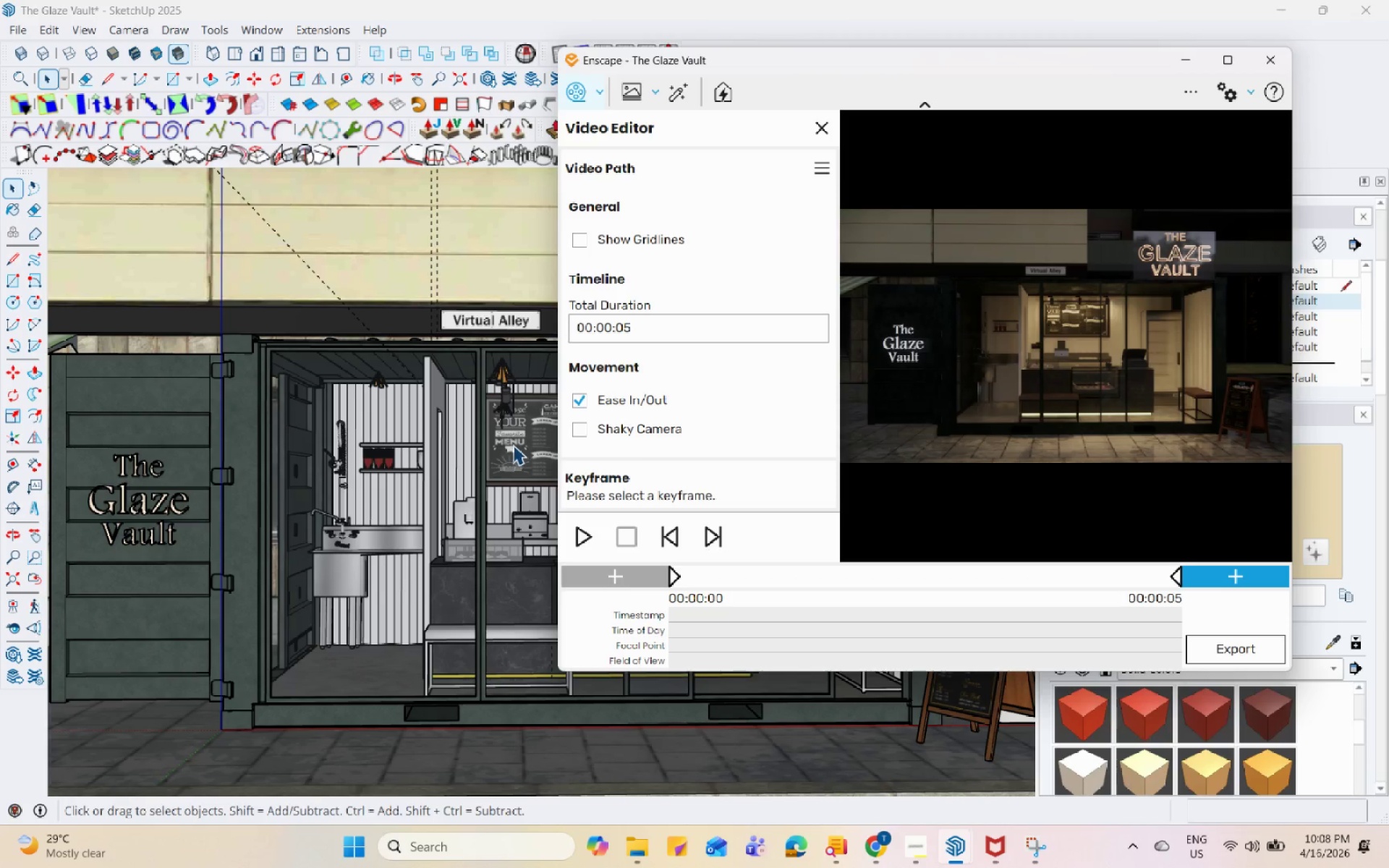 
wait(7.41)
 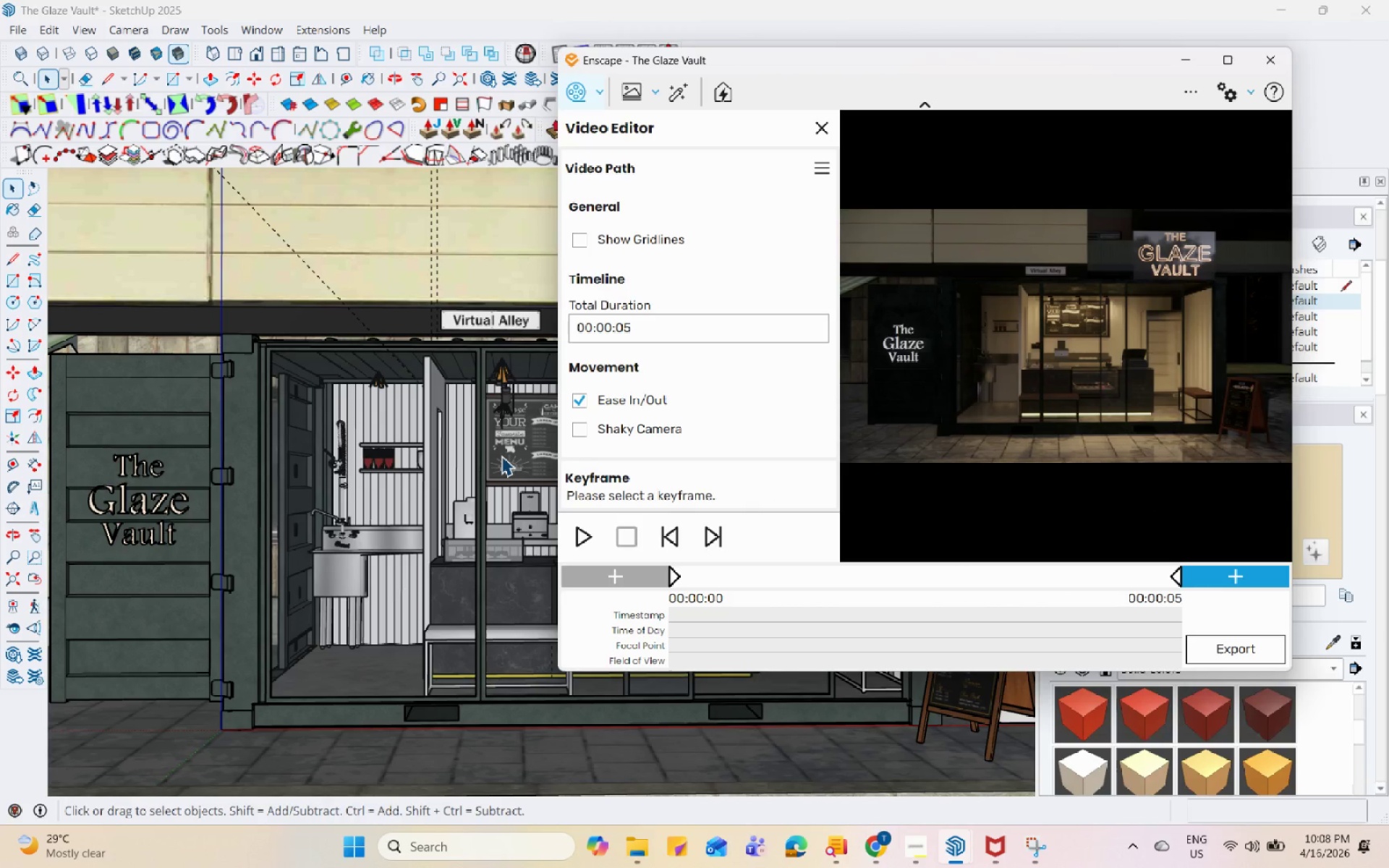 
scroll: coordinate [354, 401], scroll_direction: down, amount: 6.0
 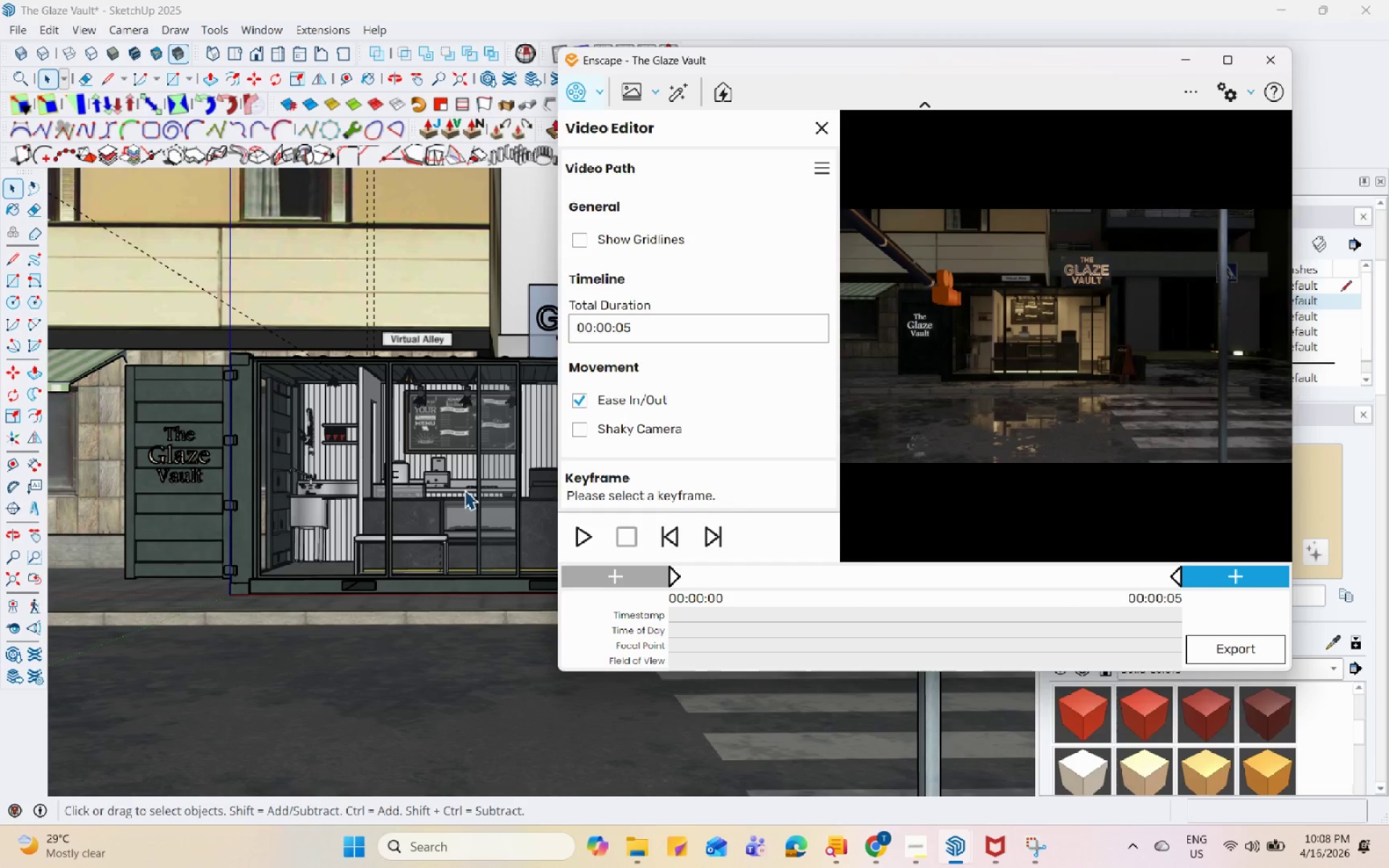 
scroll: coordinate [519, 403], scroll_direction: up, amount: 13.0
 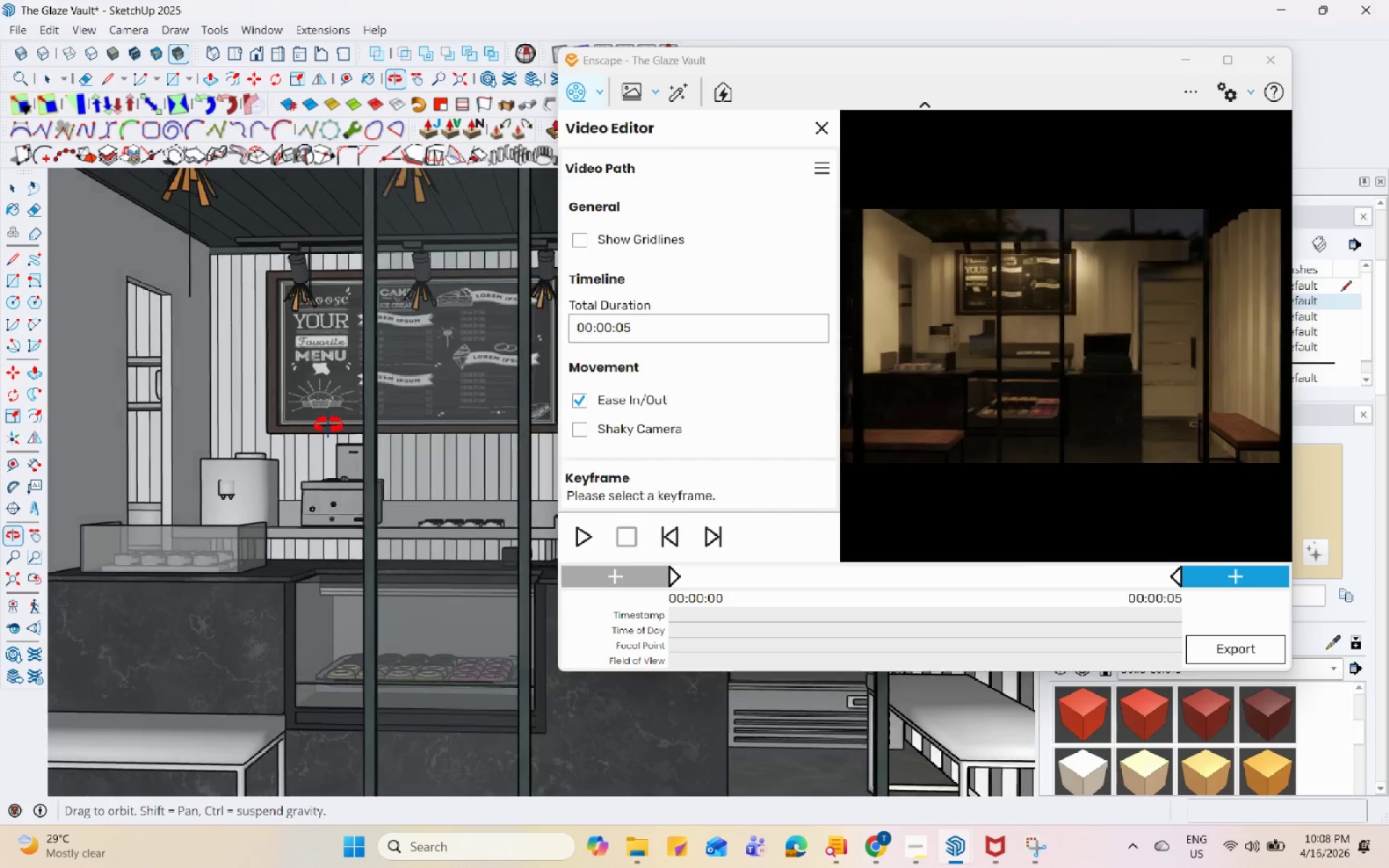 
scroll: coordinate [362, 525], scroll_direction: down, amount: 6.0
 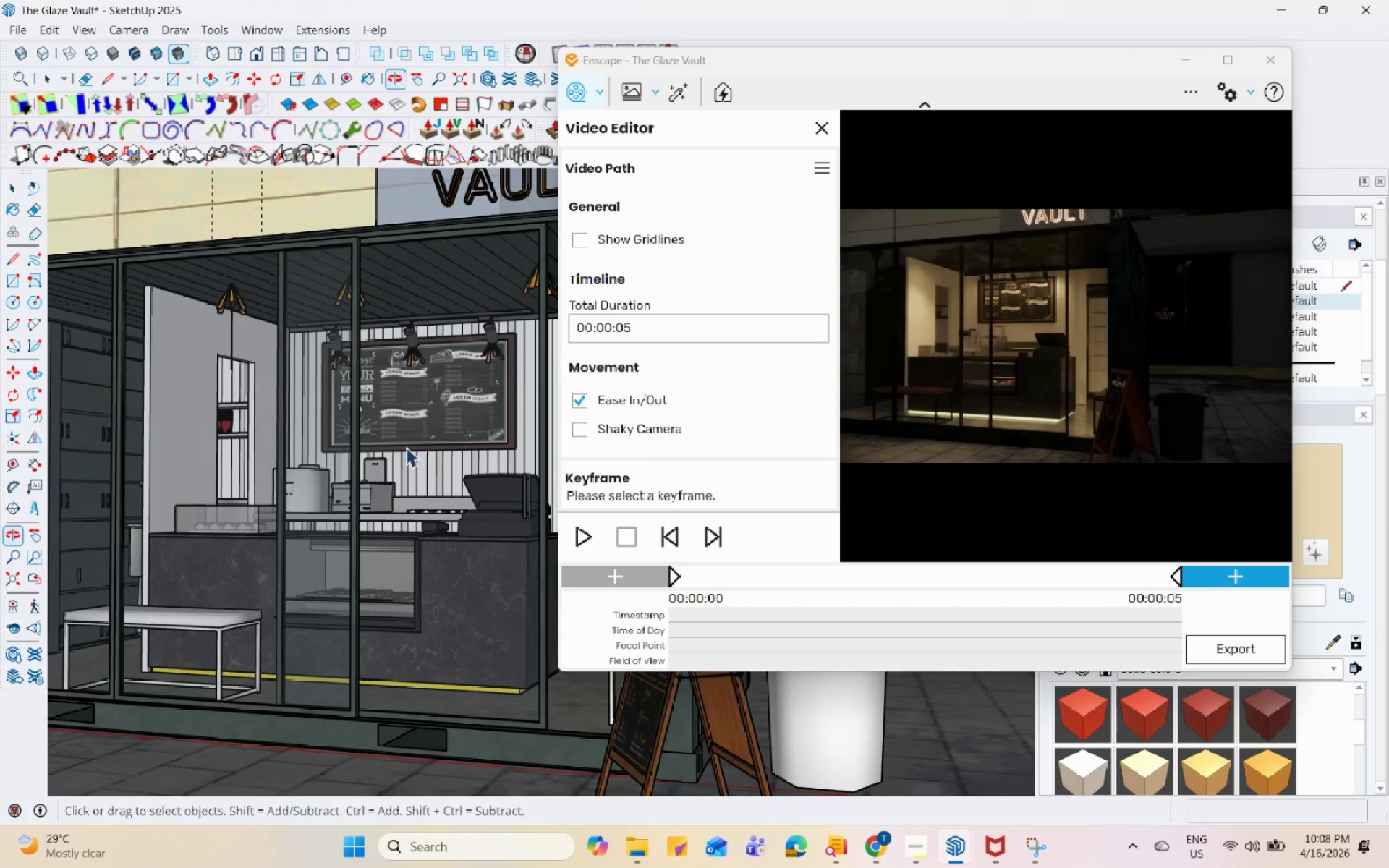 
scroll: coordinate [480, 522], scroll_direction: up, amount: 10.0
 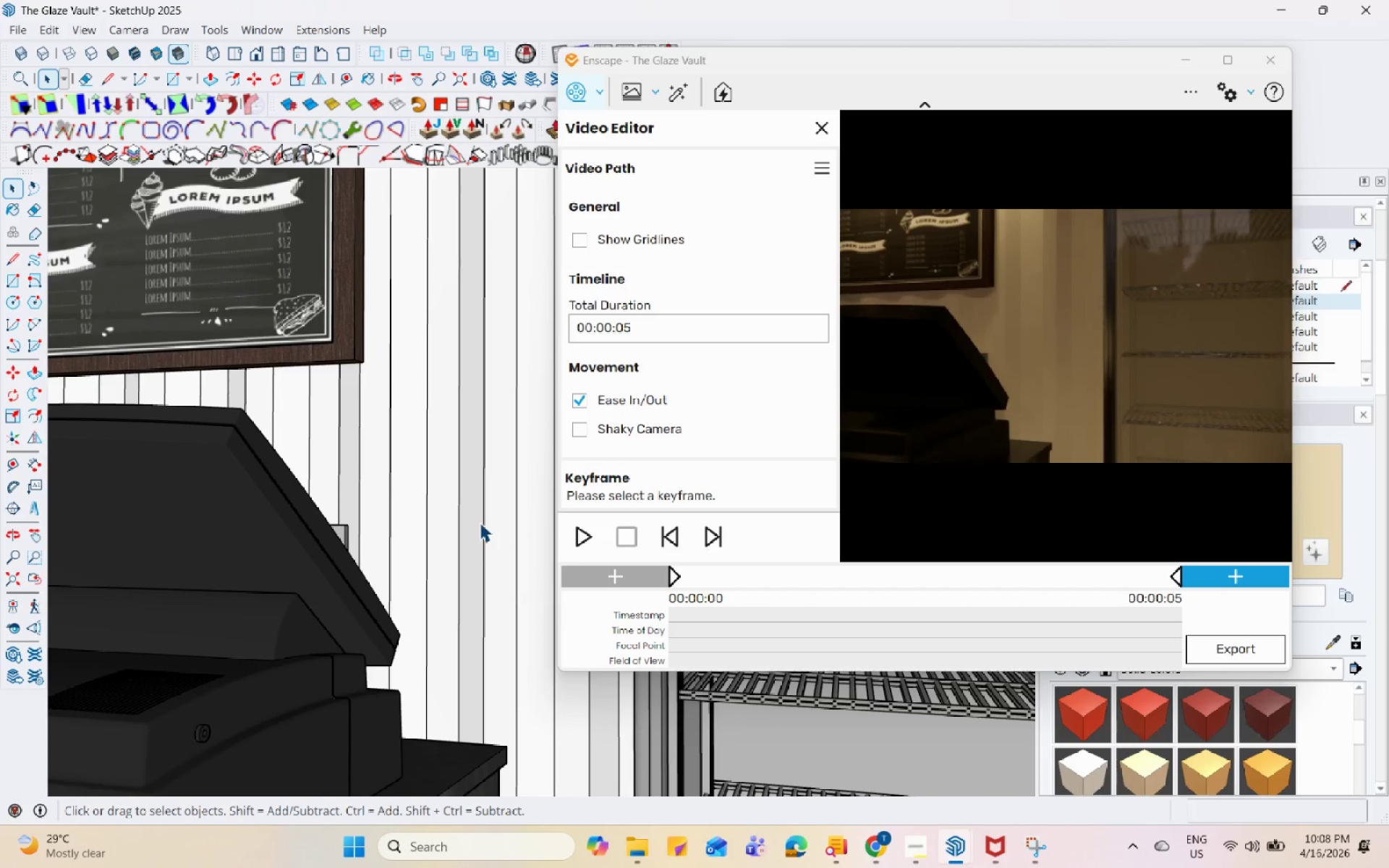 
scroll: coordinate [480, 522], scroll_direction: down, amount: 1.0
 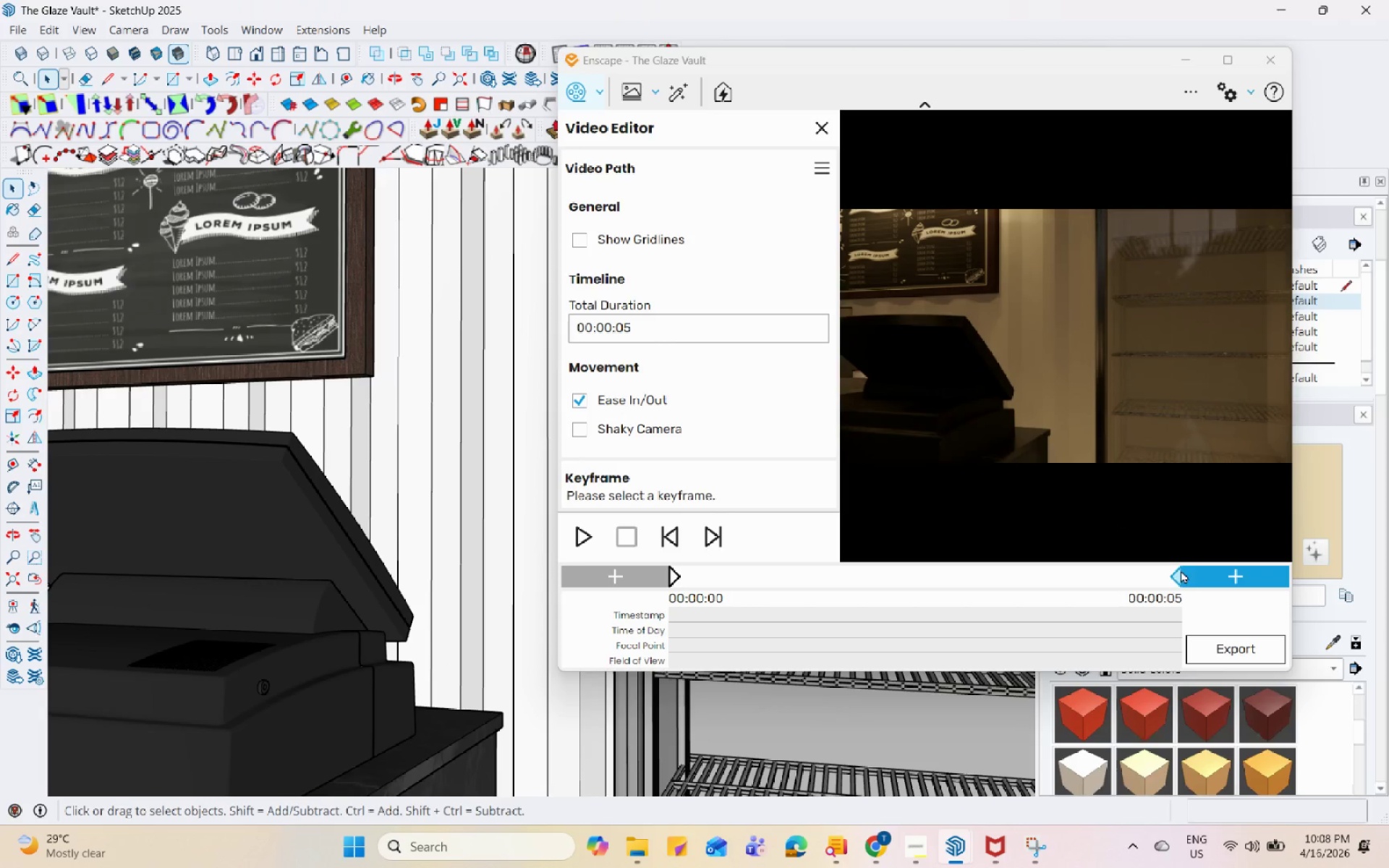 
left_click([1211, 579])
 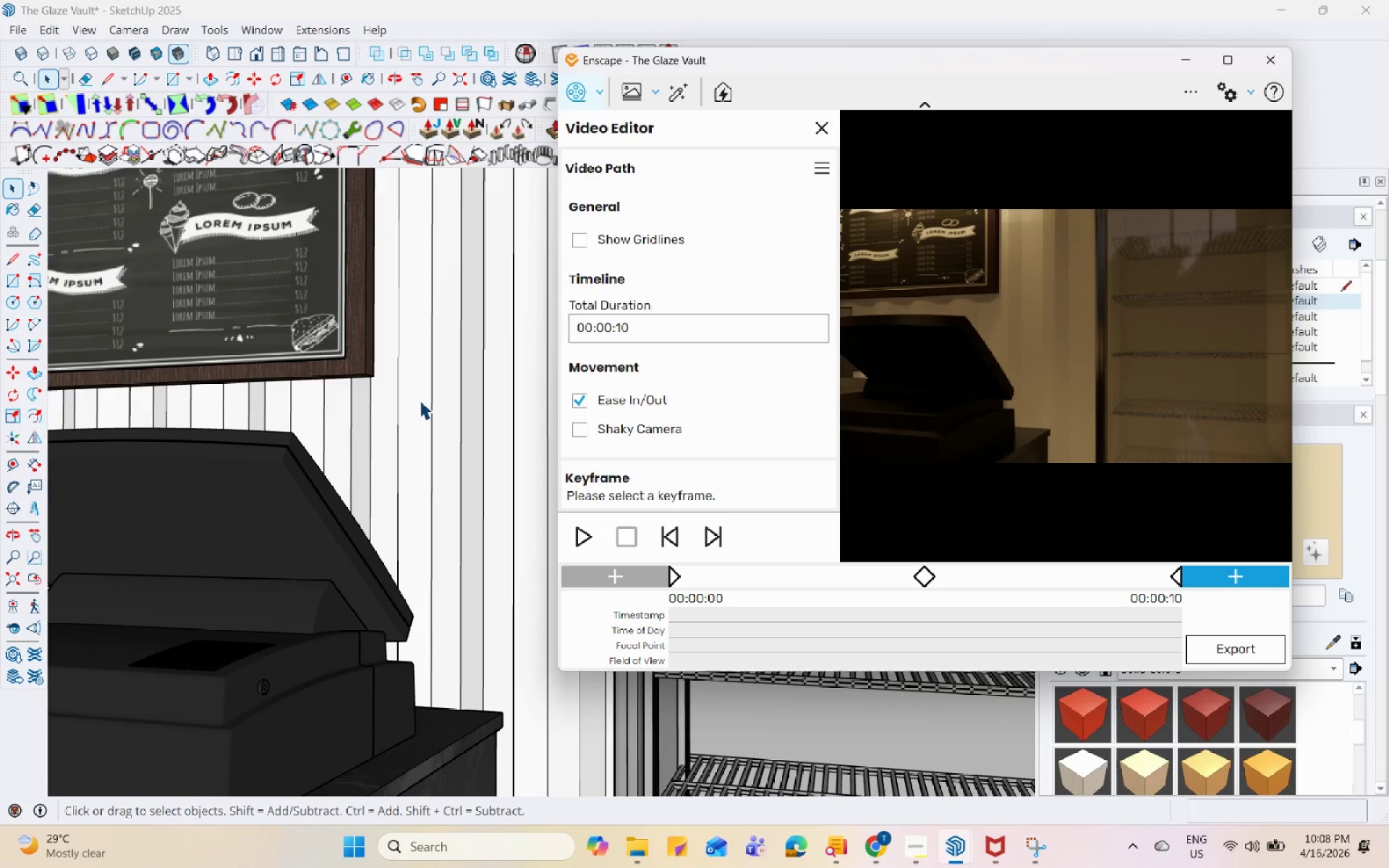 
left_click_drag(start_coordinate=[422, 400], to_coordinate=[431, 400])
 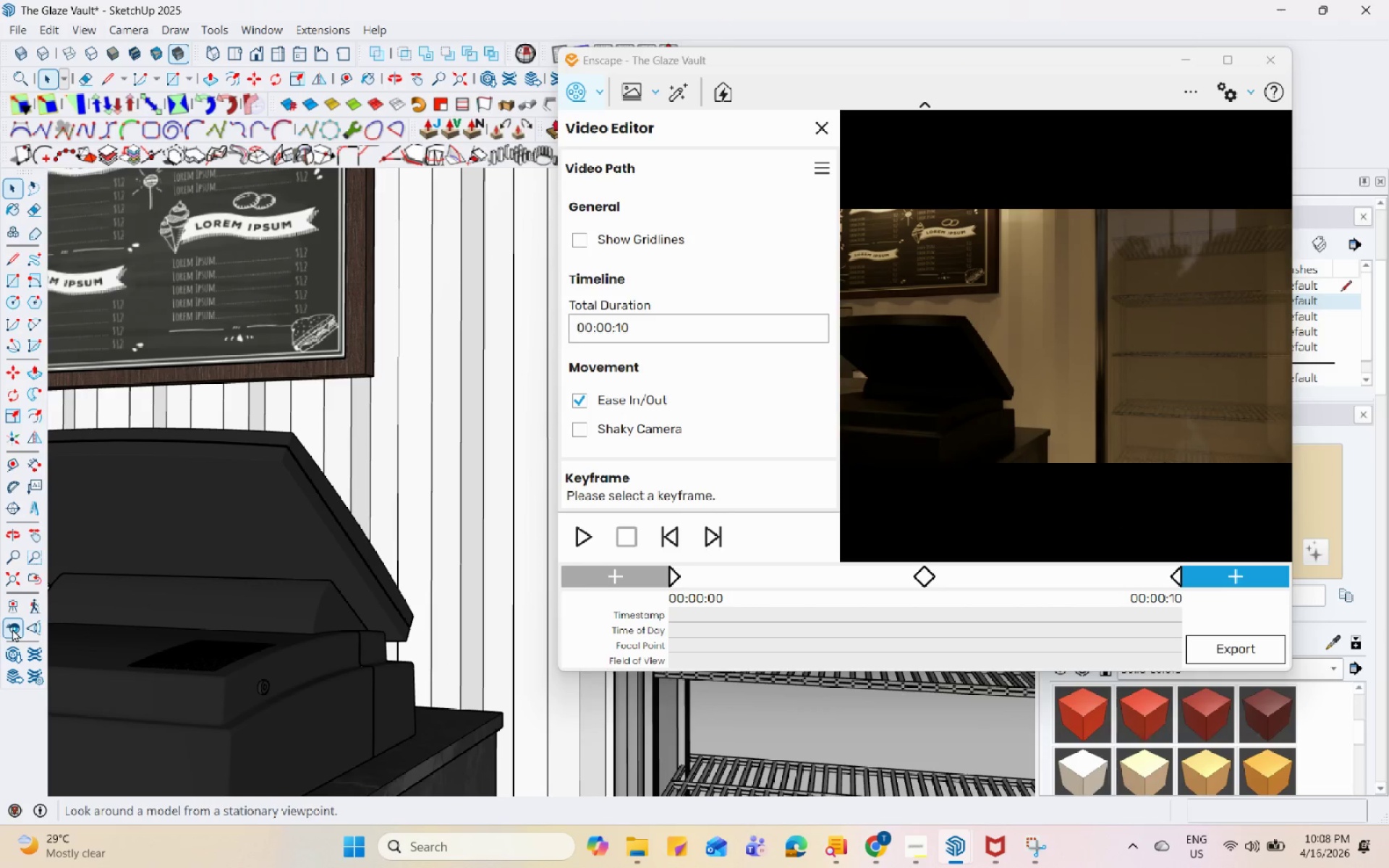 
left_click_drag(start_coordinate=[250, 448], to_coordinate=[489, 459])
 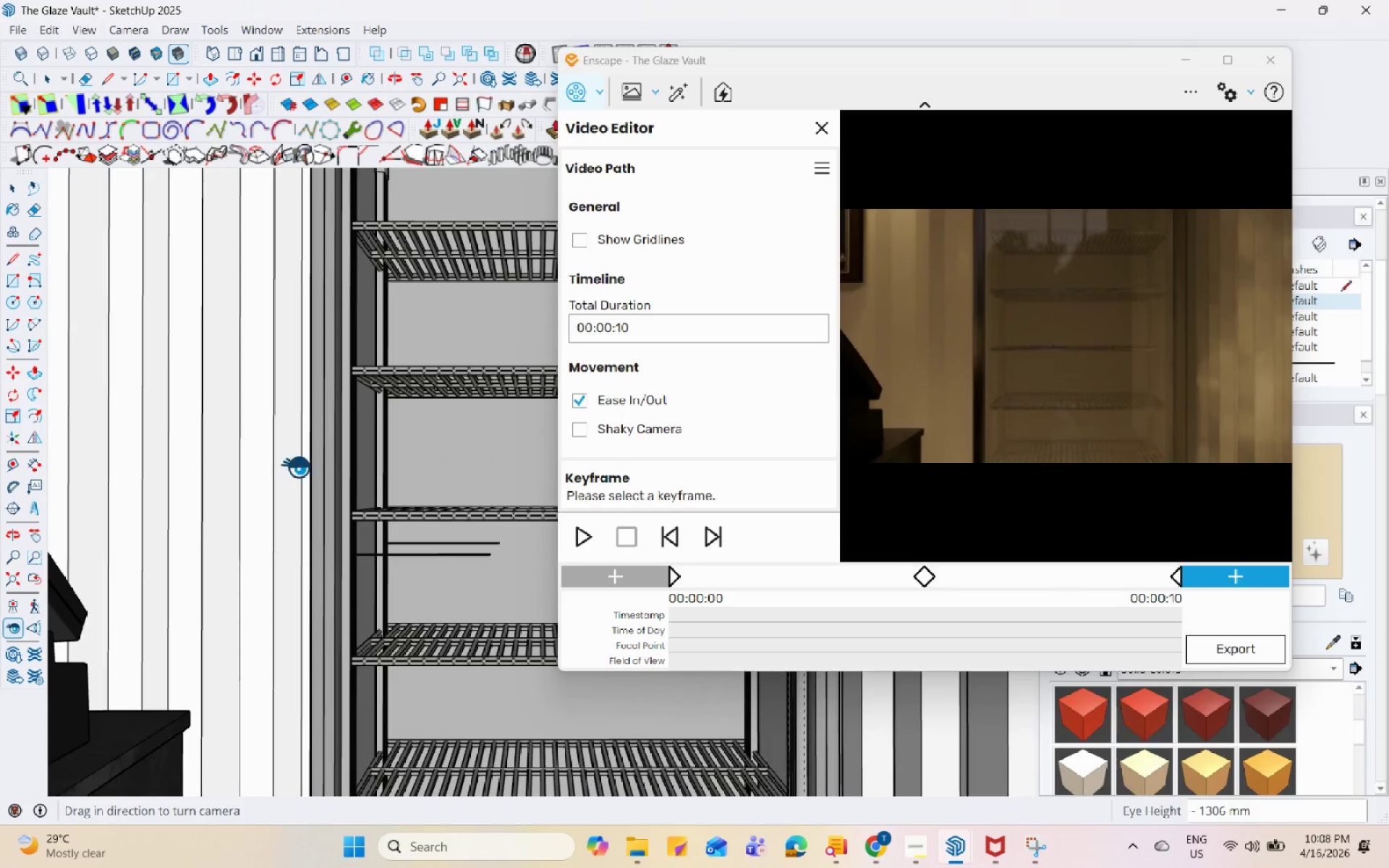 
left_click_drag(start_coordinate=[313, 469], to_coordinate=[410, 474])
 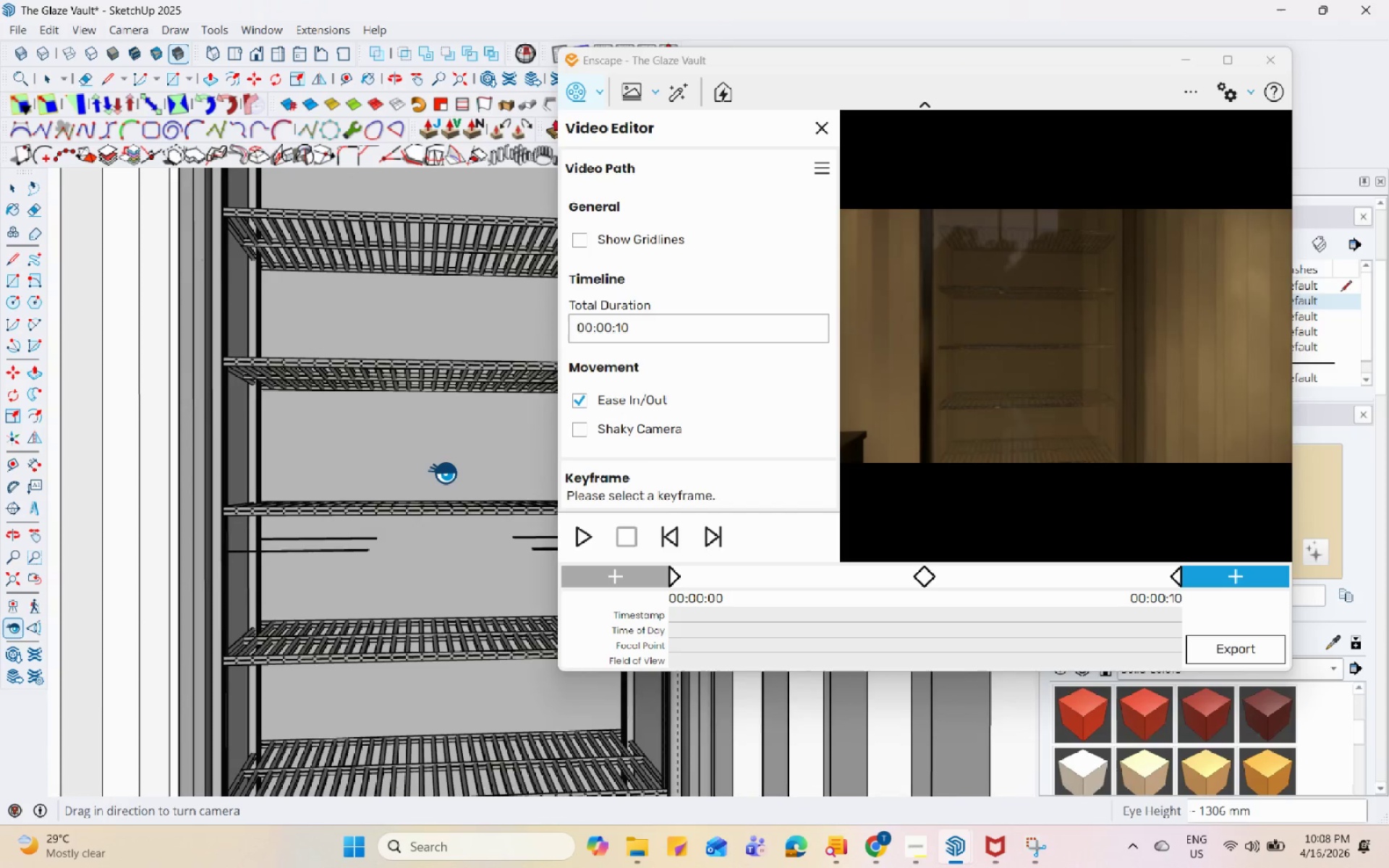 
scroll: coordinate [351, 482], scroll_direction: down, amount: 7.0
 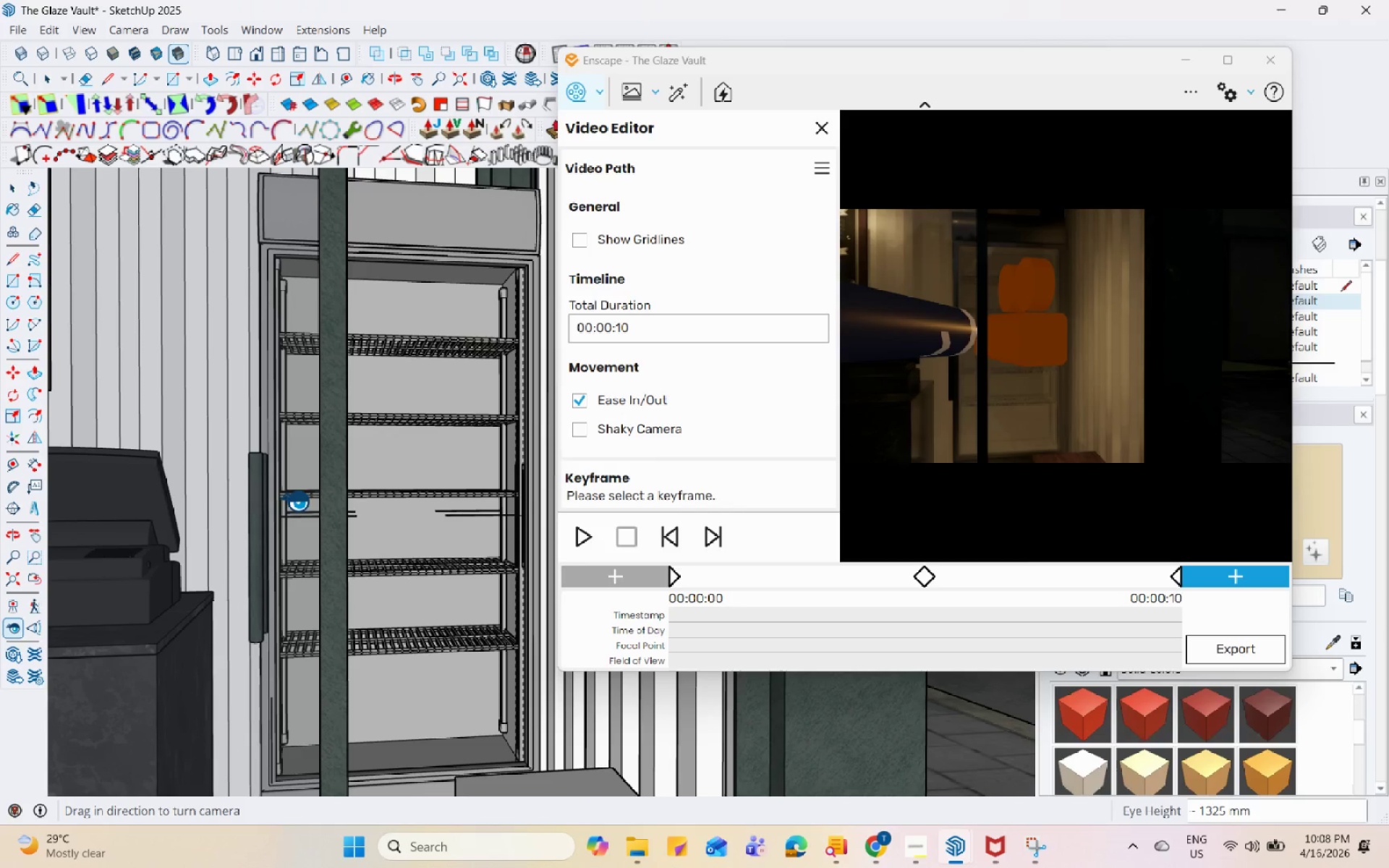 
scroll: coordinate [210, 422], scroll_direction: up, amount: 51.0
 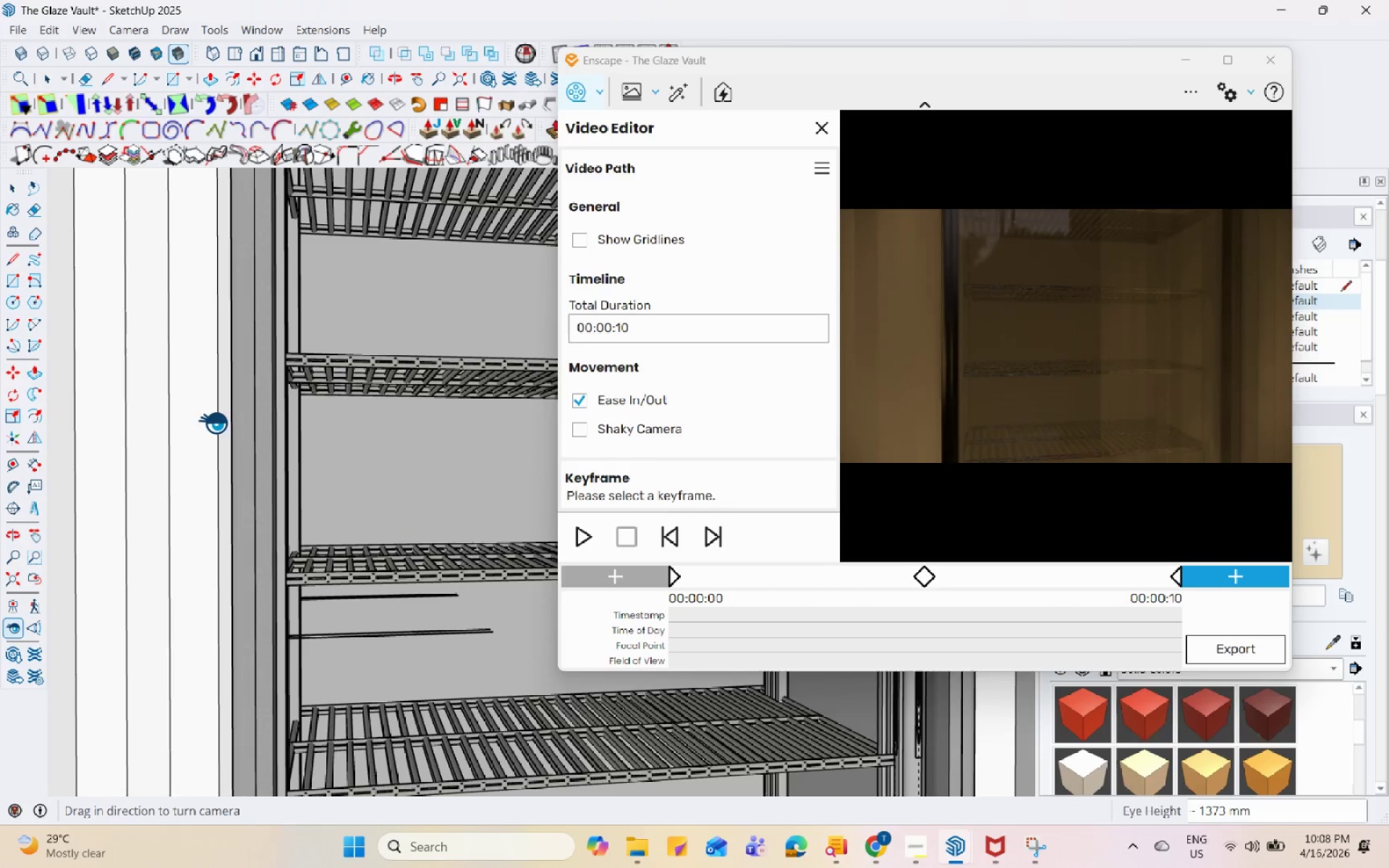 
scroll: coordinate [278, 445], scroll_direction: down, amount: 6.0
 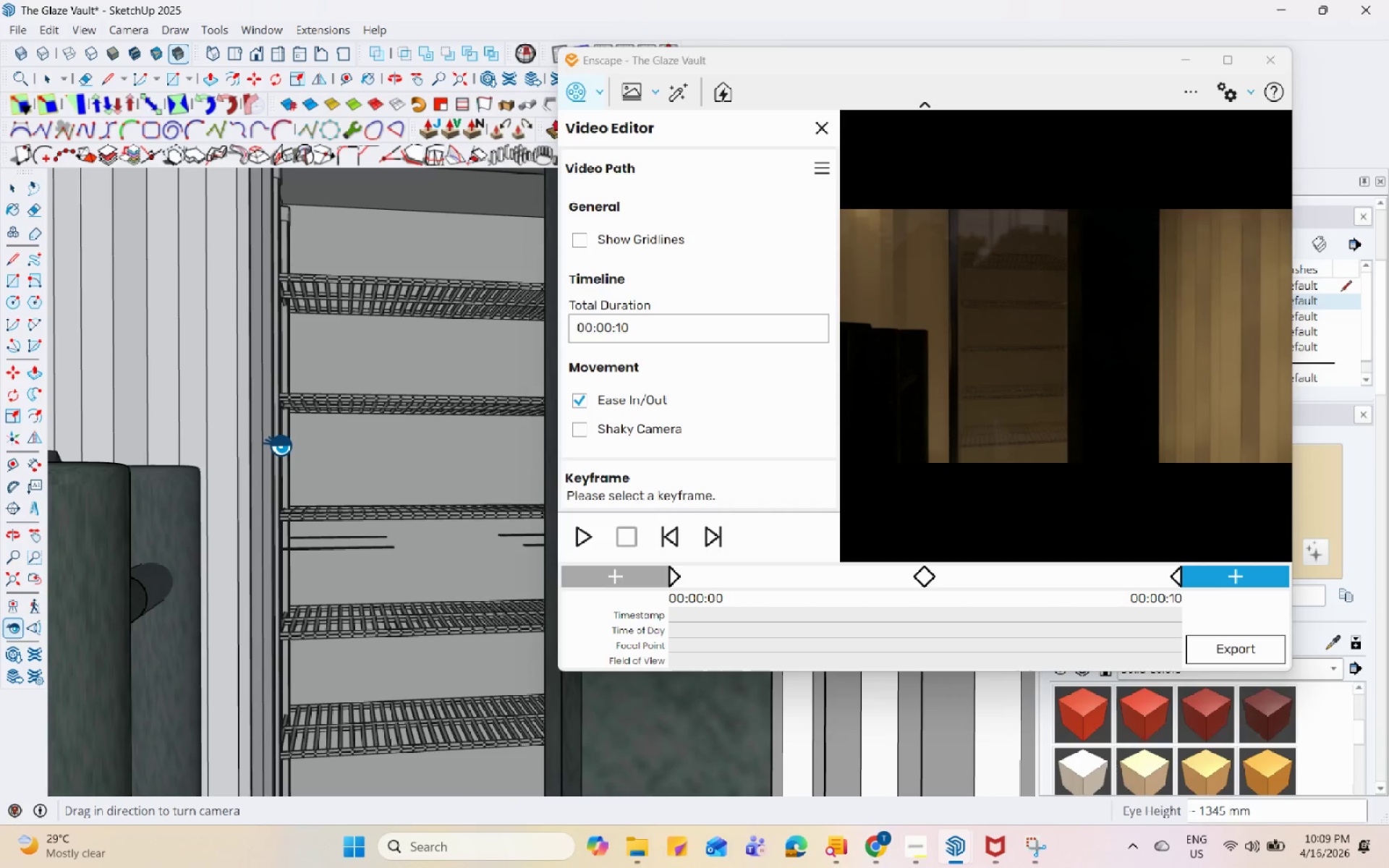 
scroll: coordinate [279, 444], scroll_direction: up, amount: 25.0
 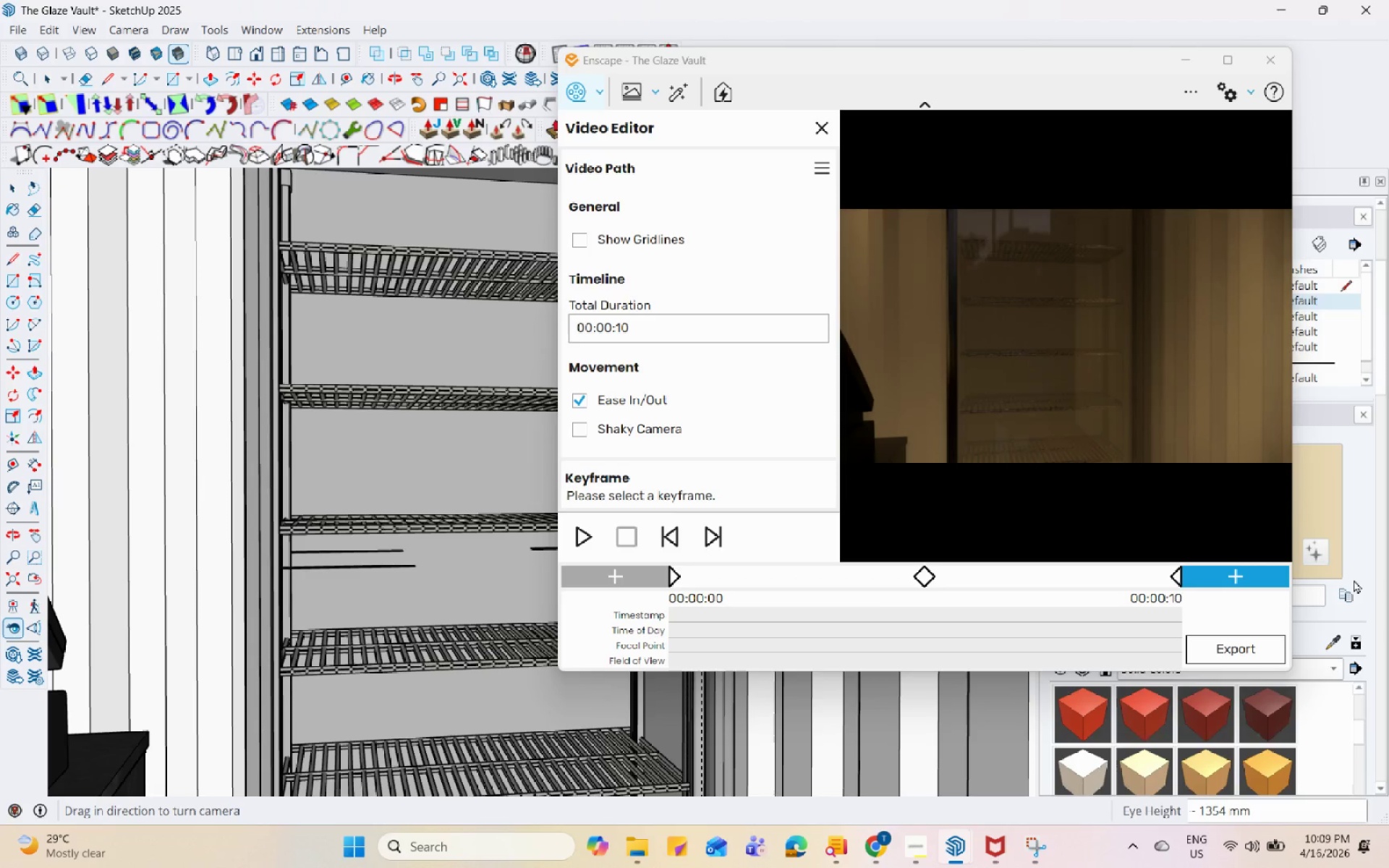 
left_click([1230, 579])
 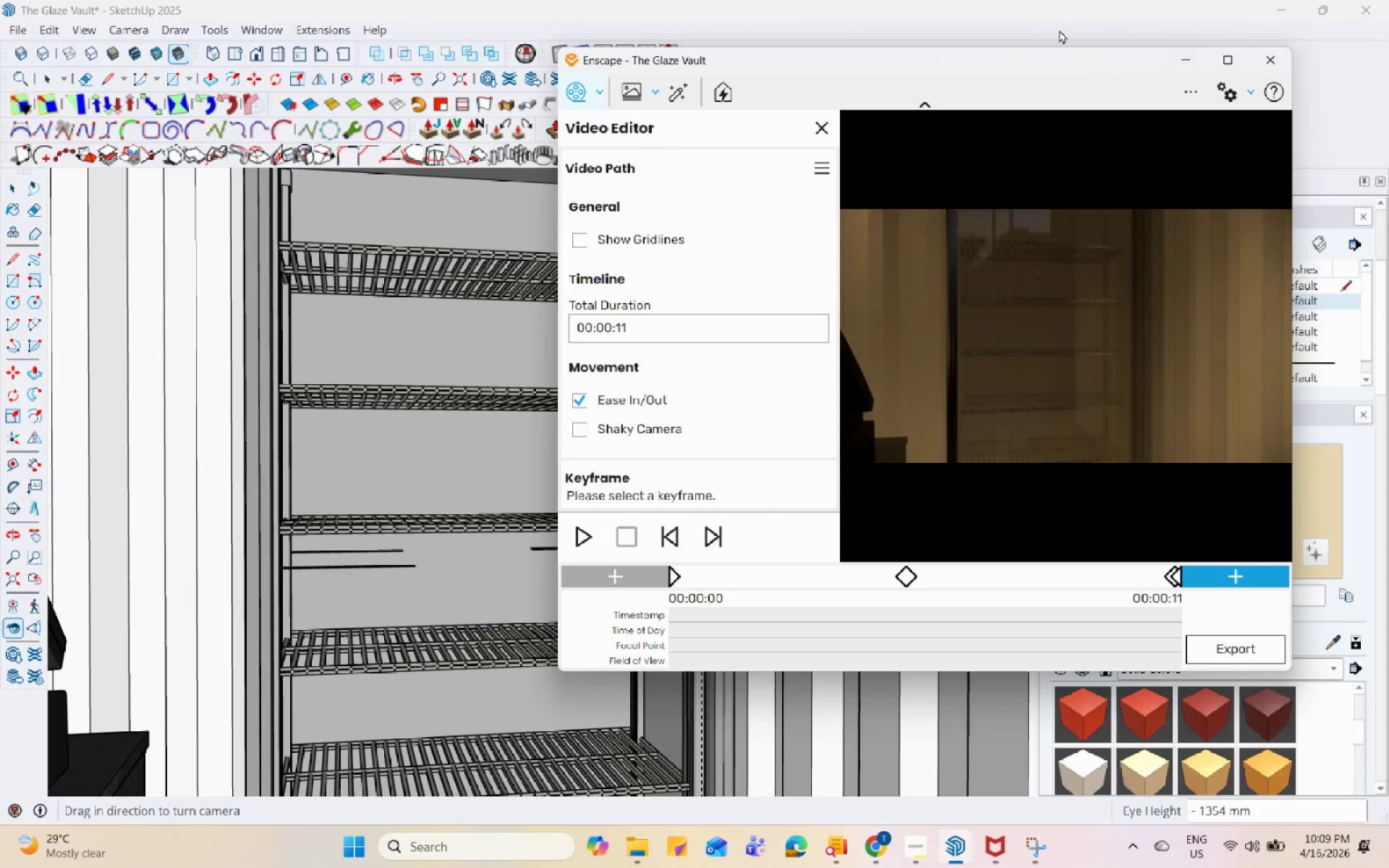 
left_click_drag(start_coordinate=[1031, 58], to_coordinate=[582, 64])
 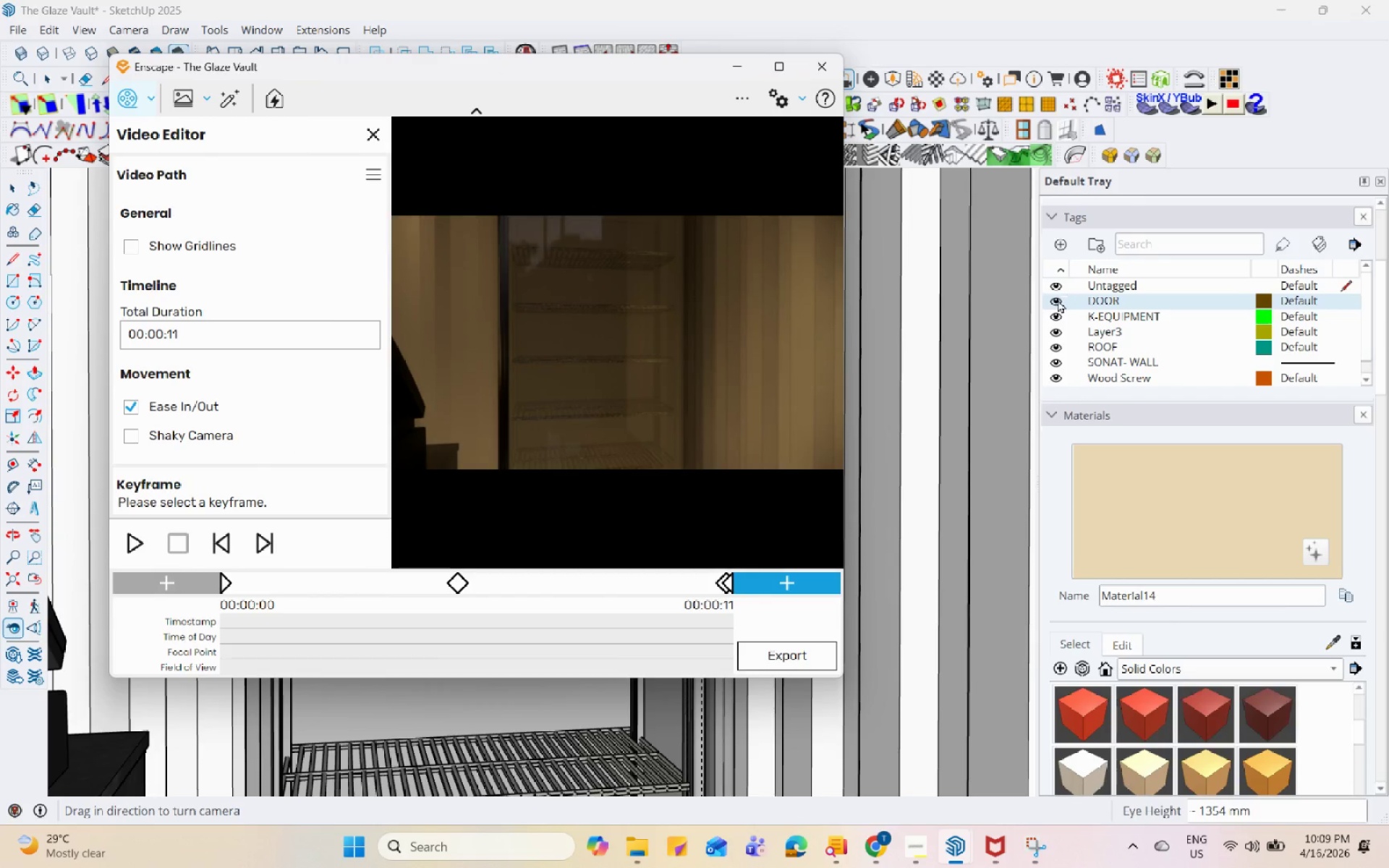 
left_click([1055, 300])
 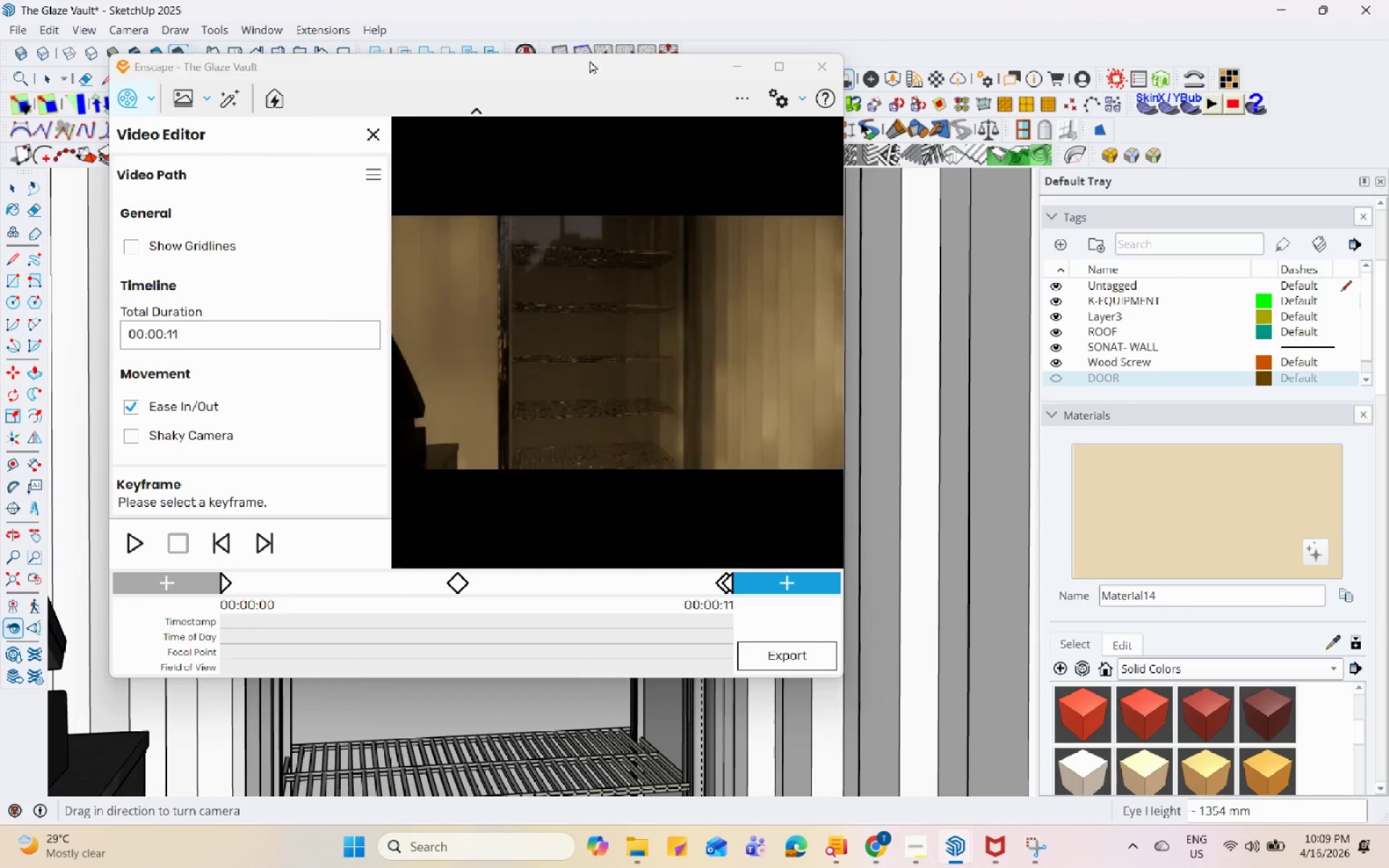 
left_click_drag(start_coordinate=[566, 67], to_coordinate=[1062, 67])
 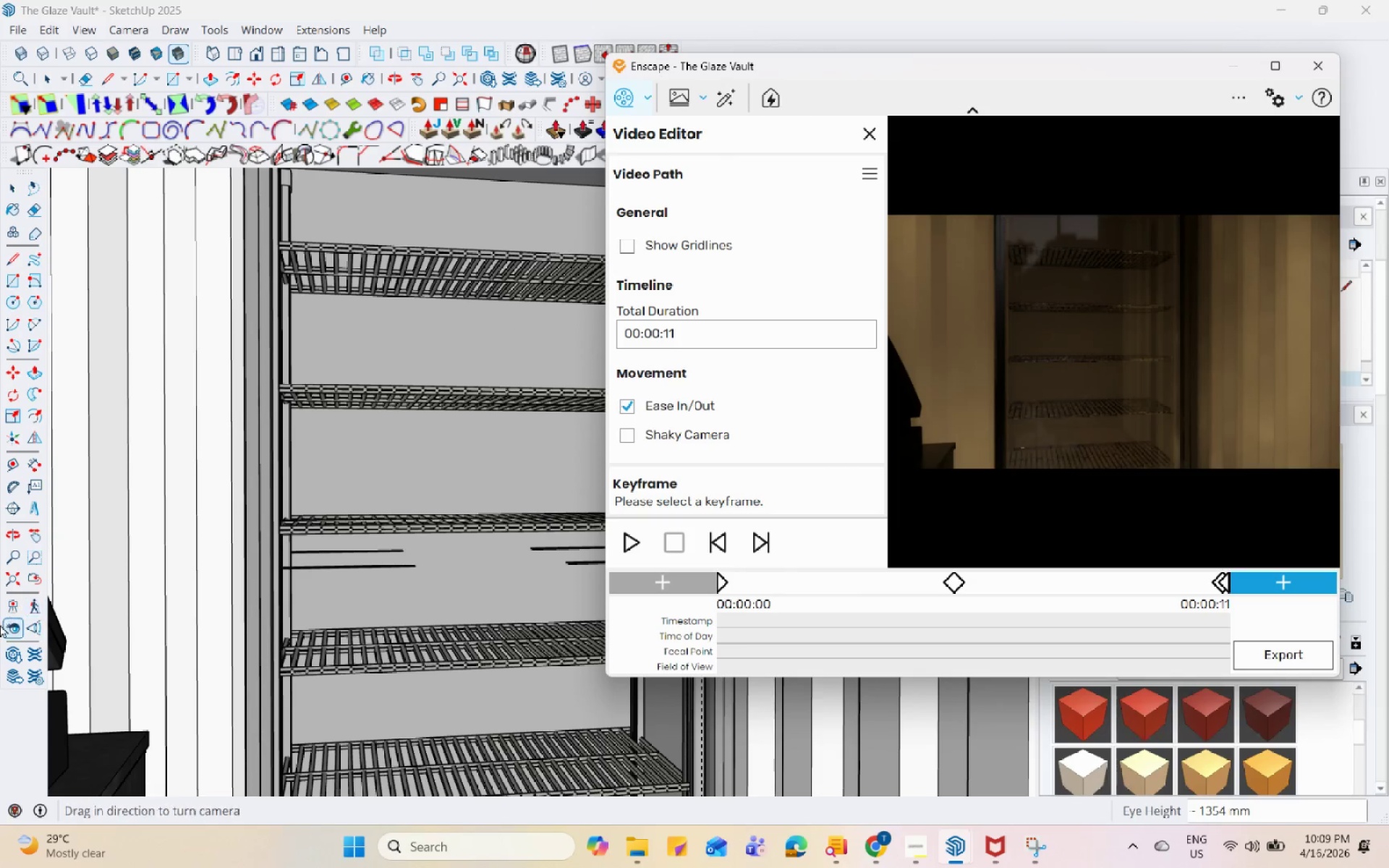 
left_click_drag(start_coordinate=[557, 489], to_coordinate=[442, 503])
 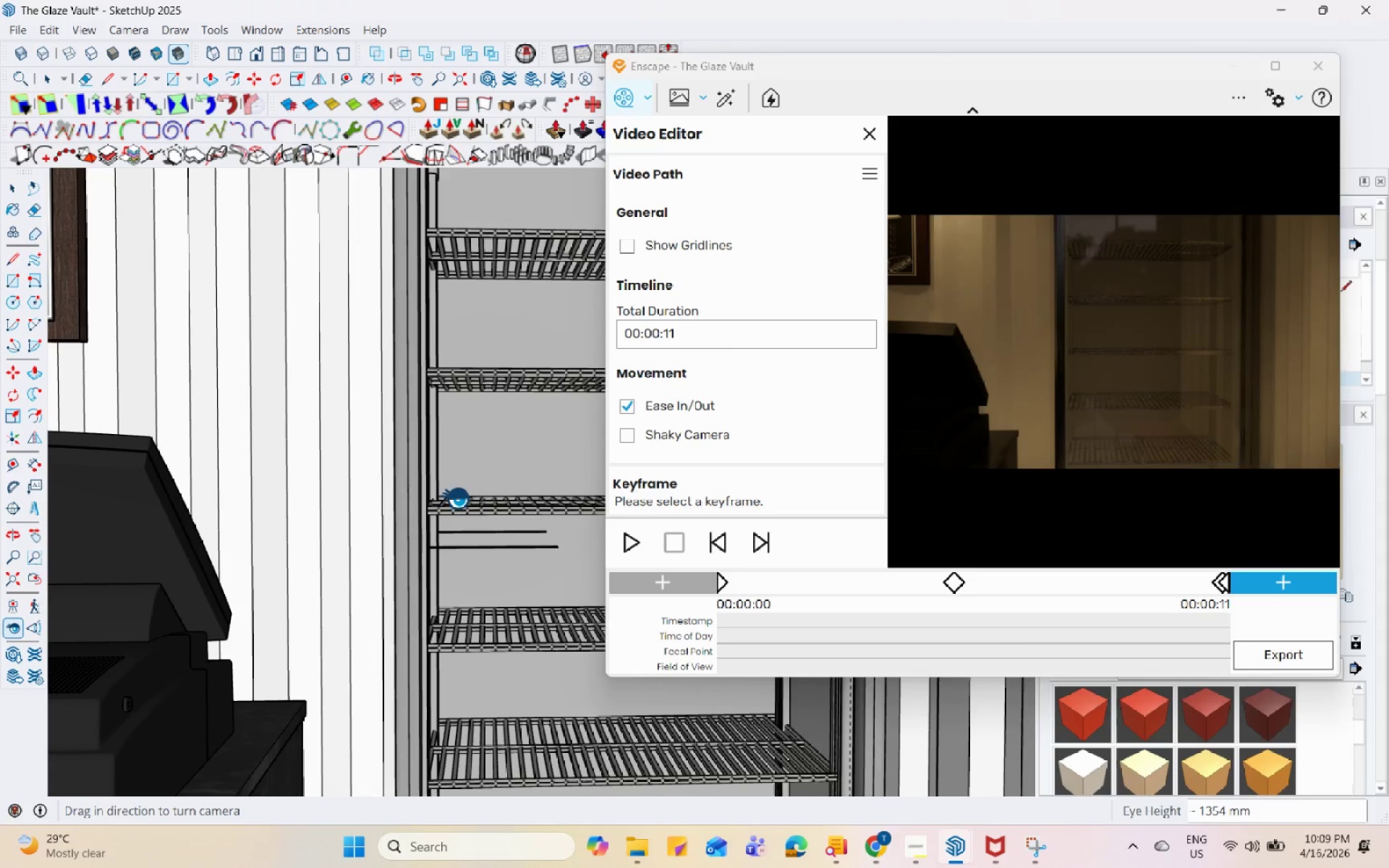 
scroll: coordinate [544, 499], scroll_direction: down, amount: 9.0
 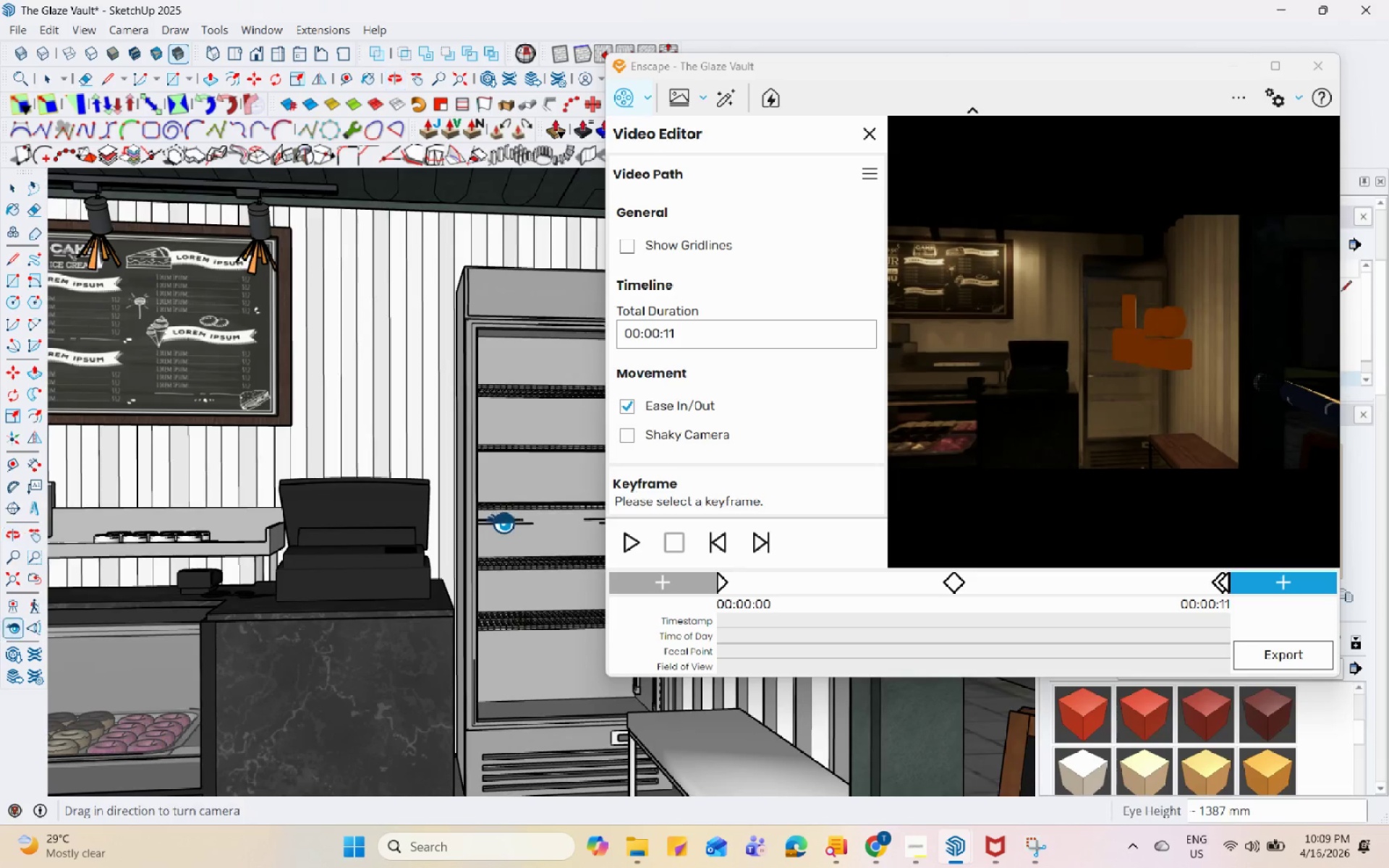 
key(H)
 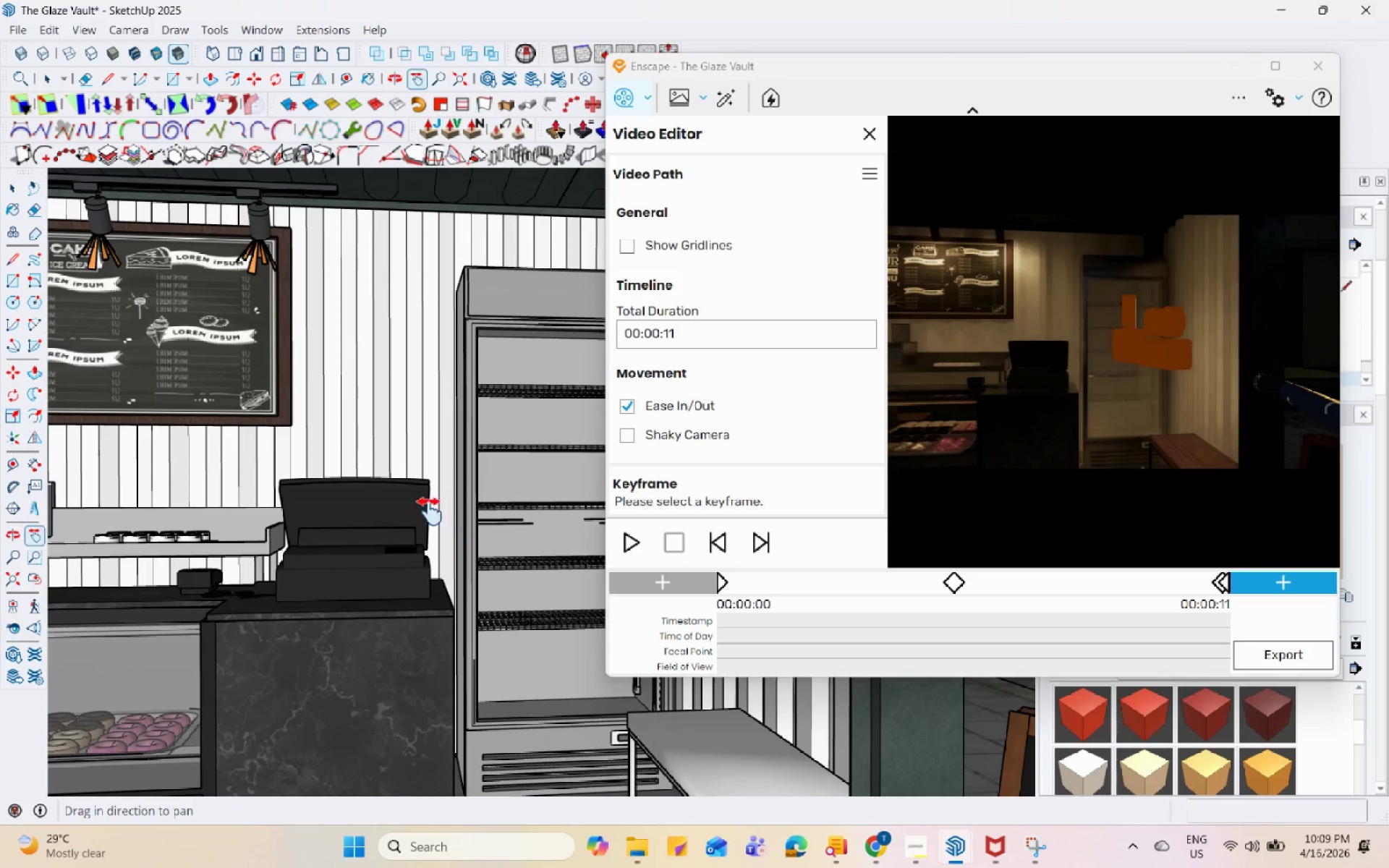 
left_click_drag(start_coordinate=[430, 511], to_coordinate=[556, 505])
 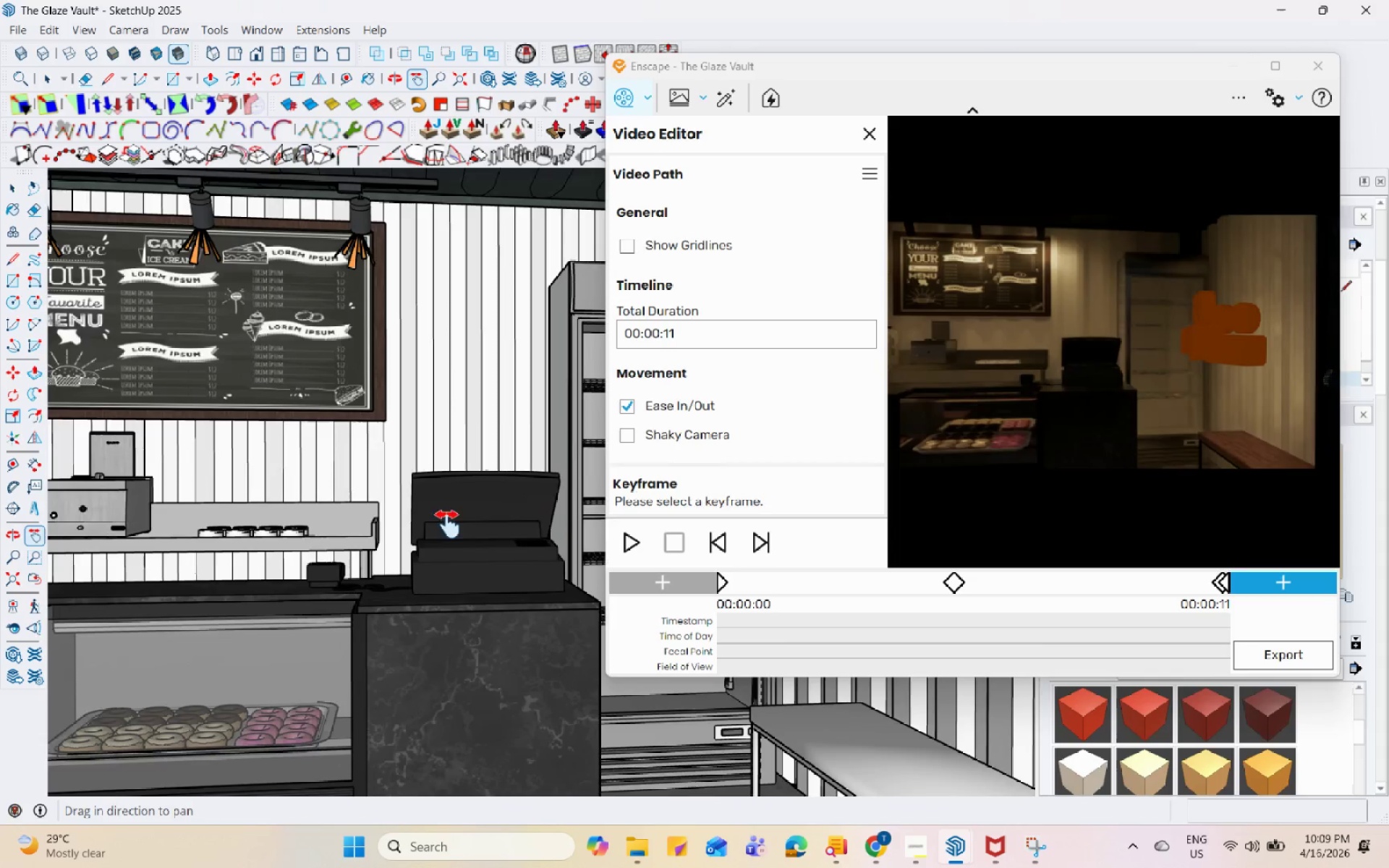 
left_click_drag(start_coordinate=[360, 544], to_coordinate=[574, 482])
 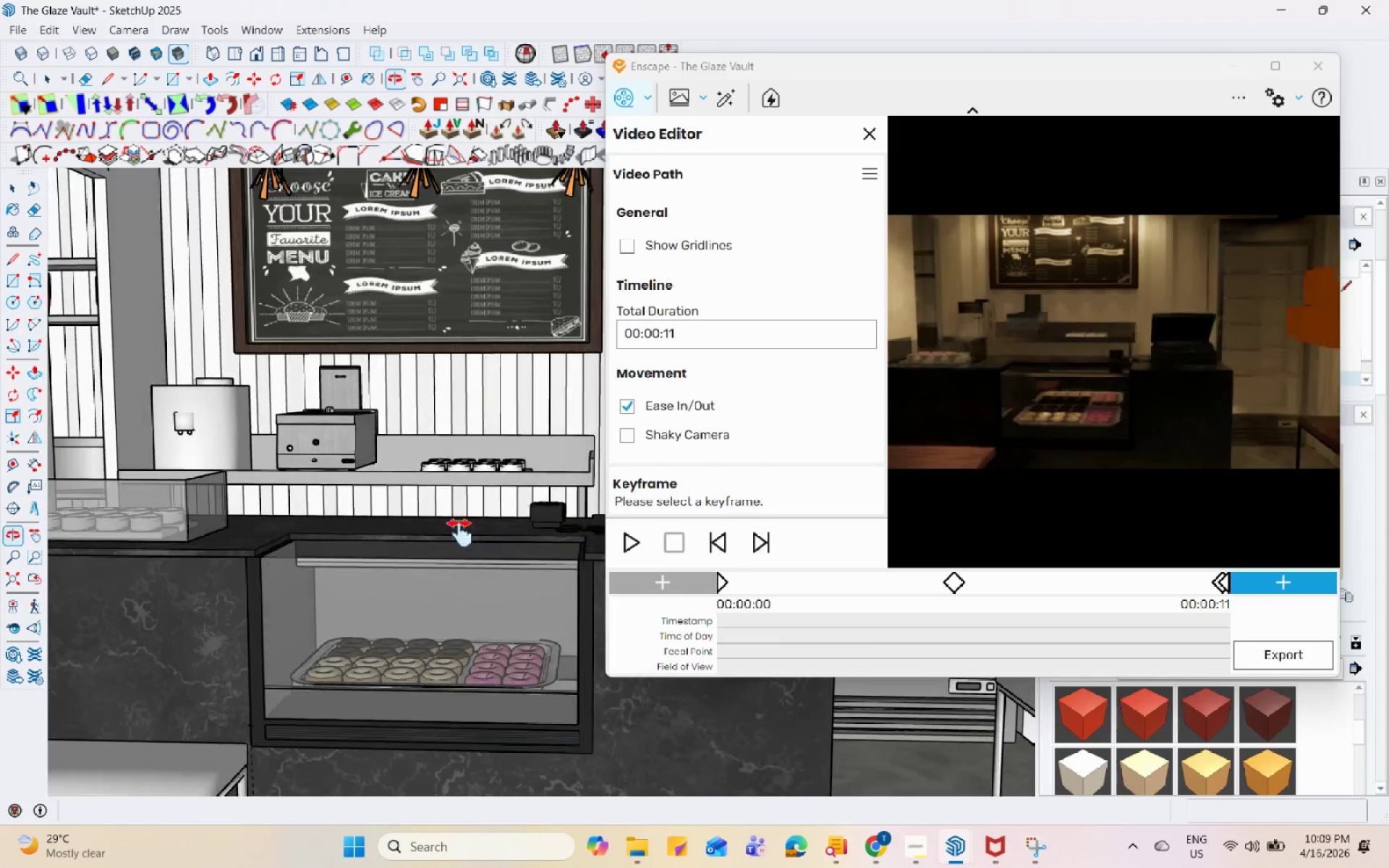 
scroll: coordinate [515, 503], scroll_direction: down, amount: 2.0
 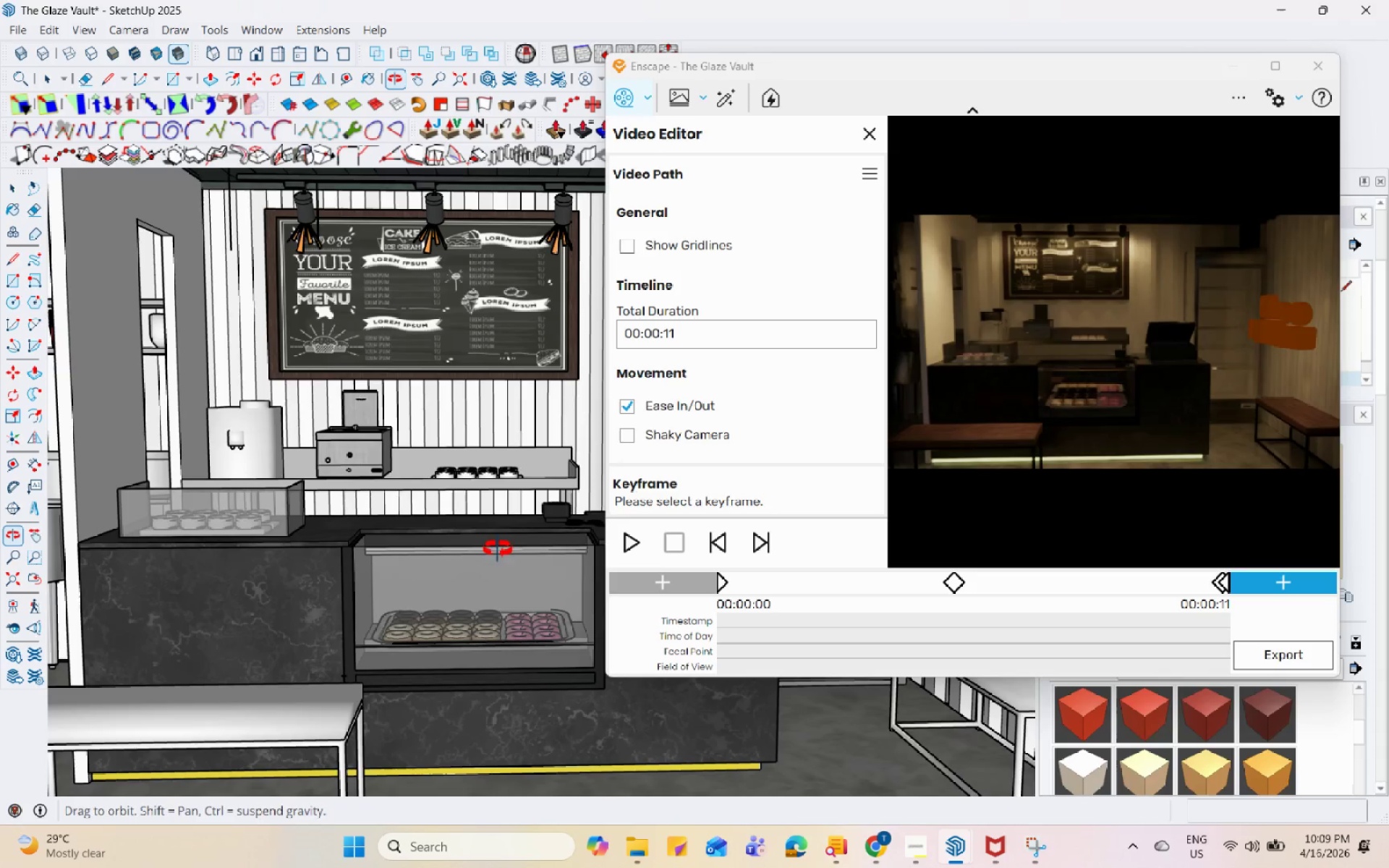 
scroll: coordinate [581, 565], scroll_direction: up, amount: 7.0
 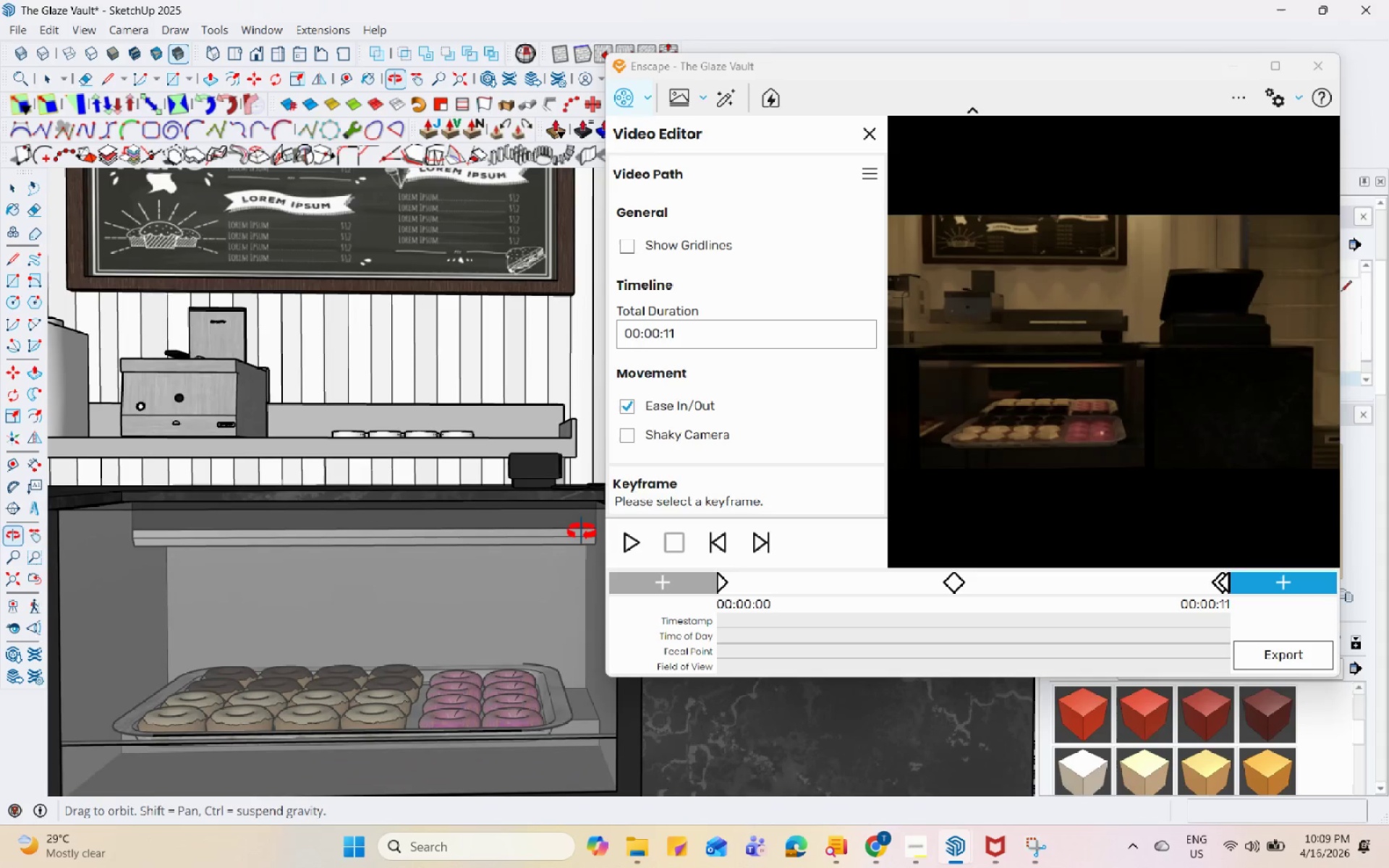 
scroll: coordinate [551, 571], scroll_direction: none, amount: 0.0
 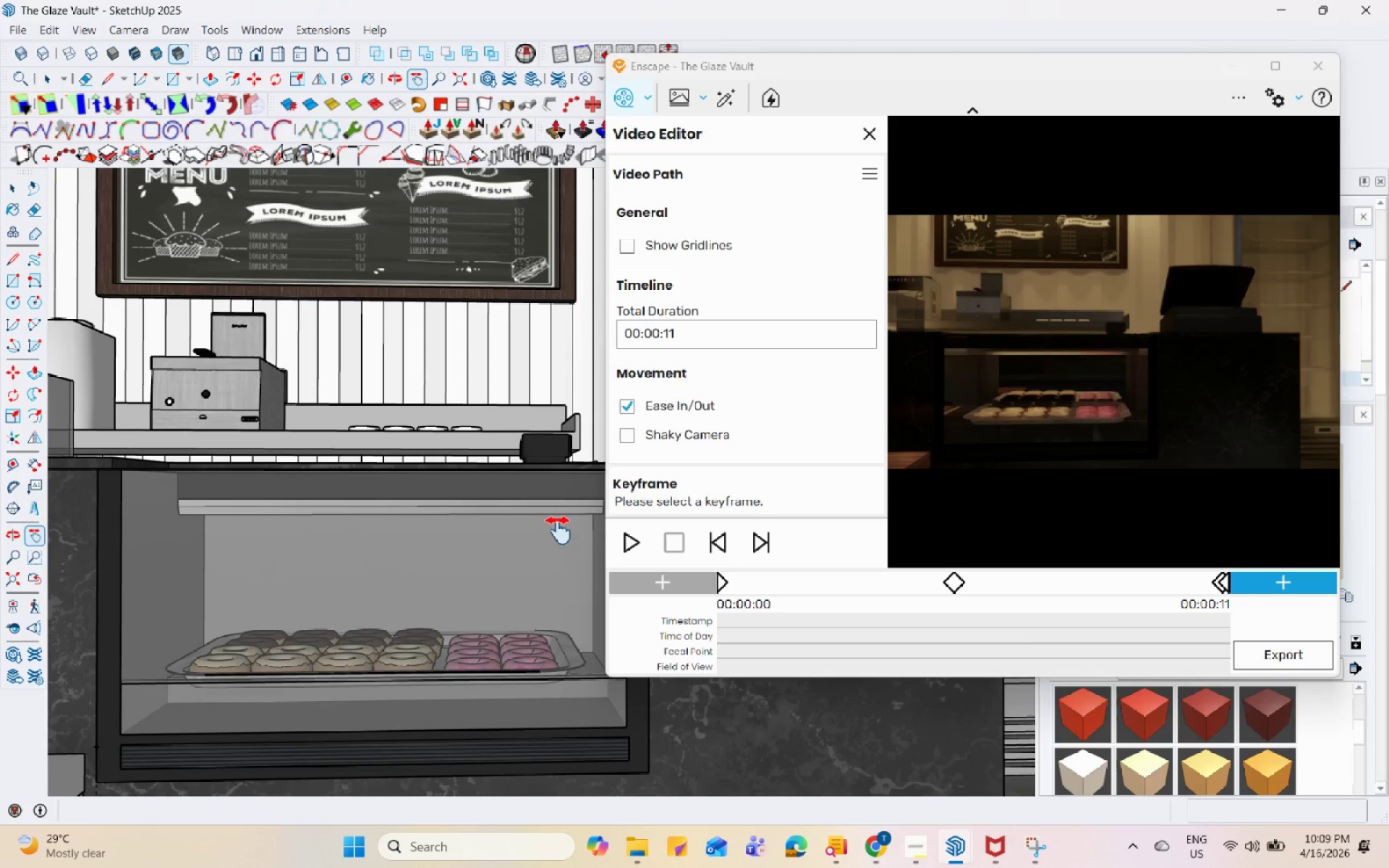 
key(H)
 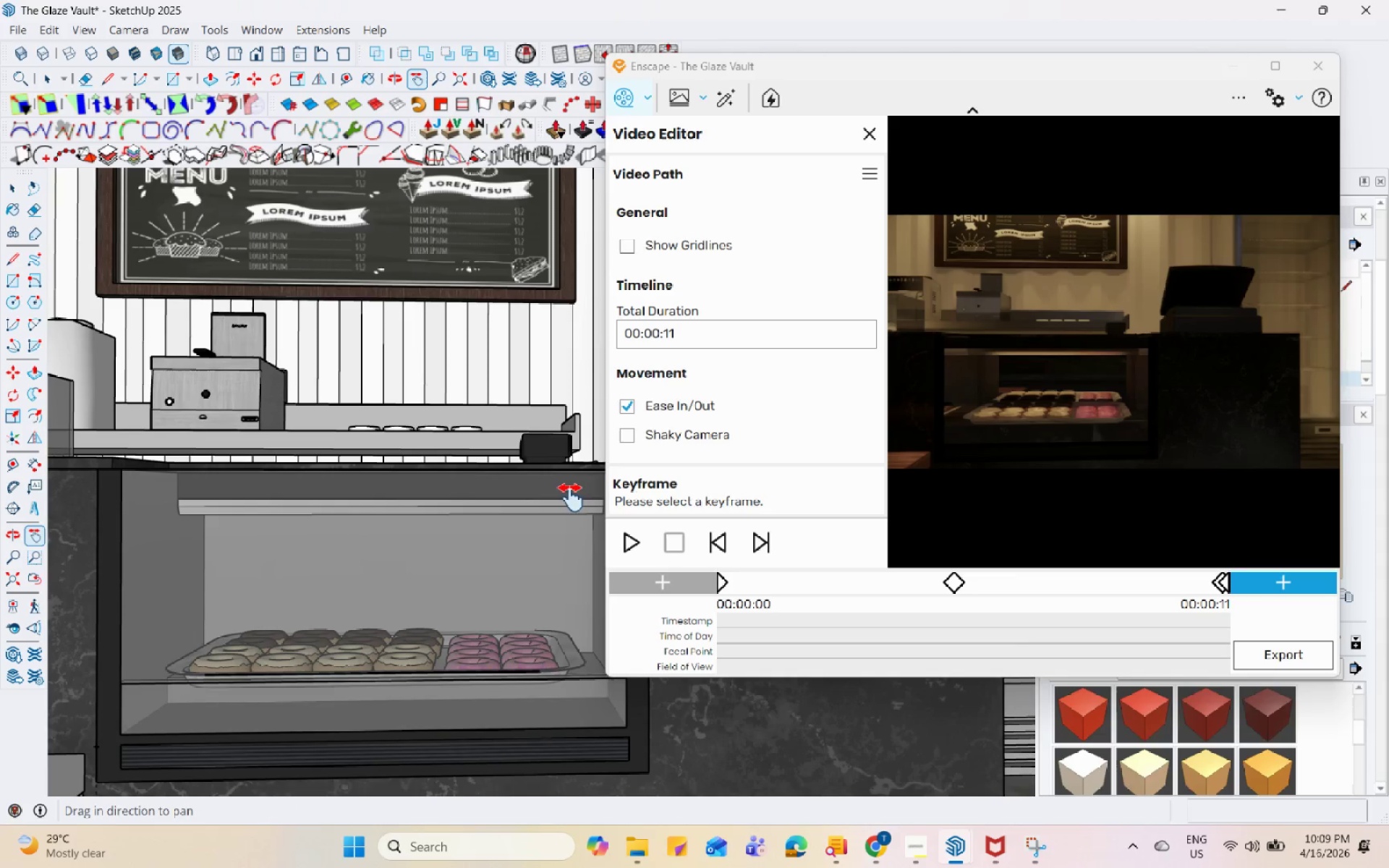 
left_click_drag(start_coordinate=[571, 494], to_coordinate=[585, 400])
 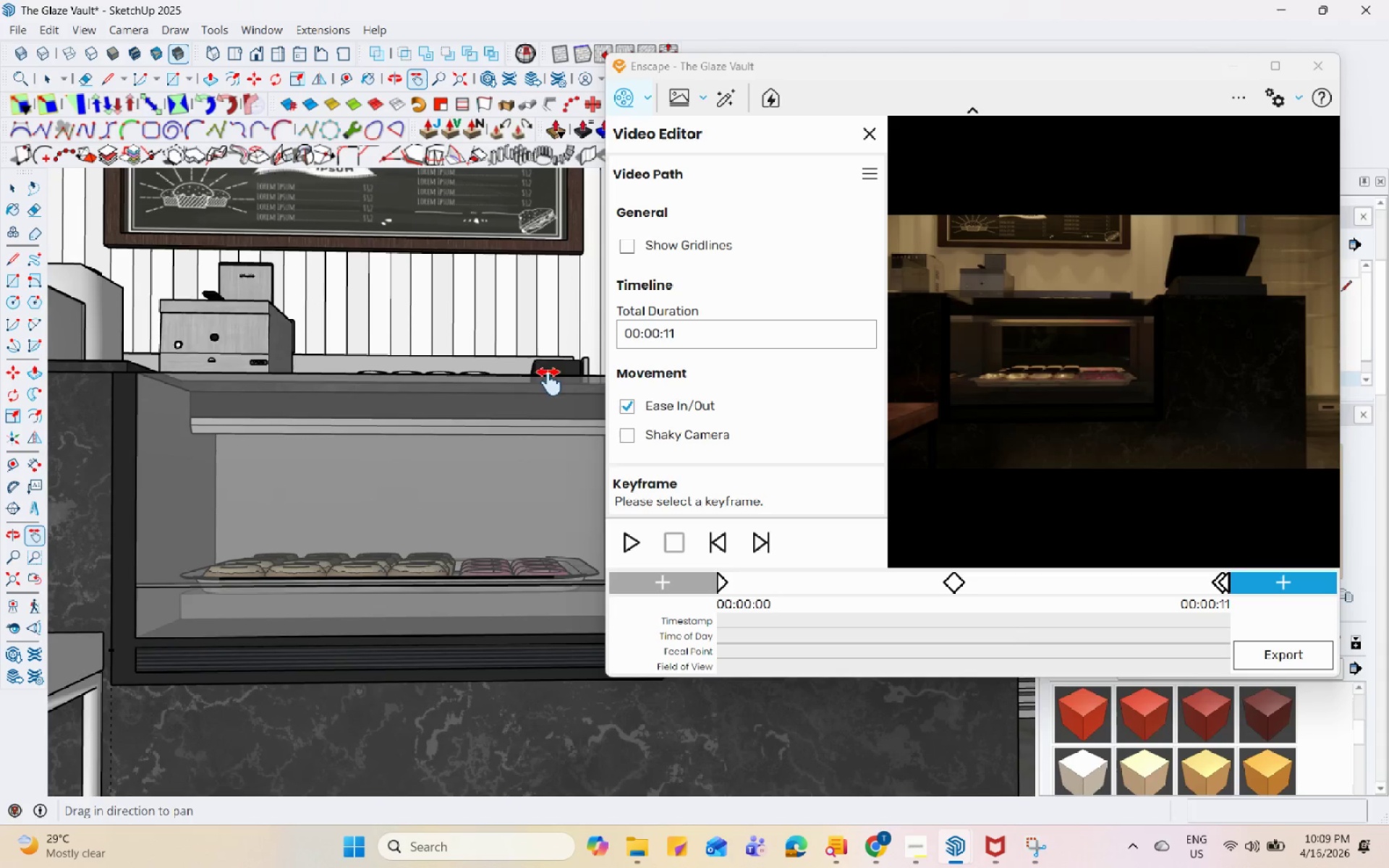 
left_click_drag(start_coordinate=[528, 378], to_coordinate=[524, 402])
 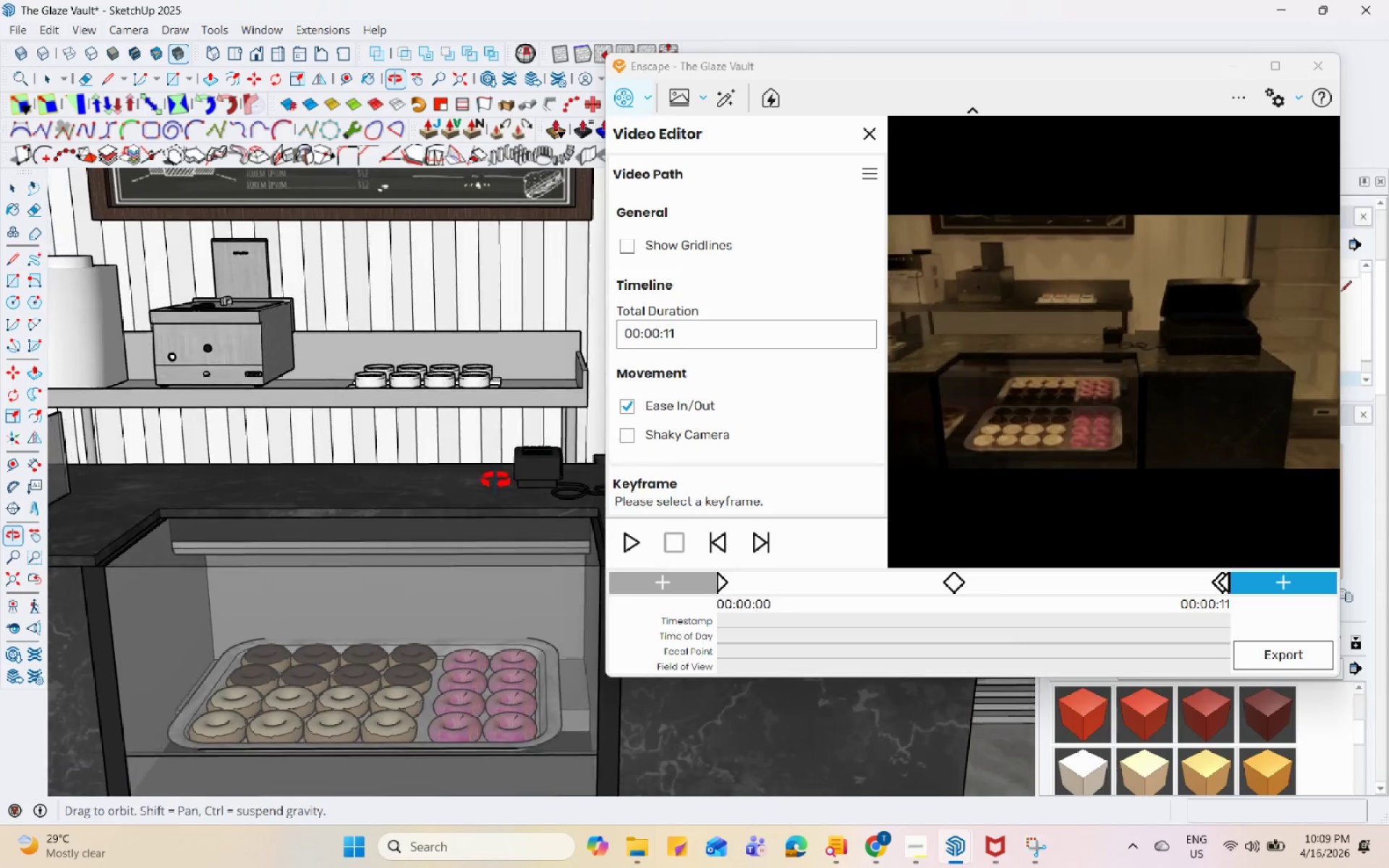 
scroll: coordinate [481, 481], scroll_direction: down, amount: 1.0
 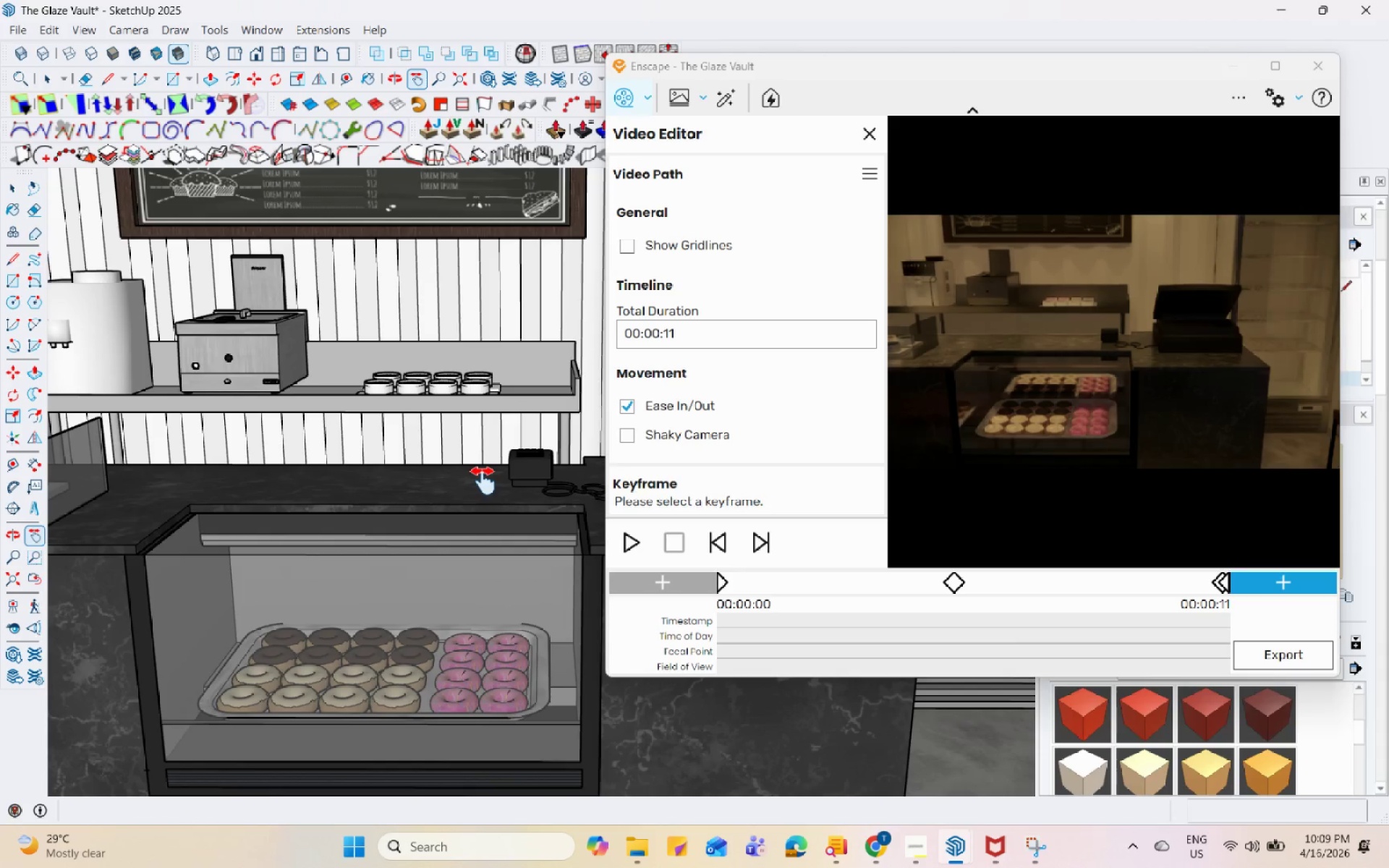 
scroll: coordinate [483, 481], scroll_direction: up, amount: 2.0
 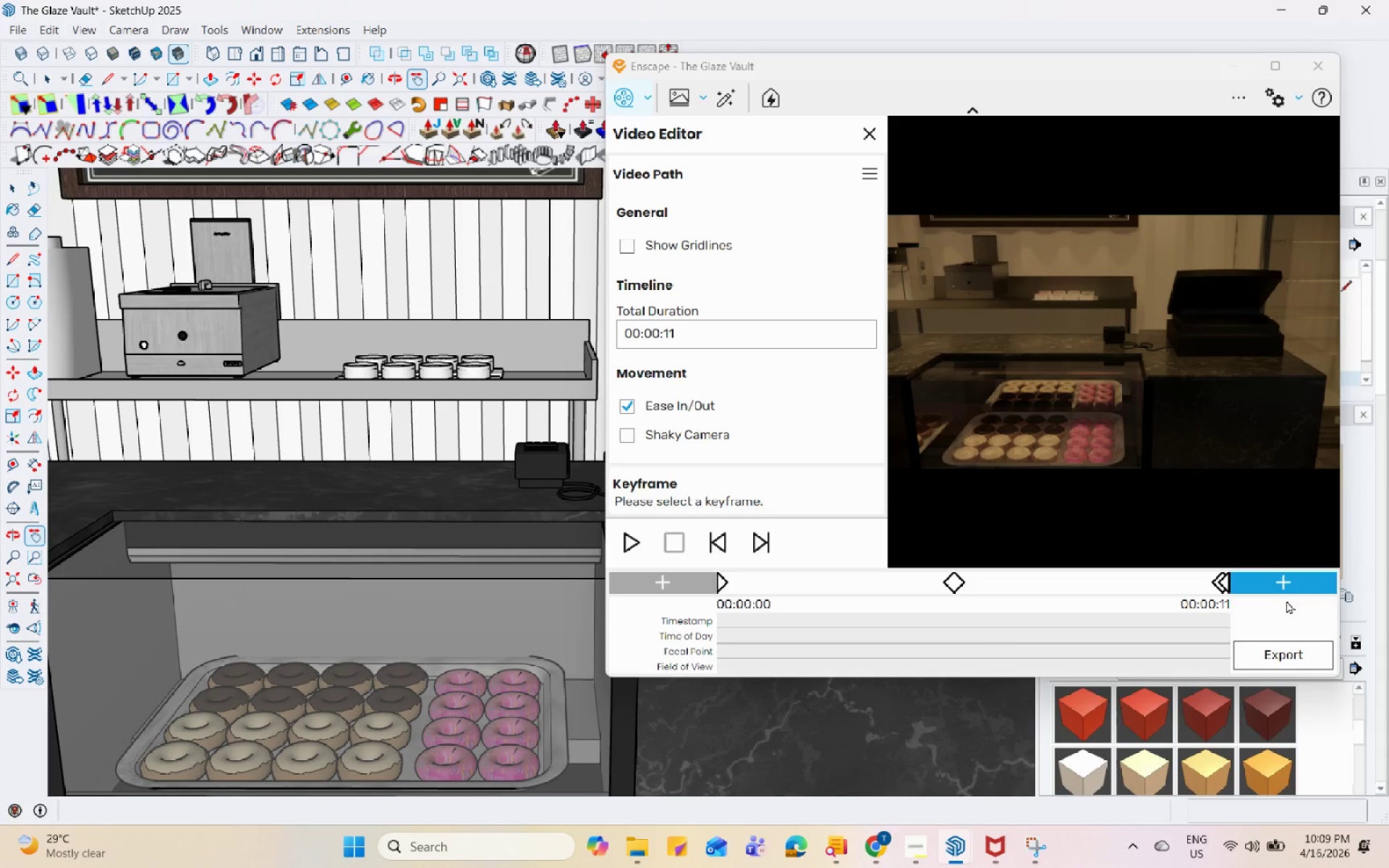 
left_click([1287, 587])
 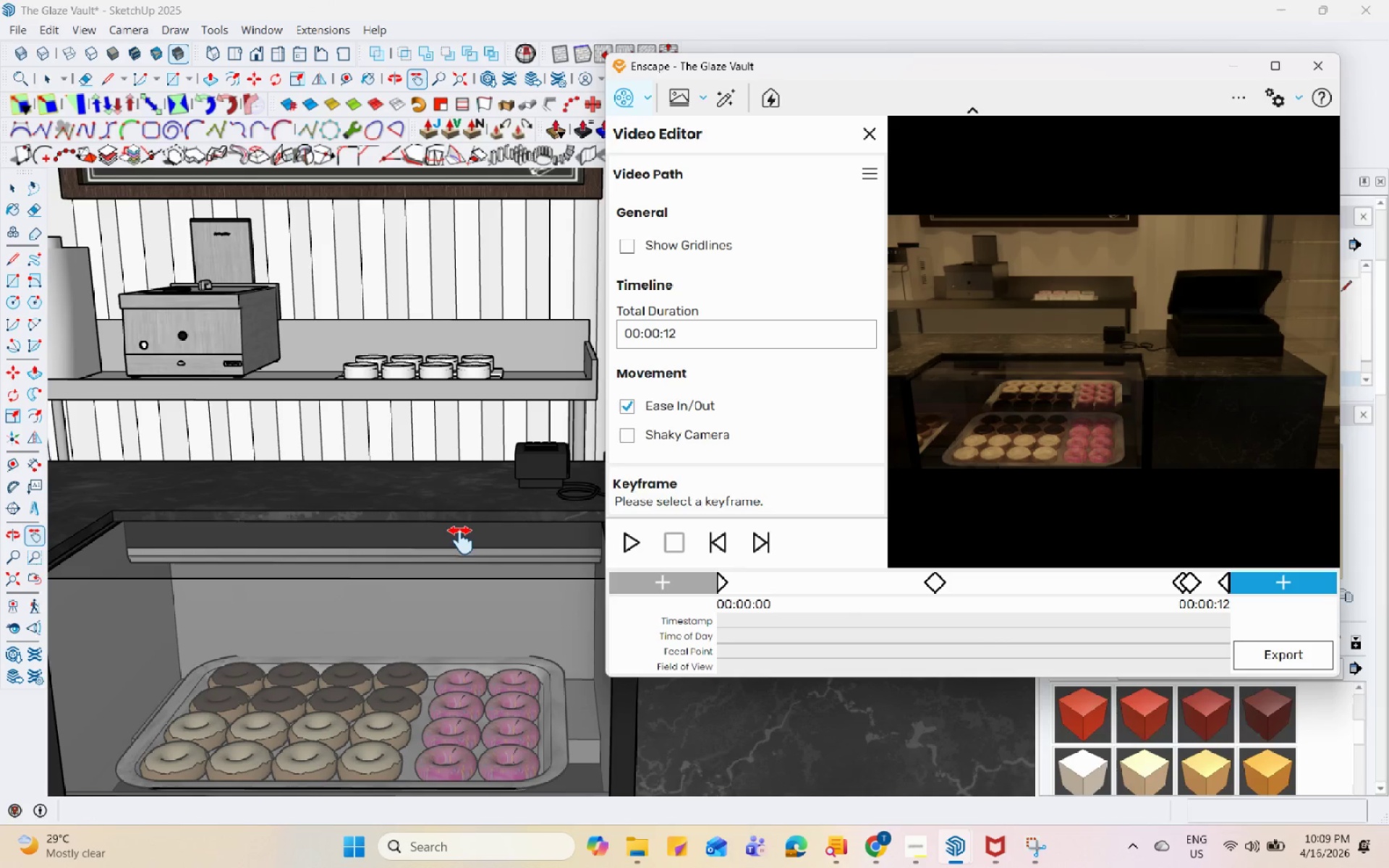 
left_click_drag(start_coordinate=[352, 488], to_coordinate=[549, 486])
 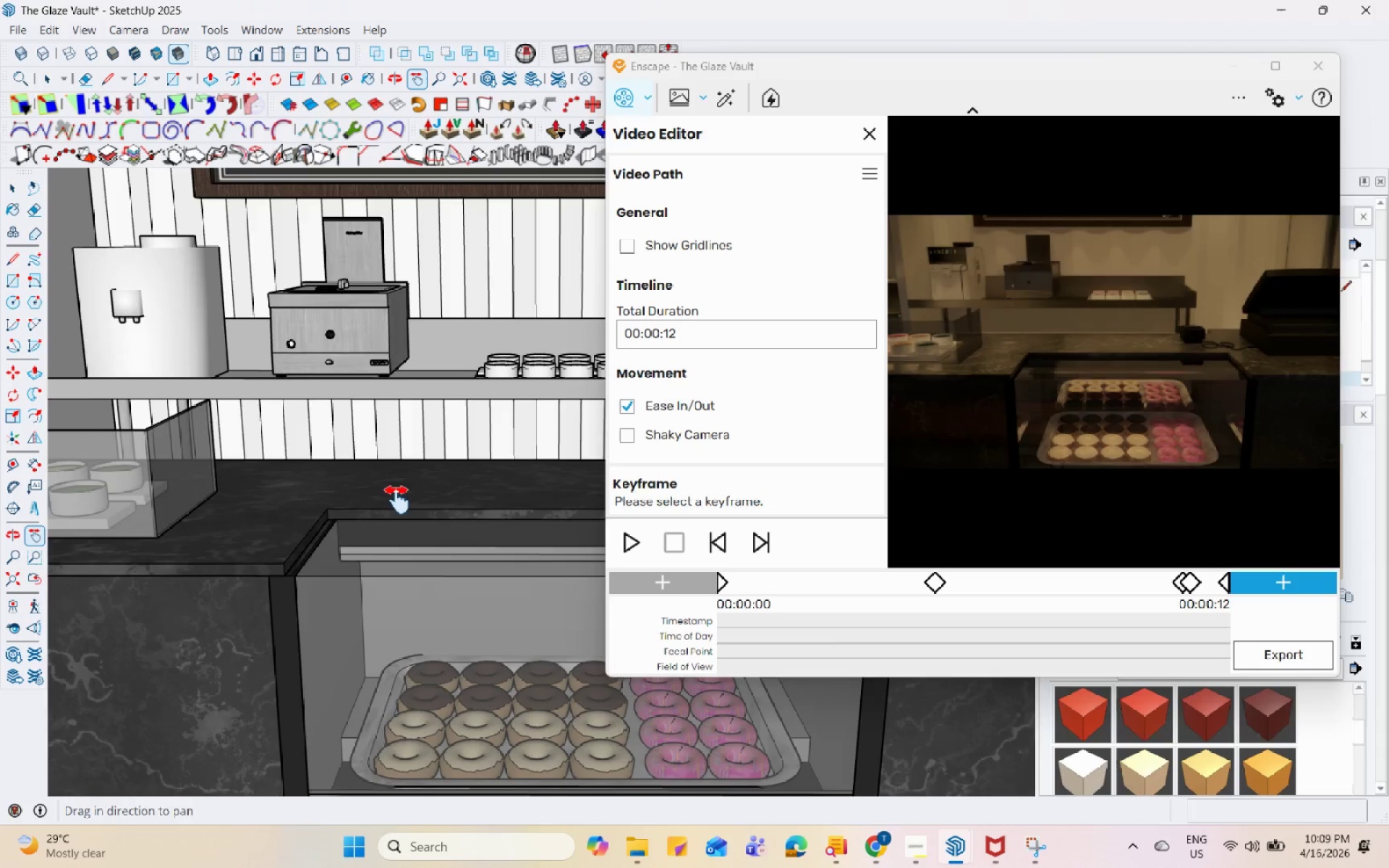 
left_click_drag(start_coordinate=[397, 499], to_coordinate=[579, 496])
 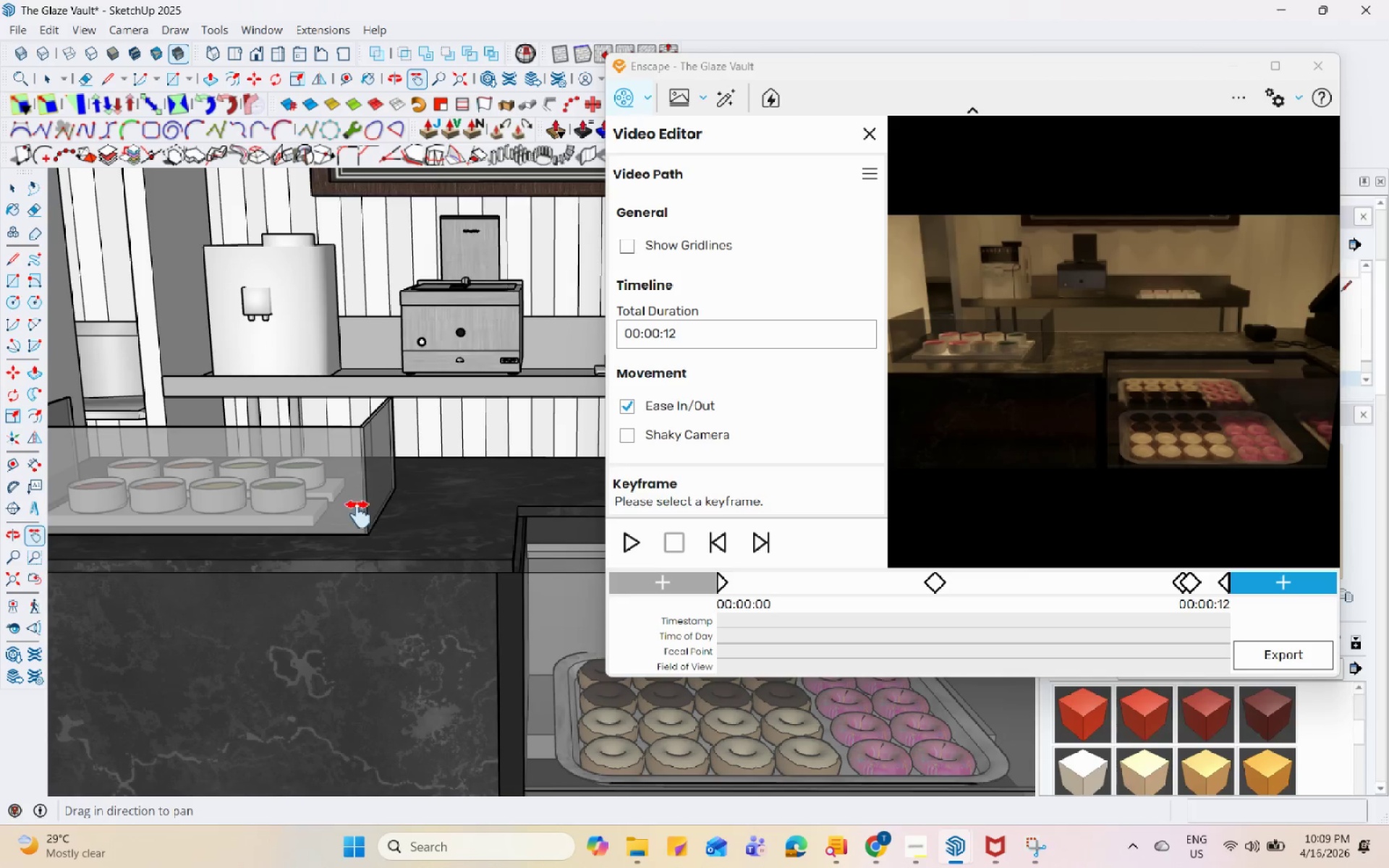 
left_click_drag(start_coordinate=[357, 514], to_coordinate=[490, 511])
 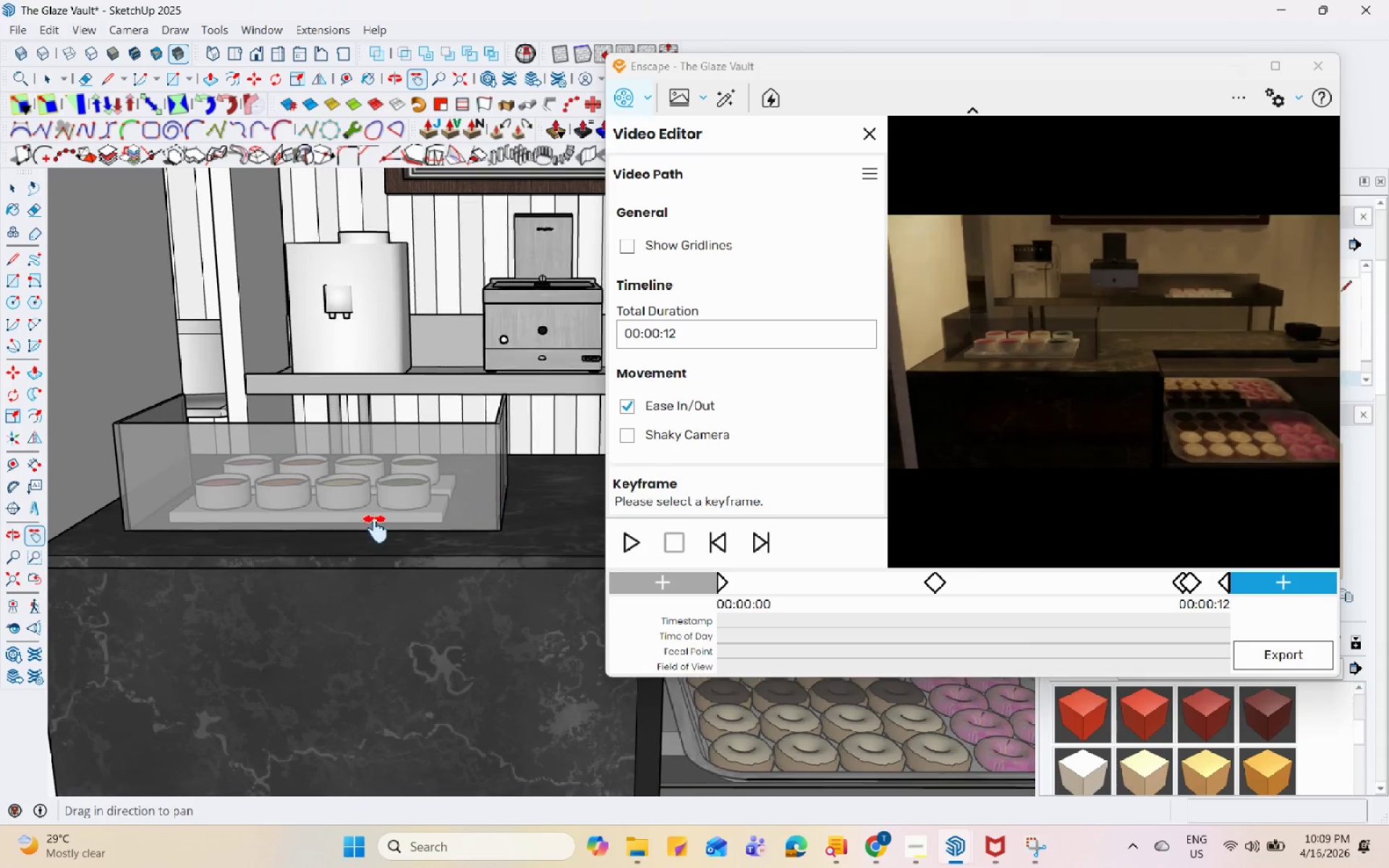 
left_click_drag(start_coordinate=[377, 527], to_coordinate=[490, 523])
 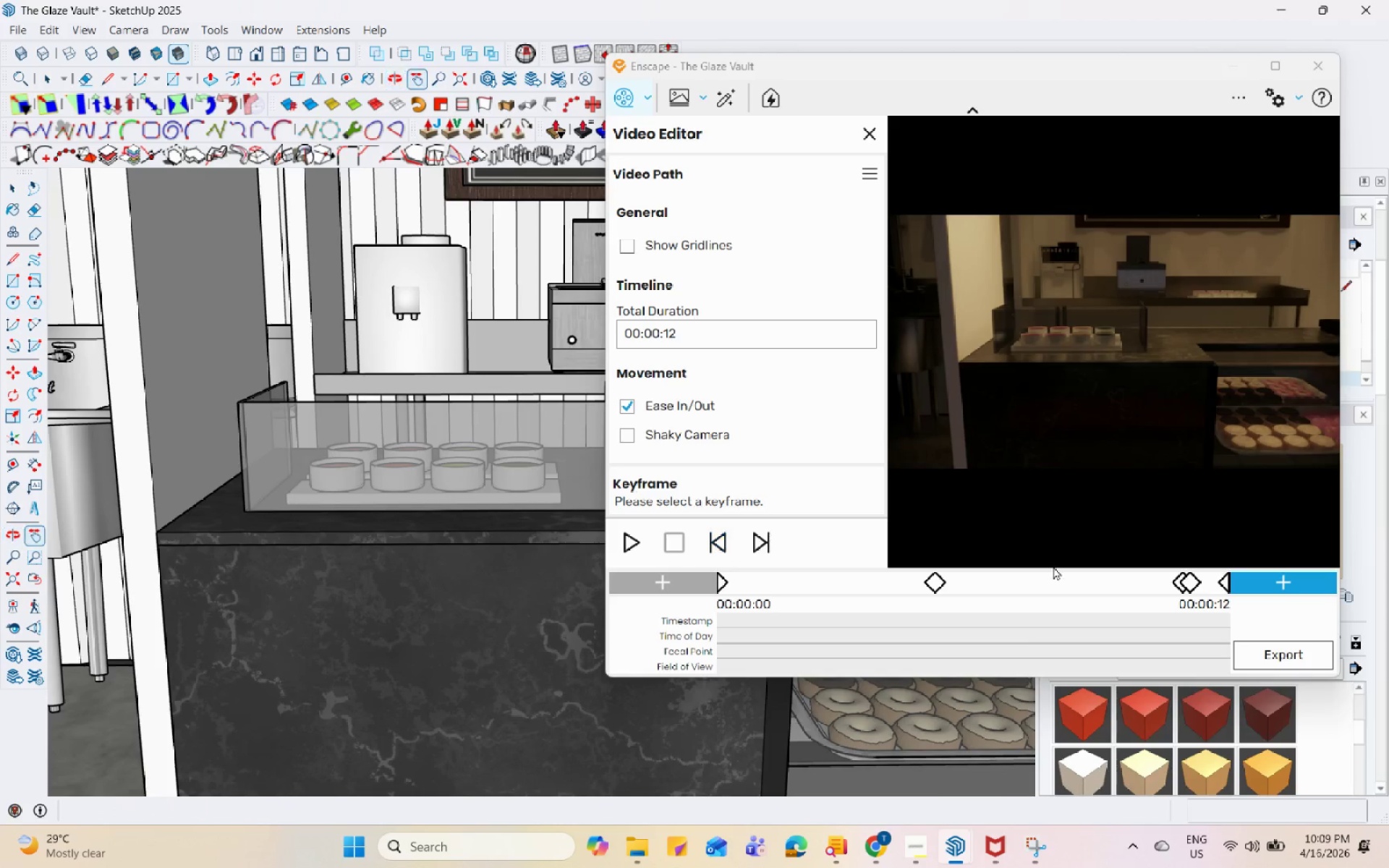 
left_click([1280, 584])
 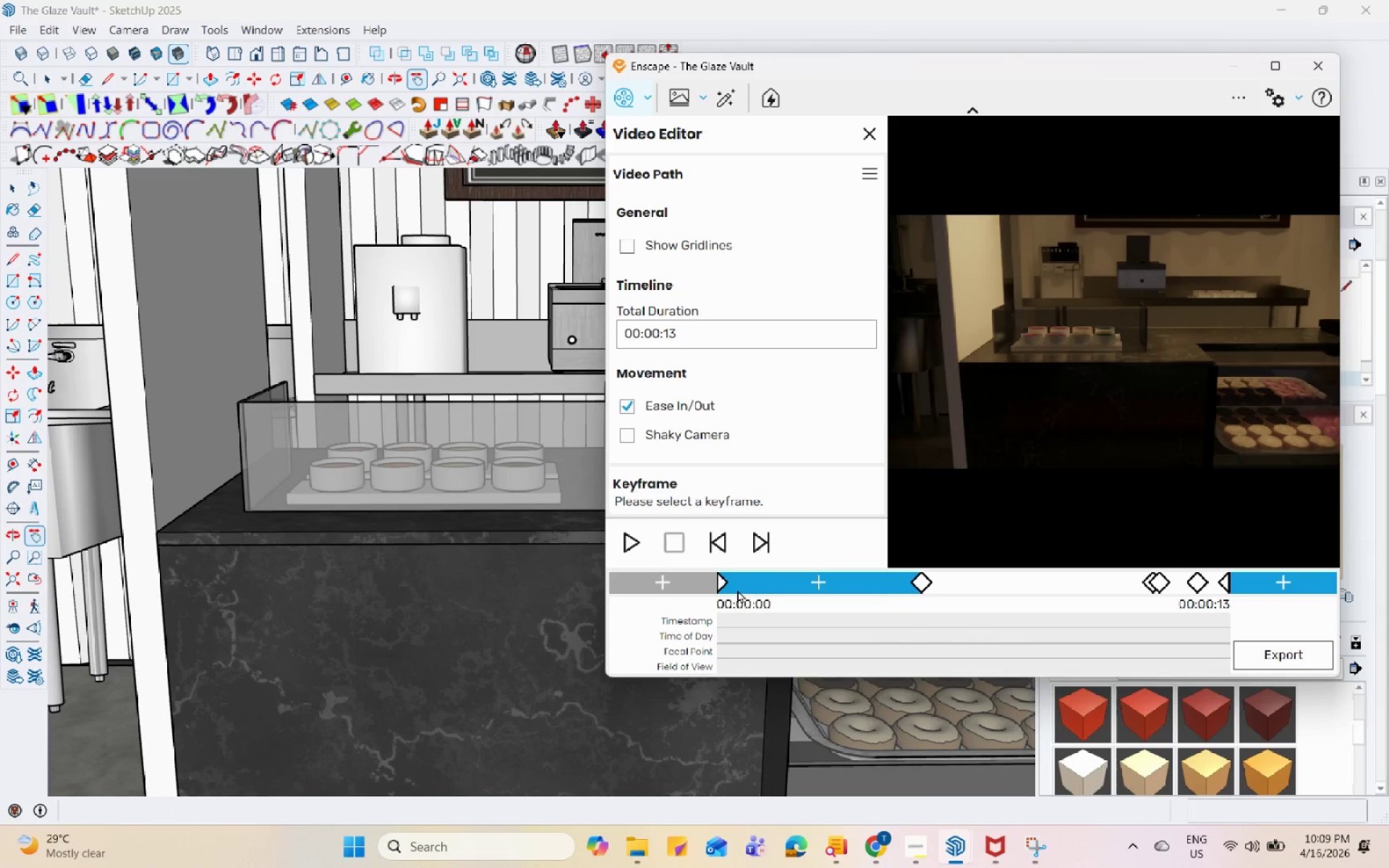 
left_click([723, 582])
 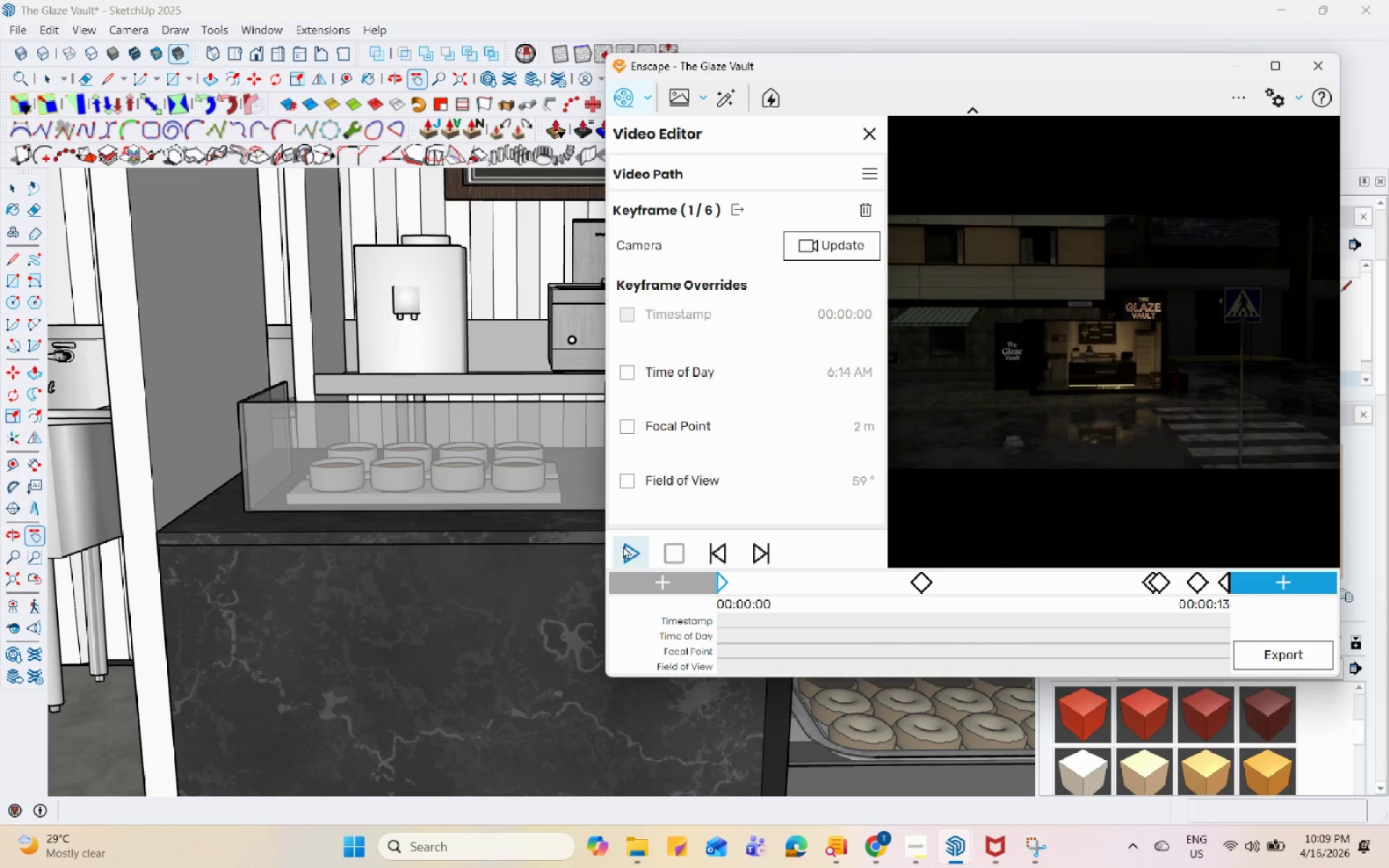 
left_click([624, 546])
 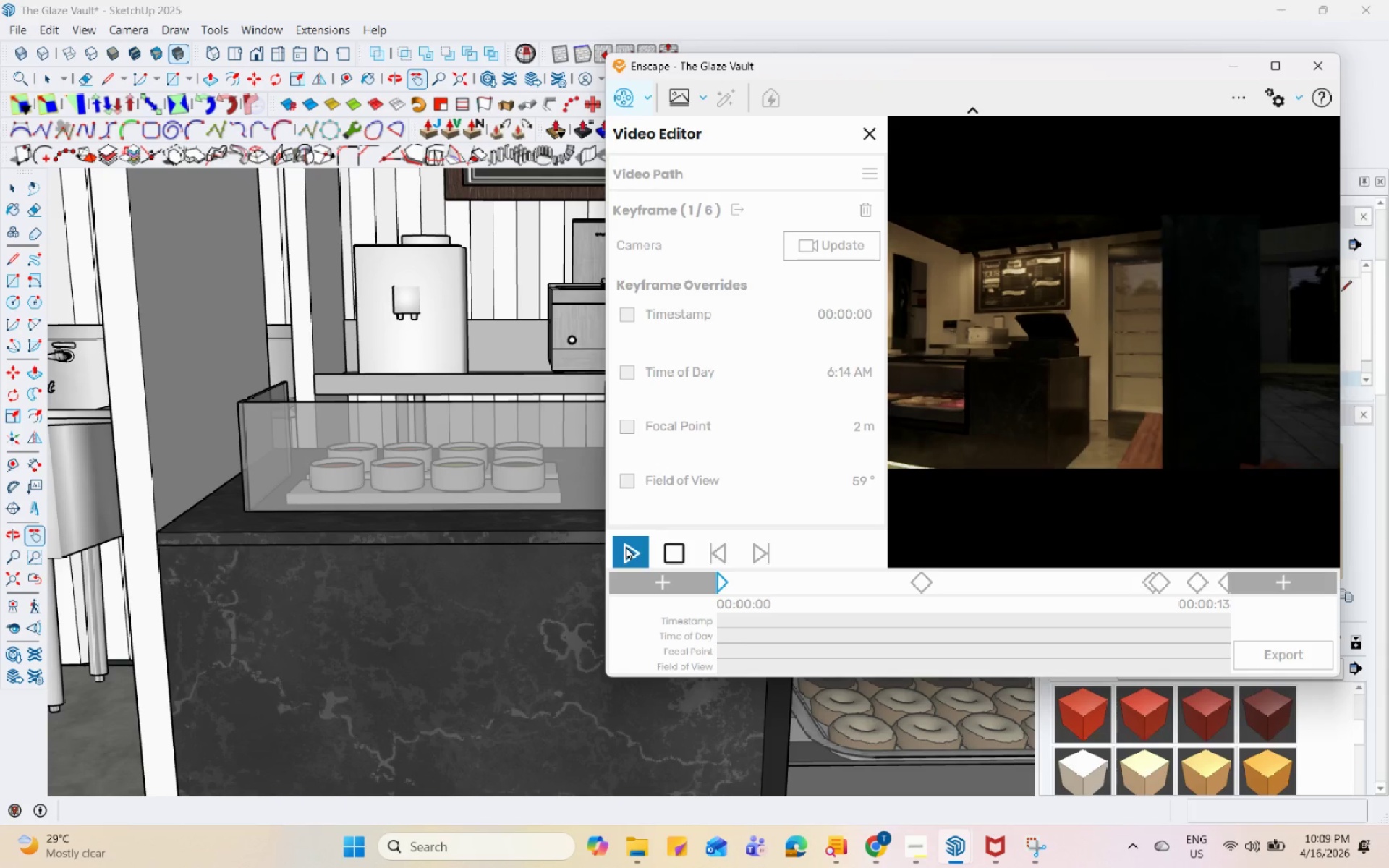 
wait(15.03)
 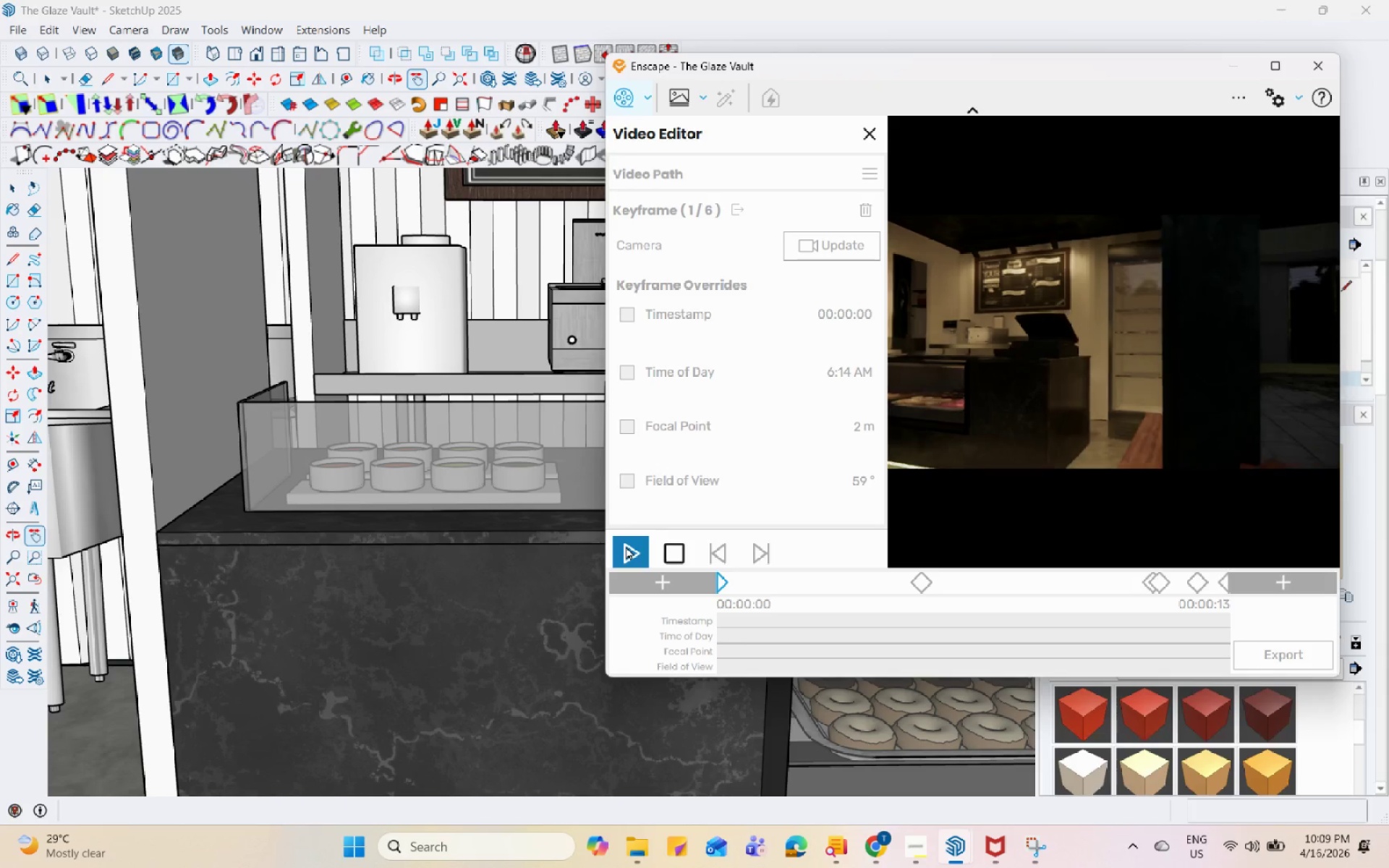 
left_click([1162, 582])
 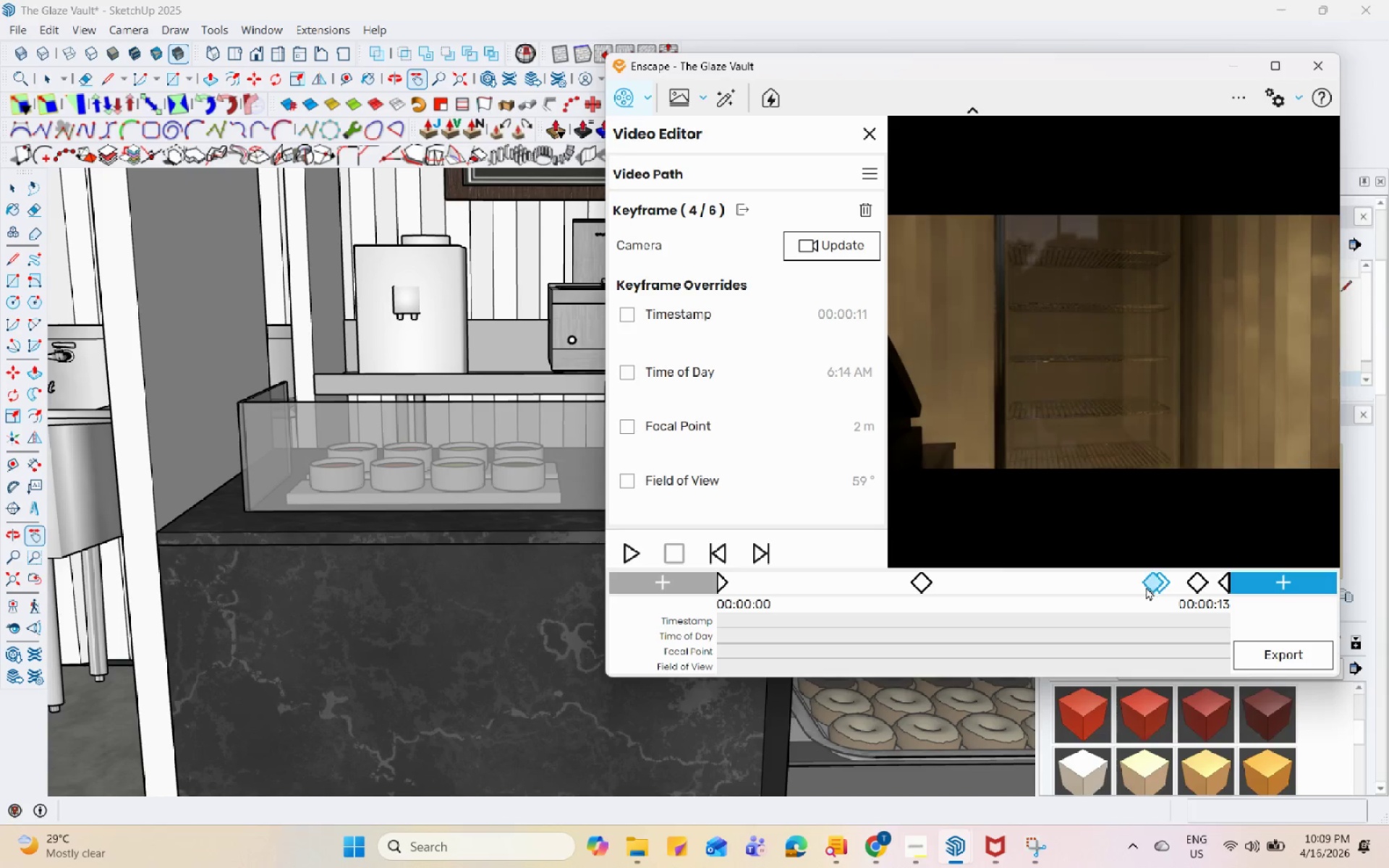 
left_click([1144, 587])
 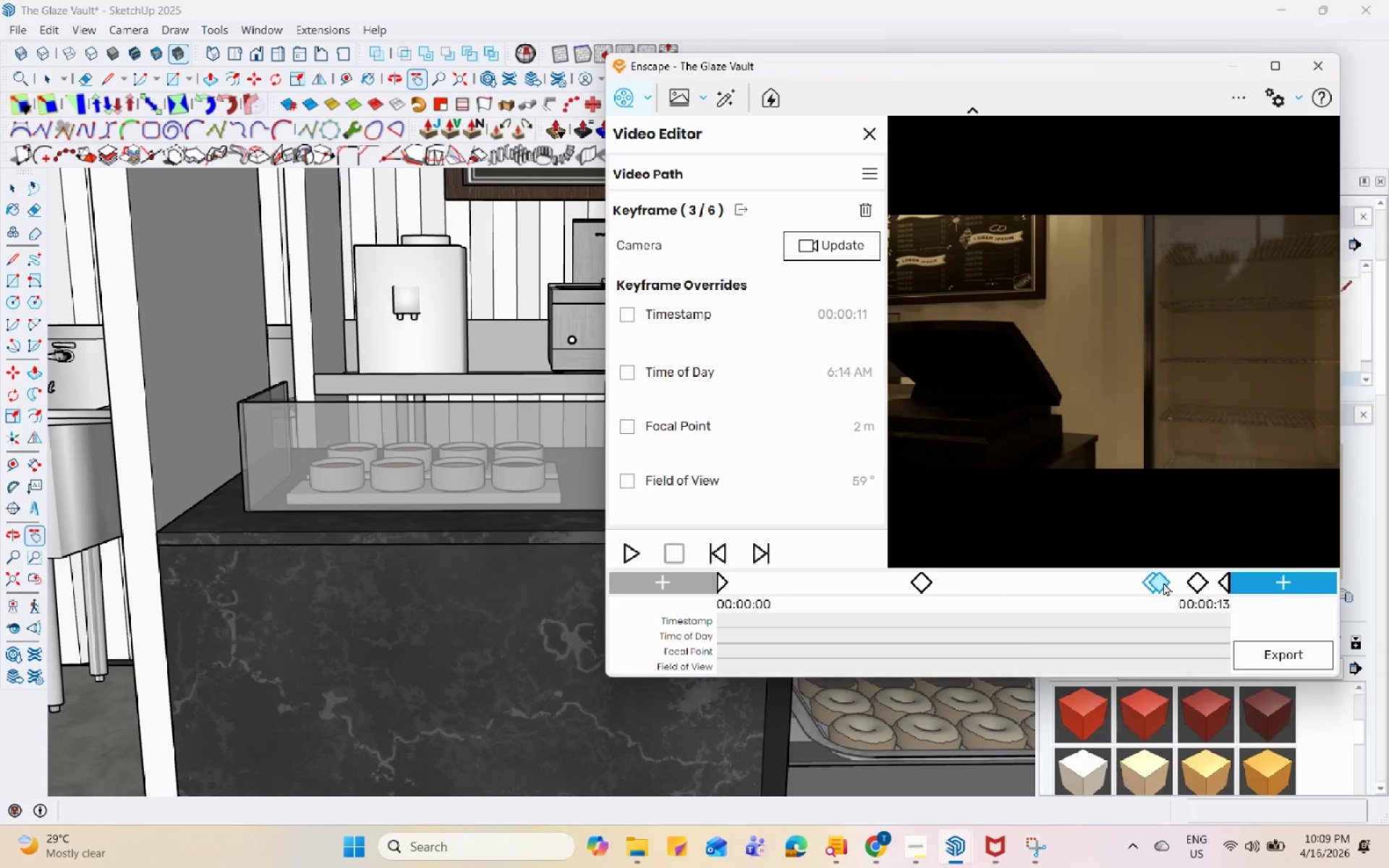 
left_click_drag(start_coordinate=[1072, 439], to_coordinate=[1206, 346])
 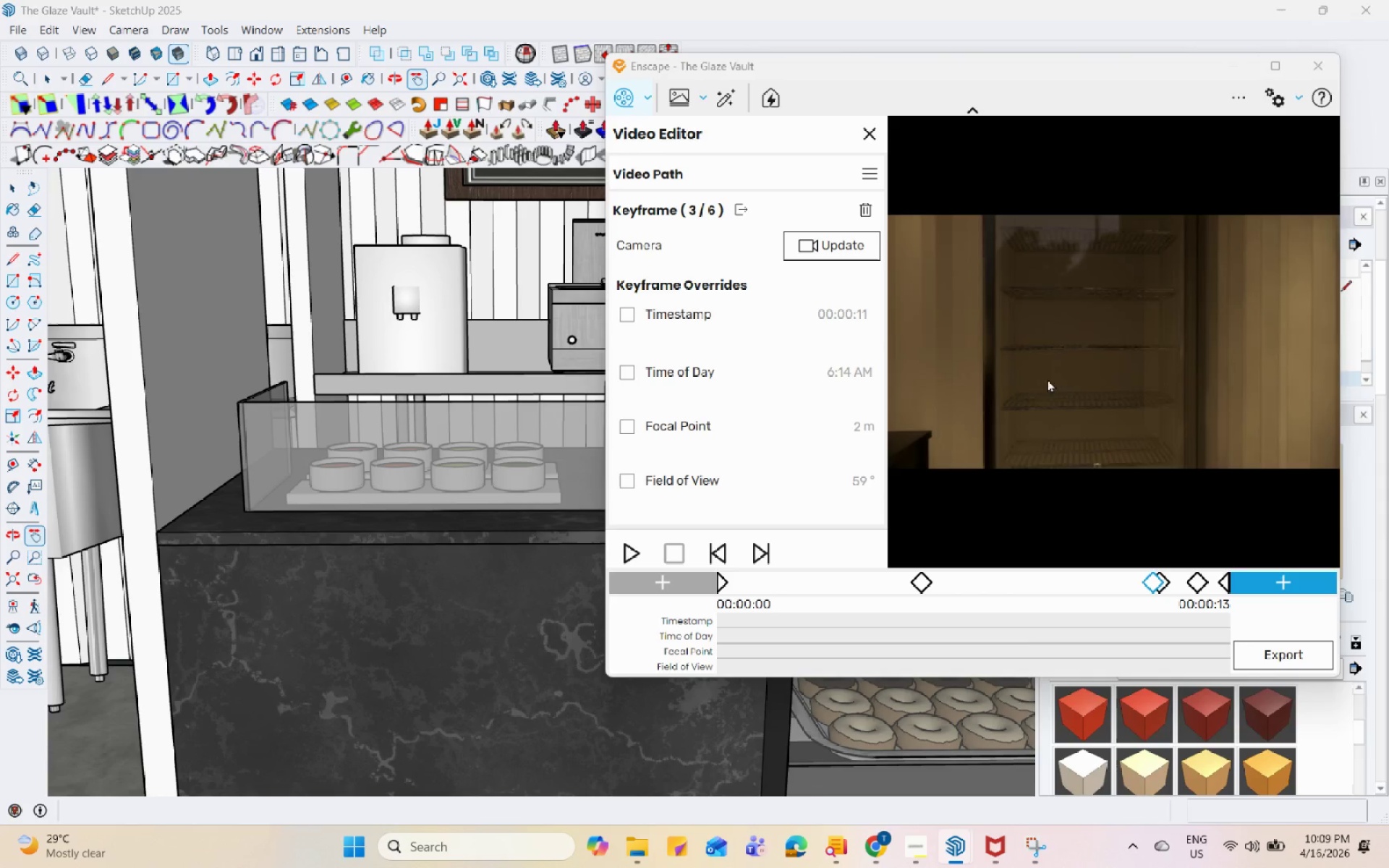 
scroll: coordinate [1040, 374], scroll_direction: down, amount: 1.0
 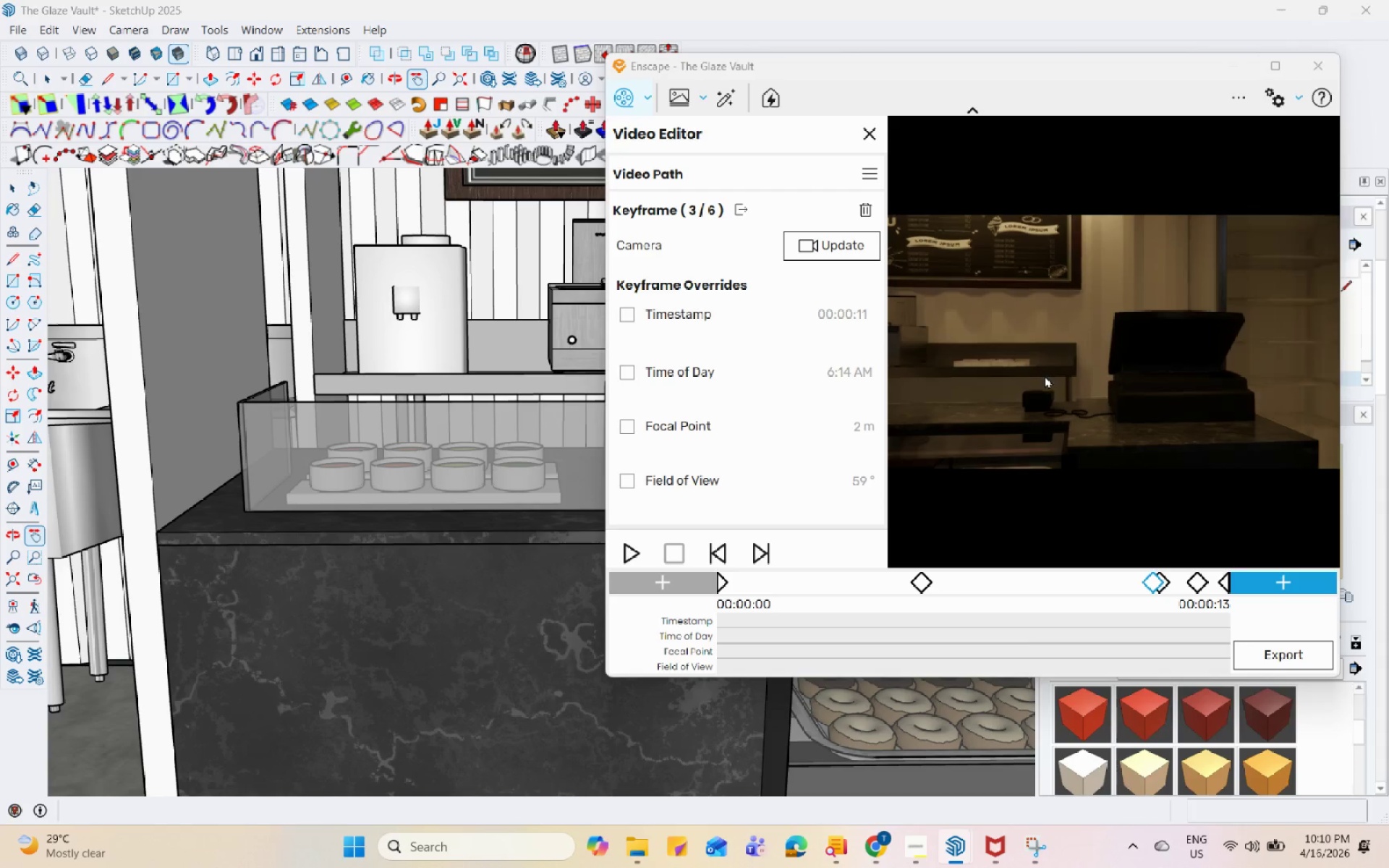 
left_click([836, 254])
 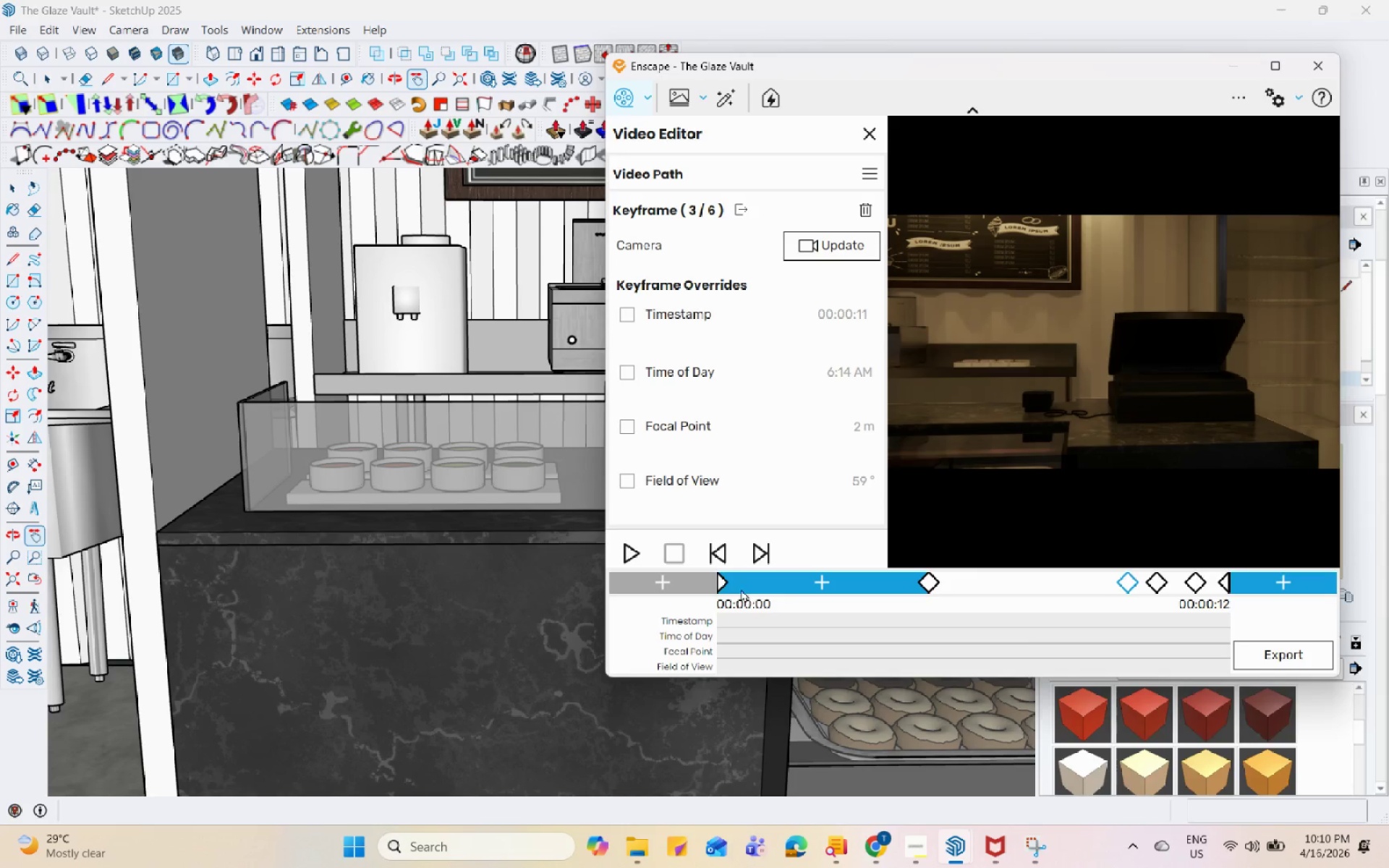 
left_click([725, 583])
 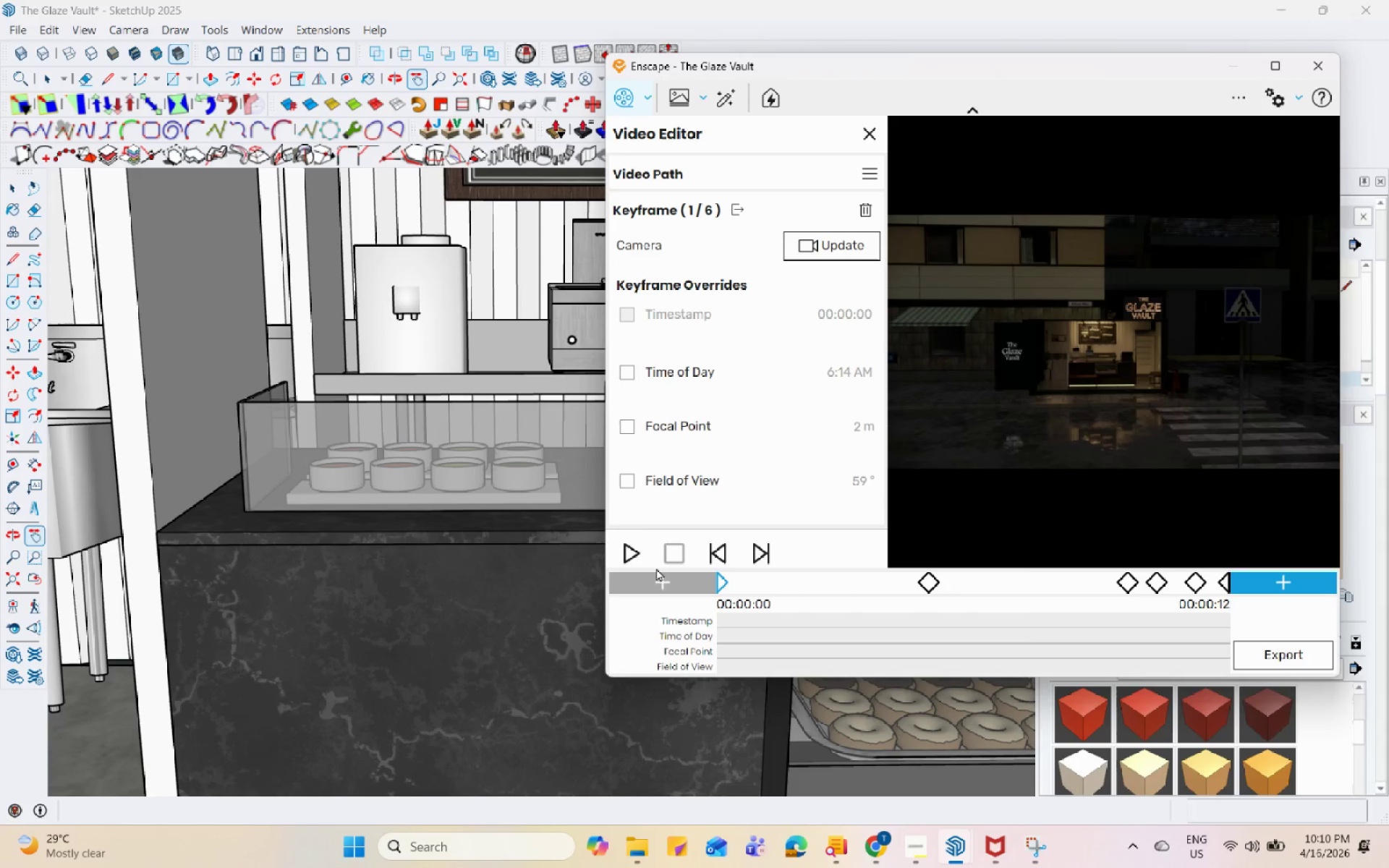 
mouse_move([615, 553])
 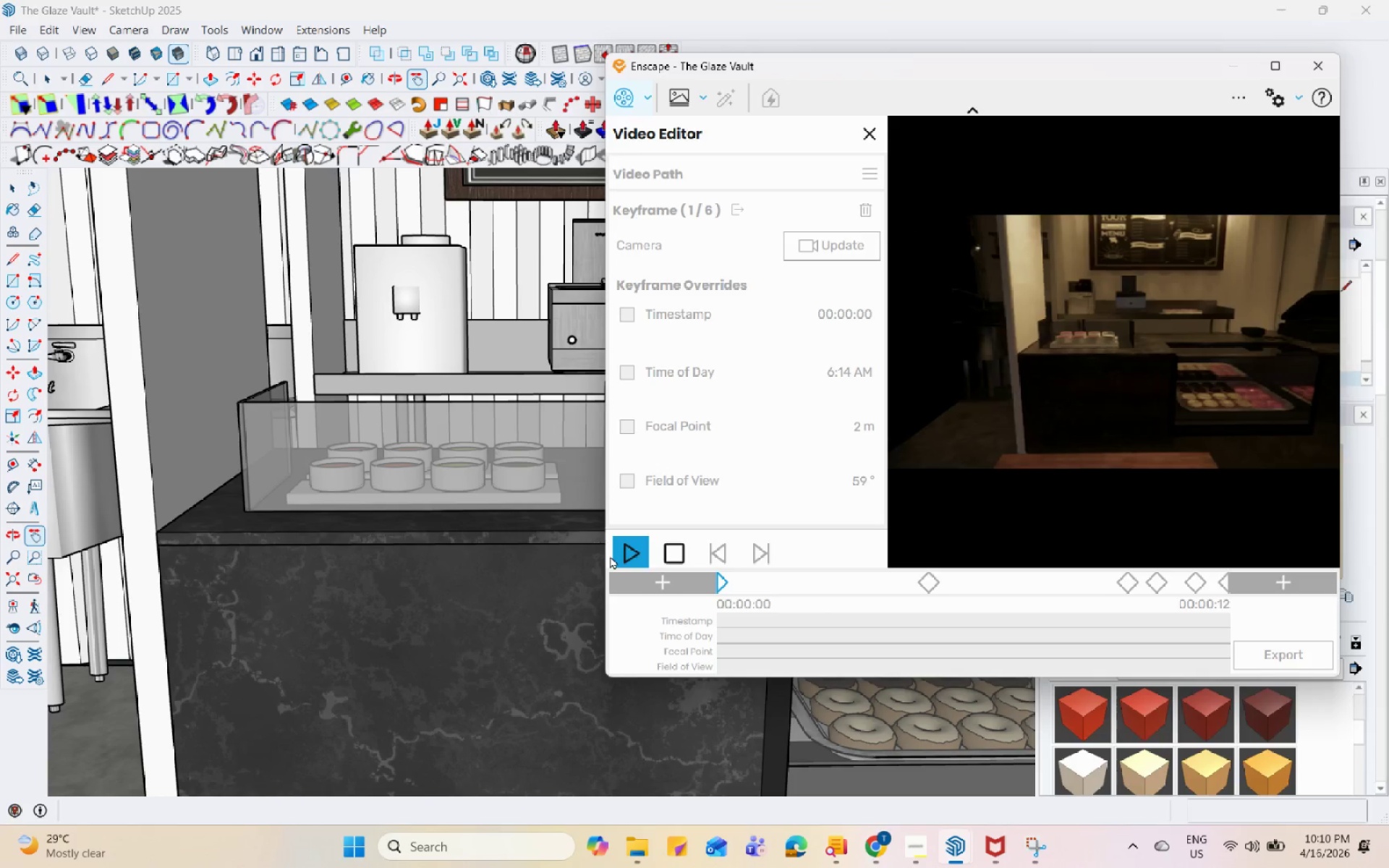 
left_click_drag(start_coordinate=[999, 70], to_coordinate=[468, 69])
 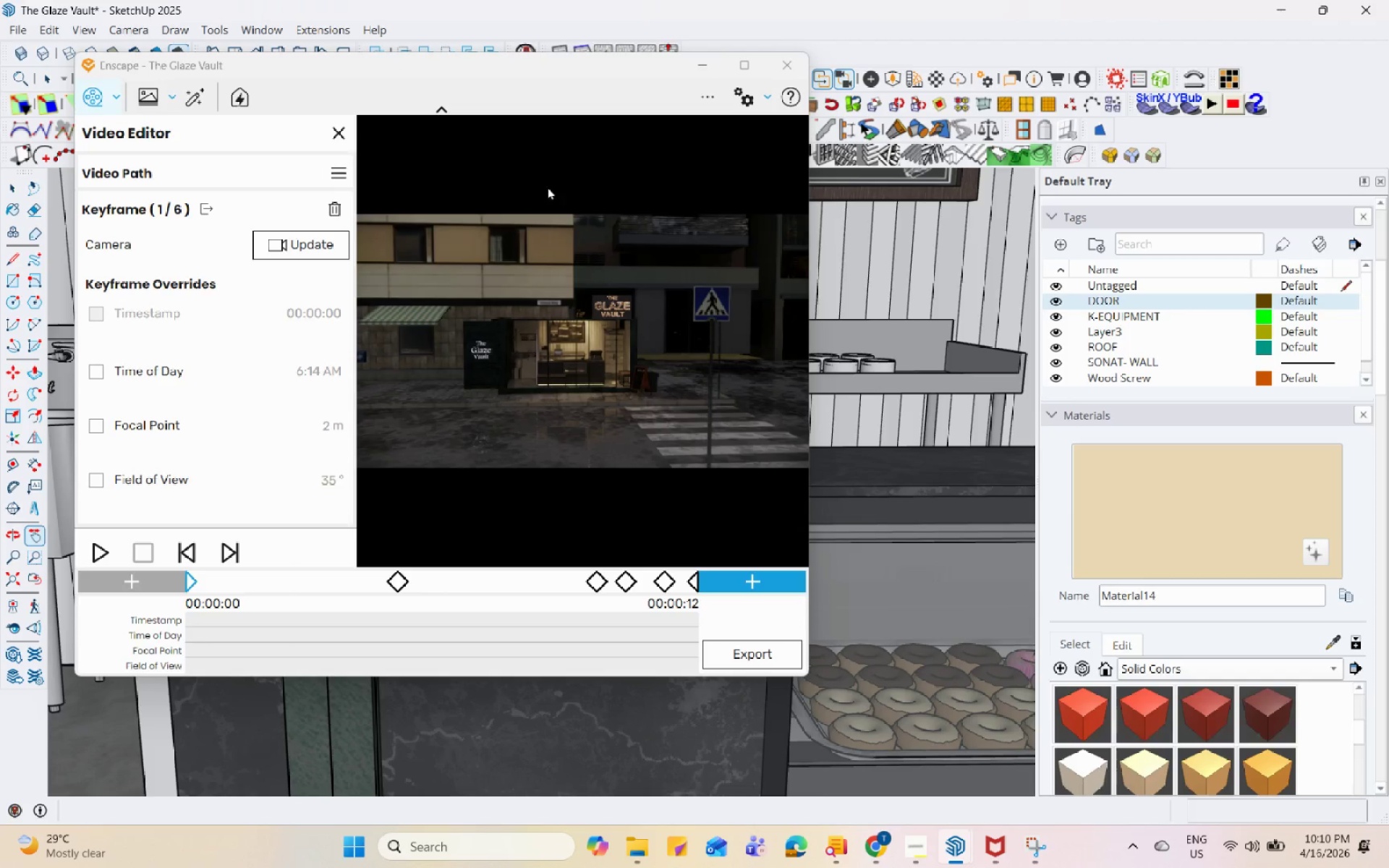 
left_click_drag(start_coordinate=[556, 61], to_coordinate=[996, 59])
 